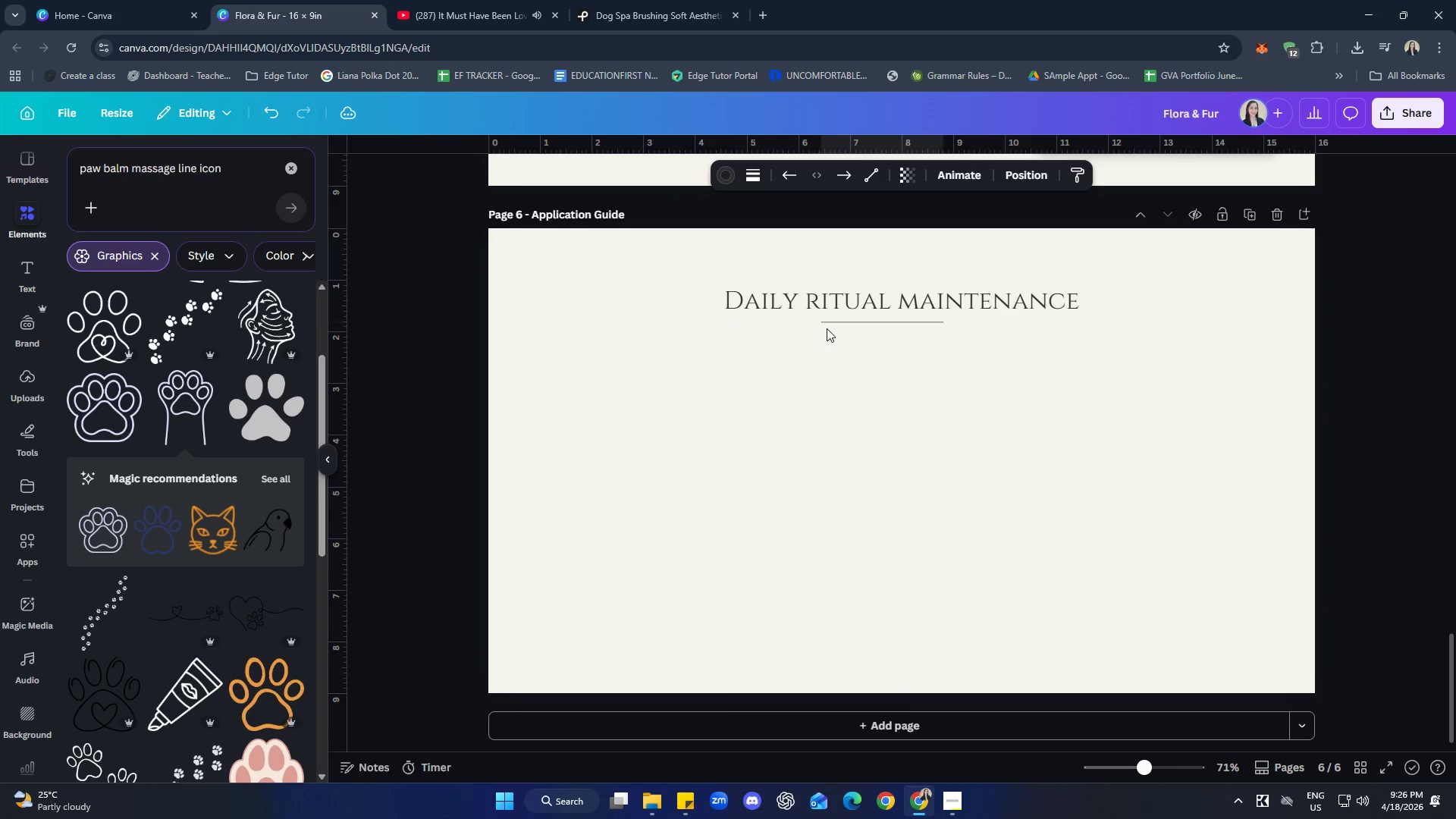 
key(ArrowRight)
 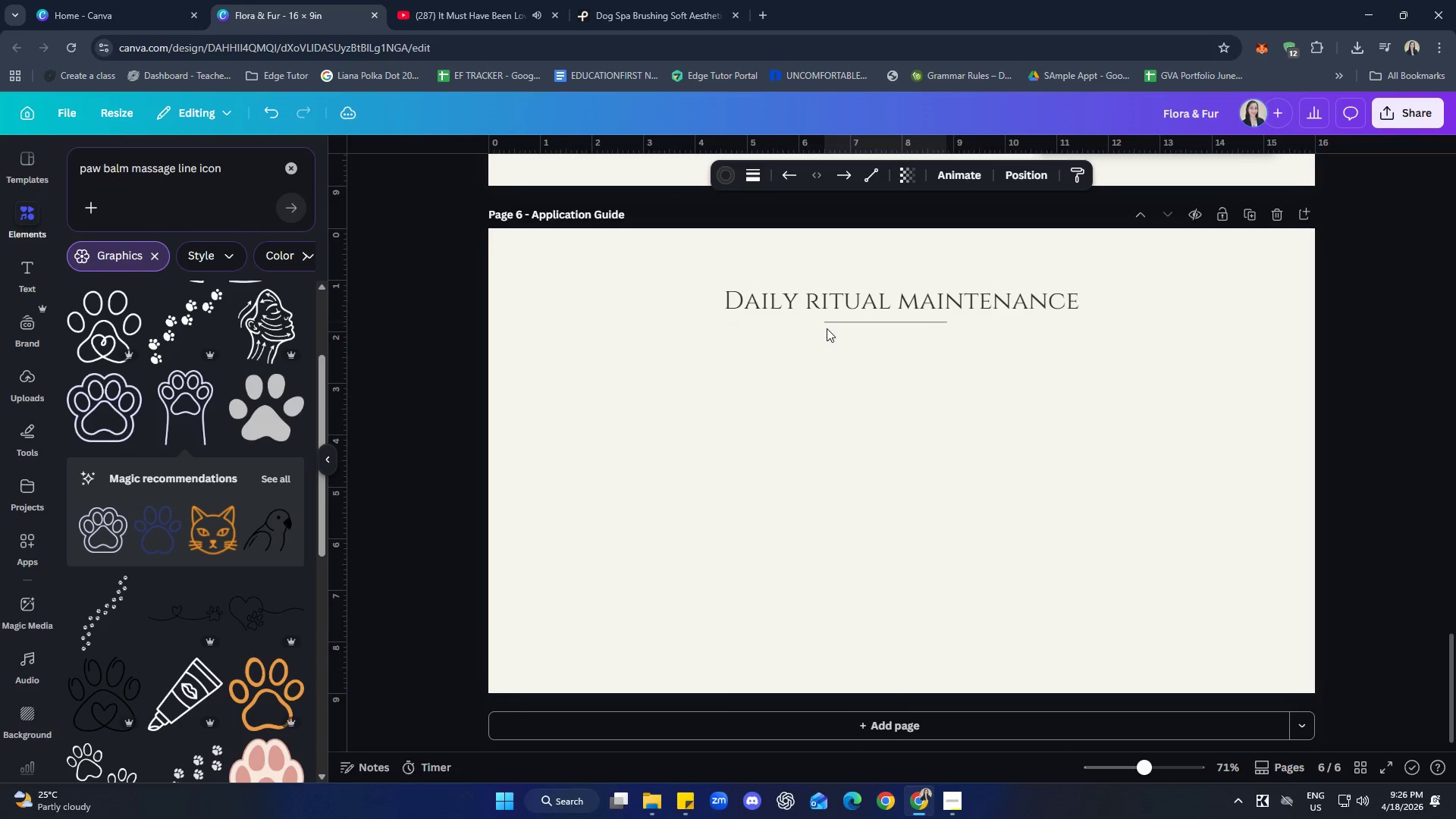 
key(ArrowRight)
 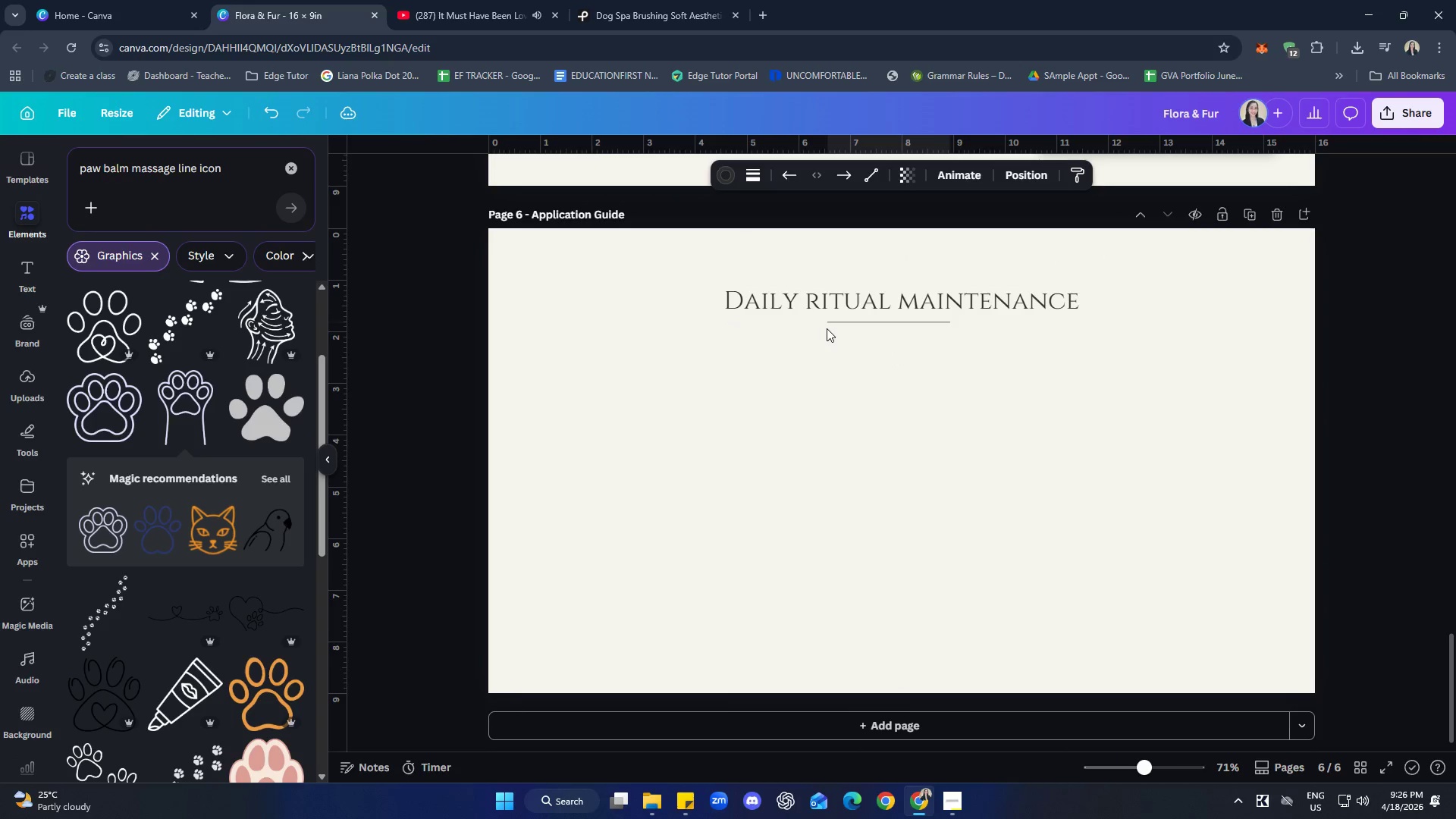 
key(ArrowRight)
 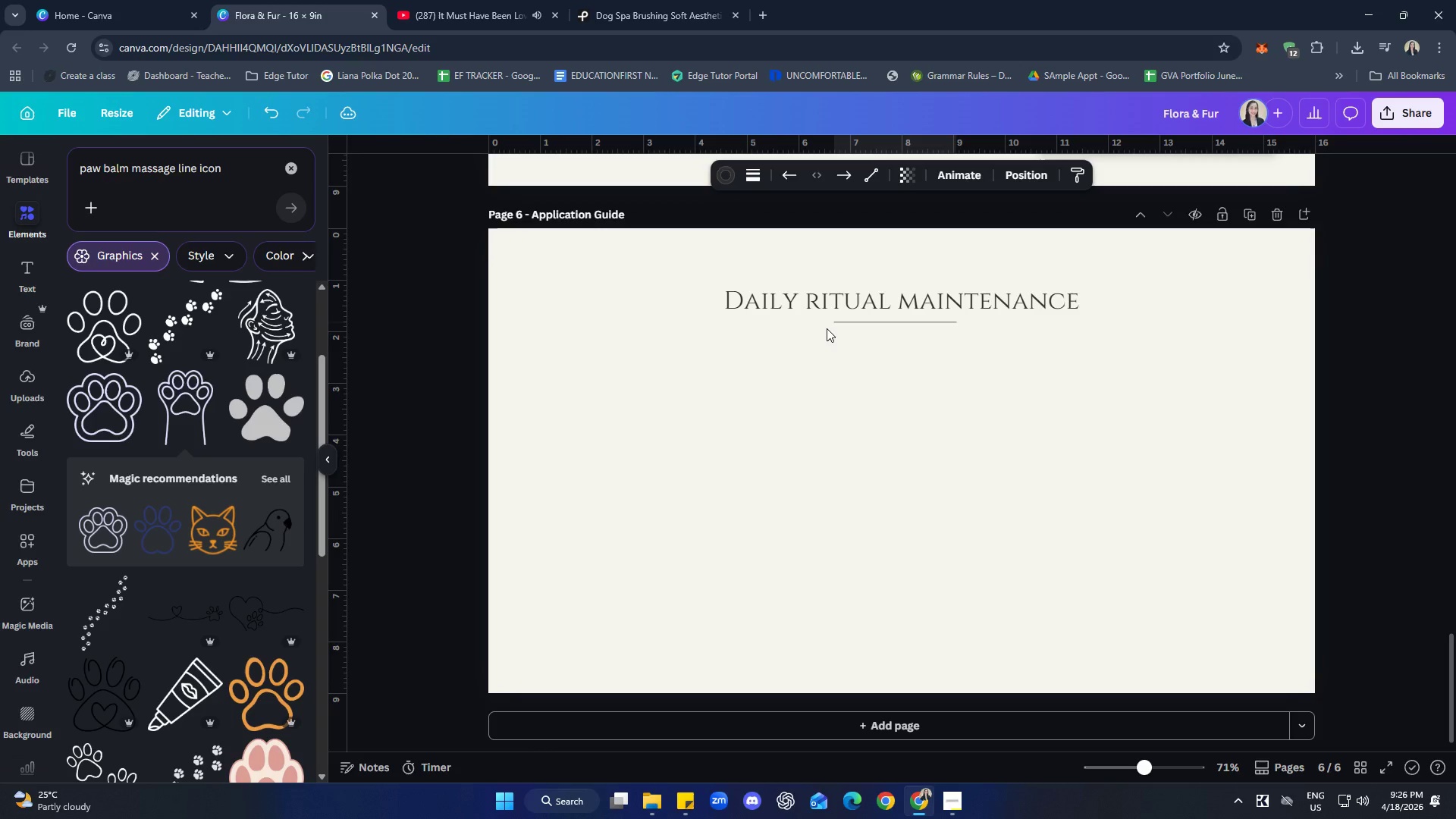 
key(ArrowRight)
 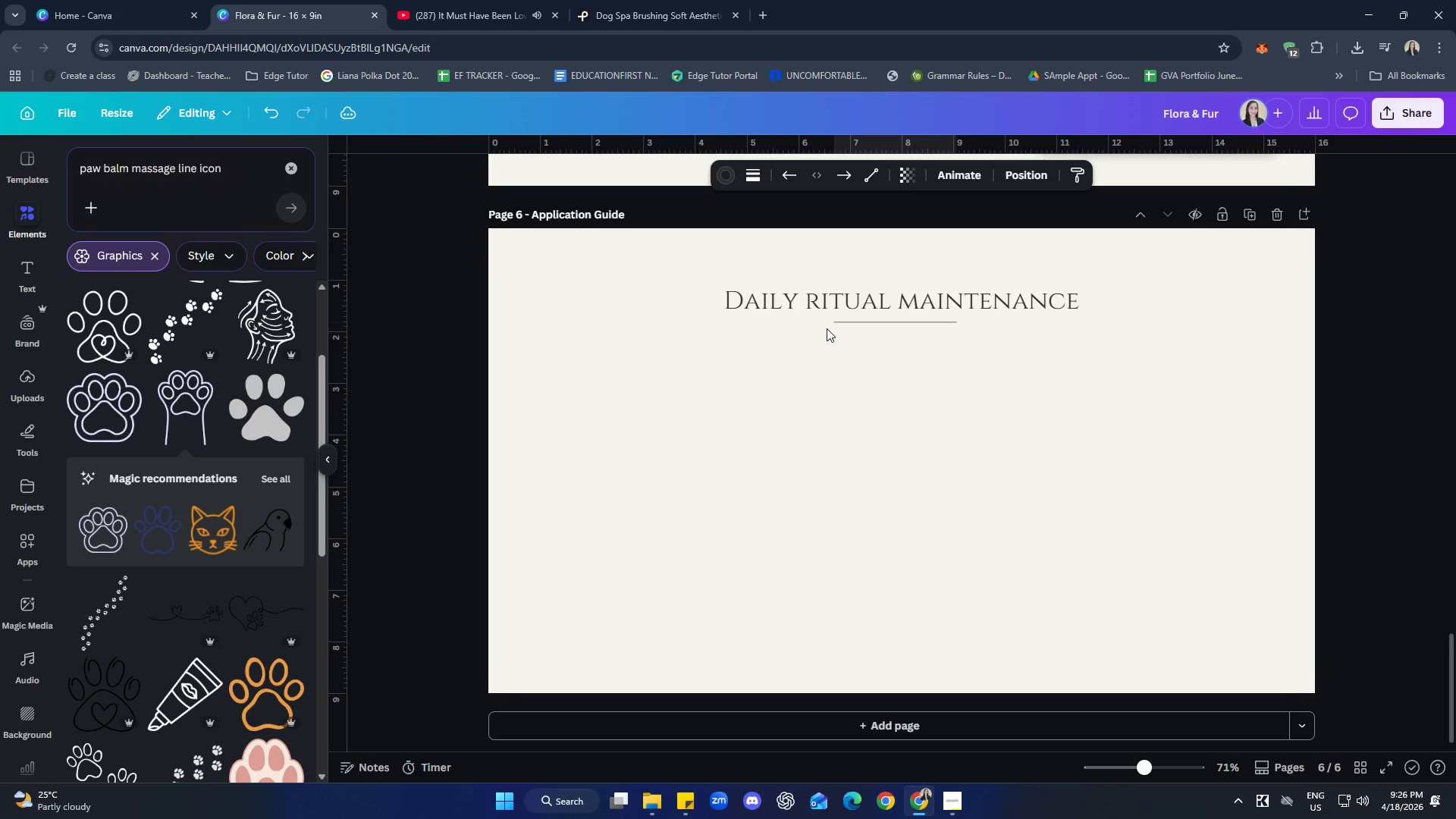 
key(ArrowRight)
 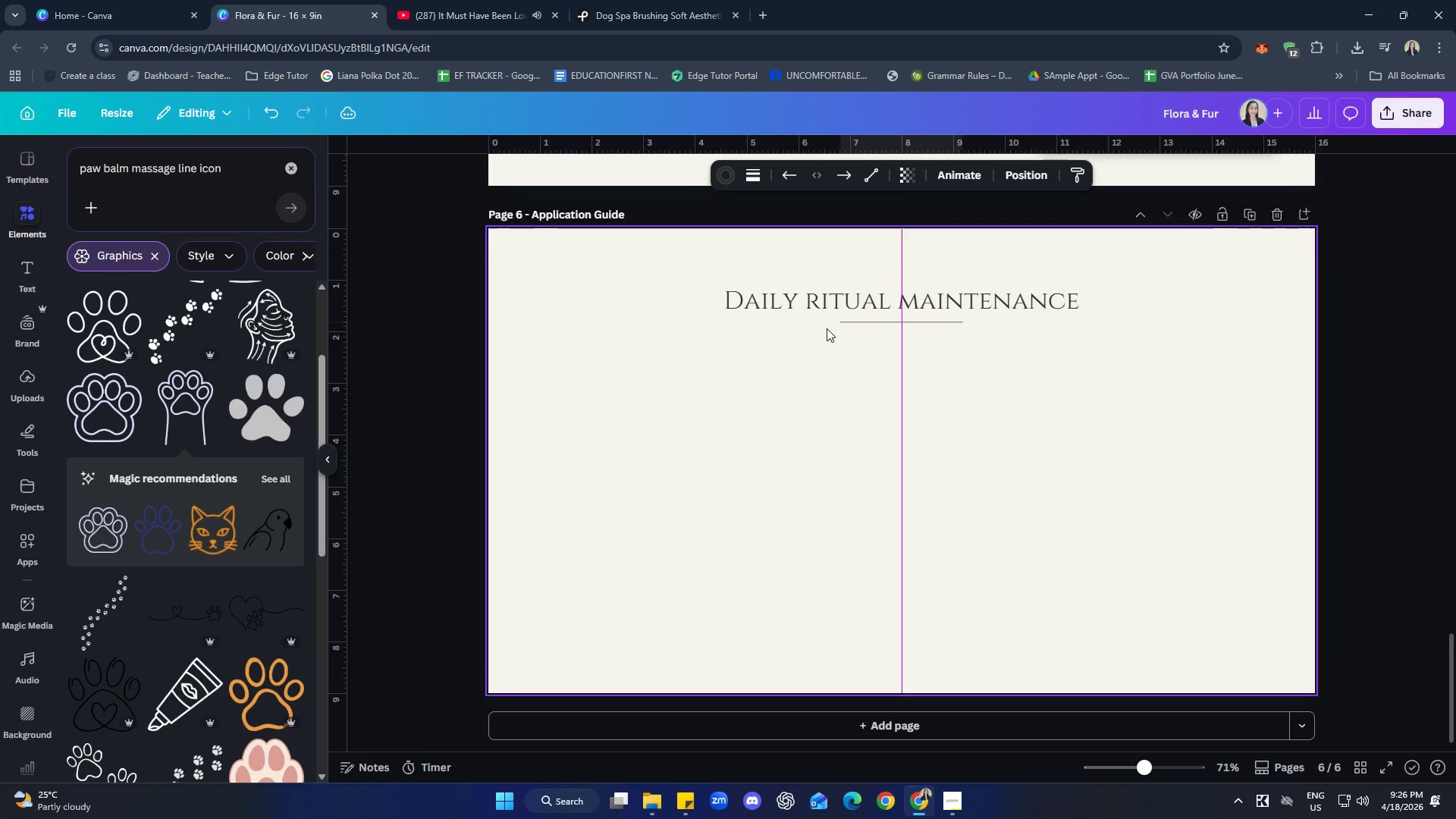 
key(ArrowRight)
 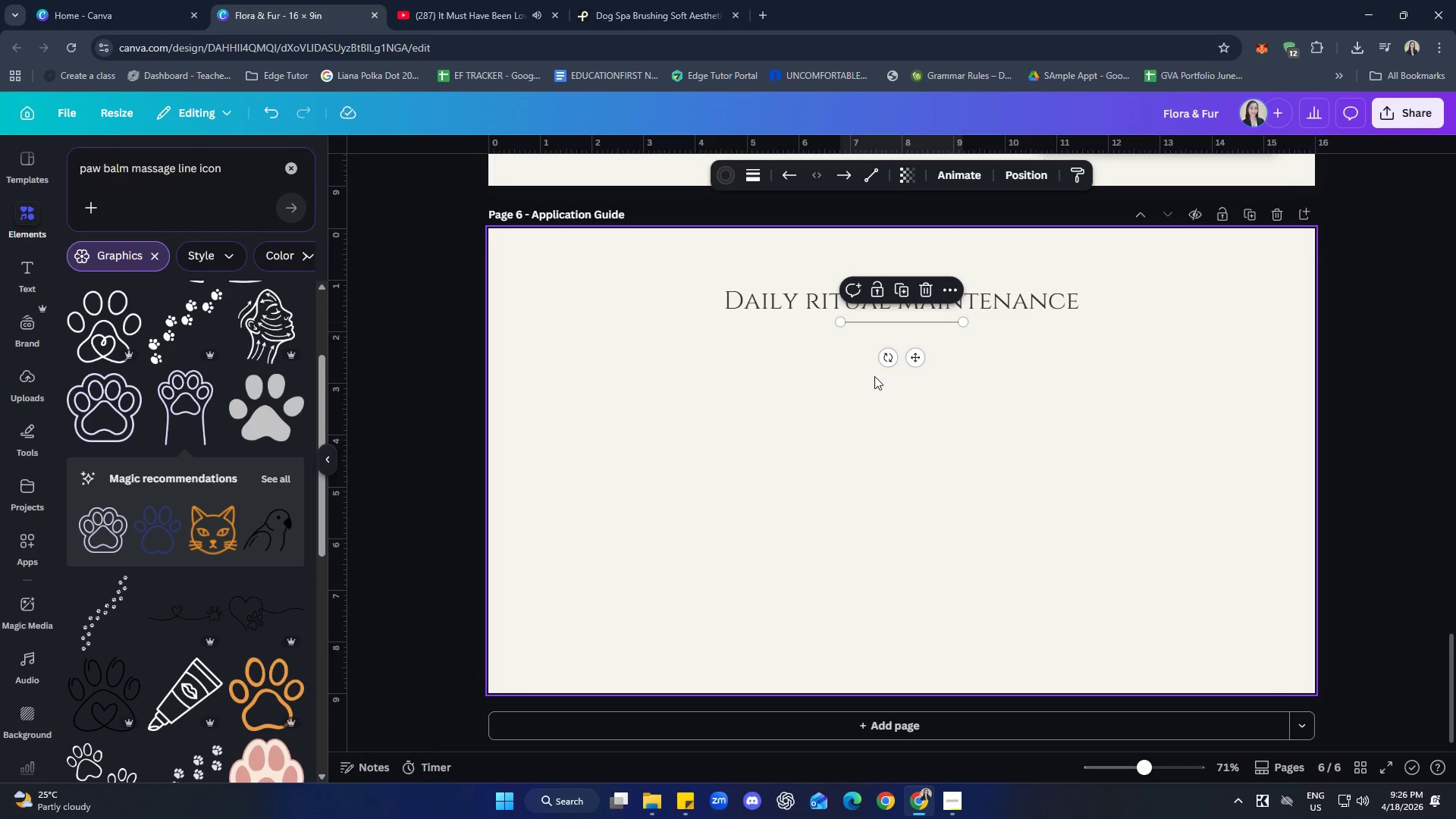 
double_click([814, 303])
 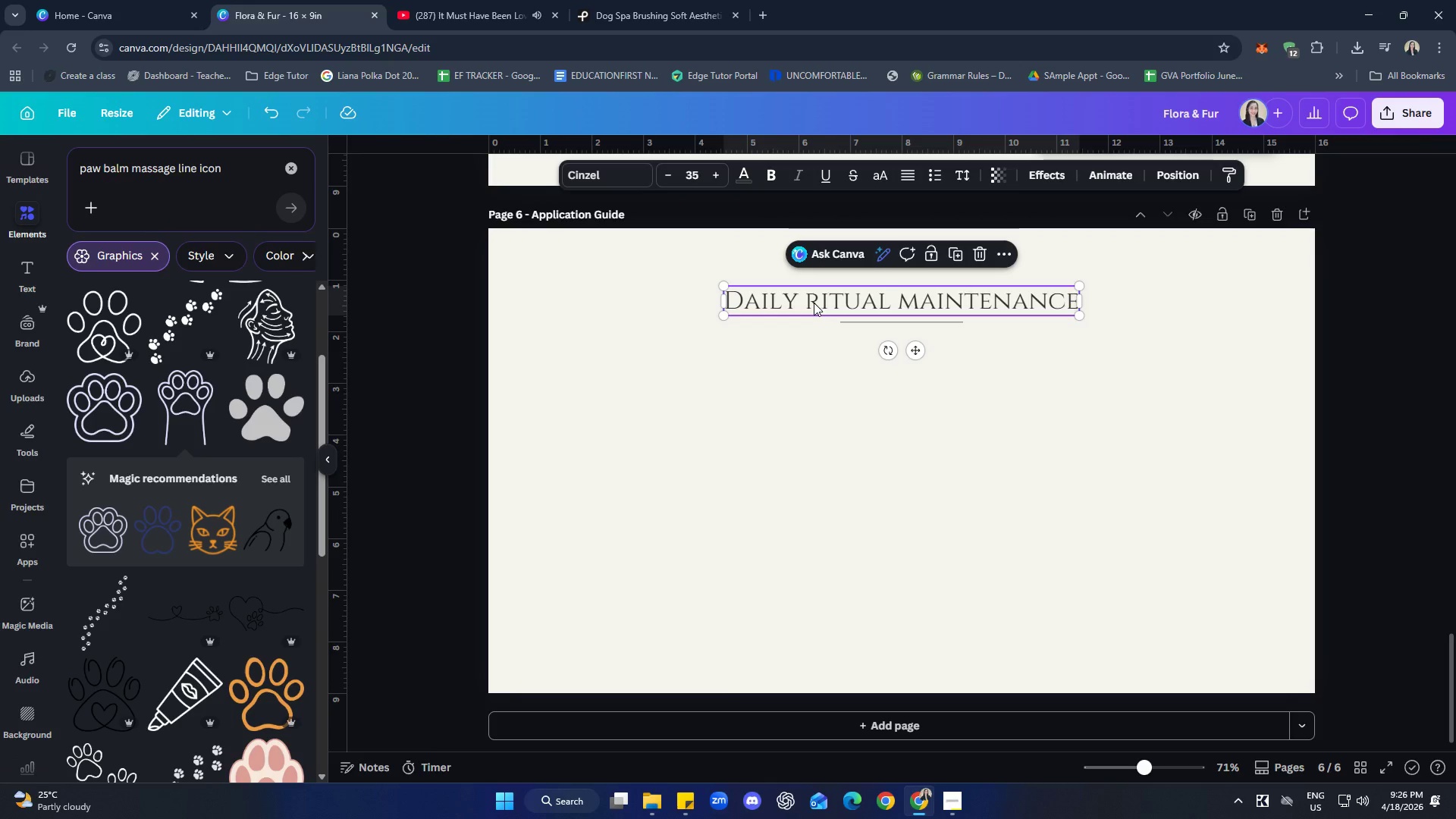 
triple_click([814, 303])
 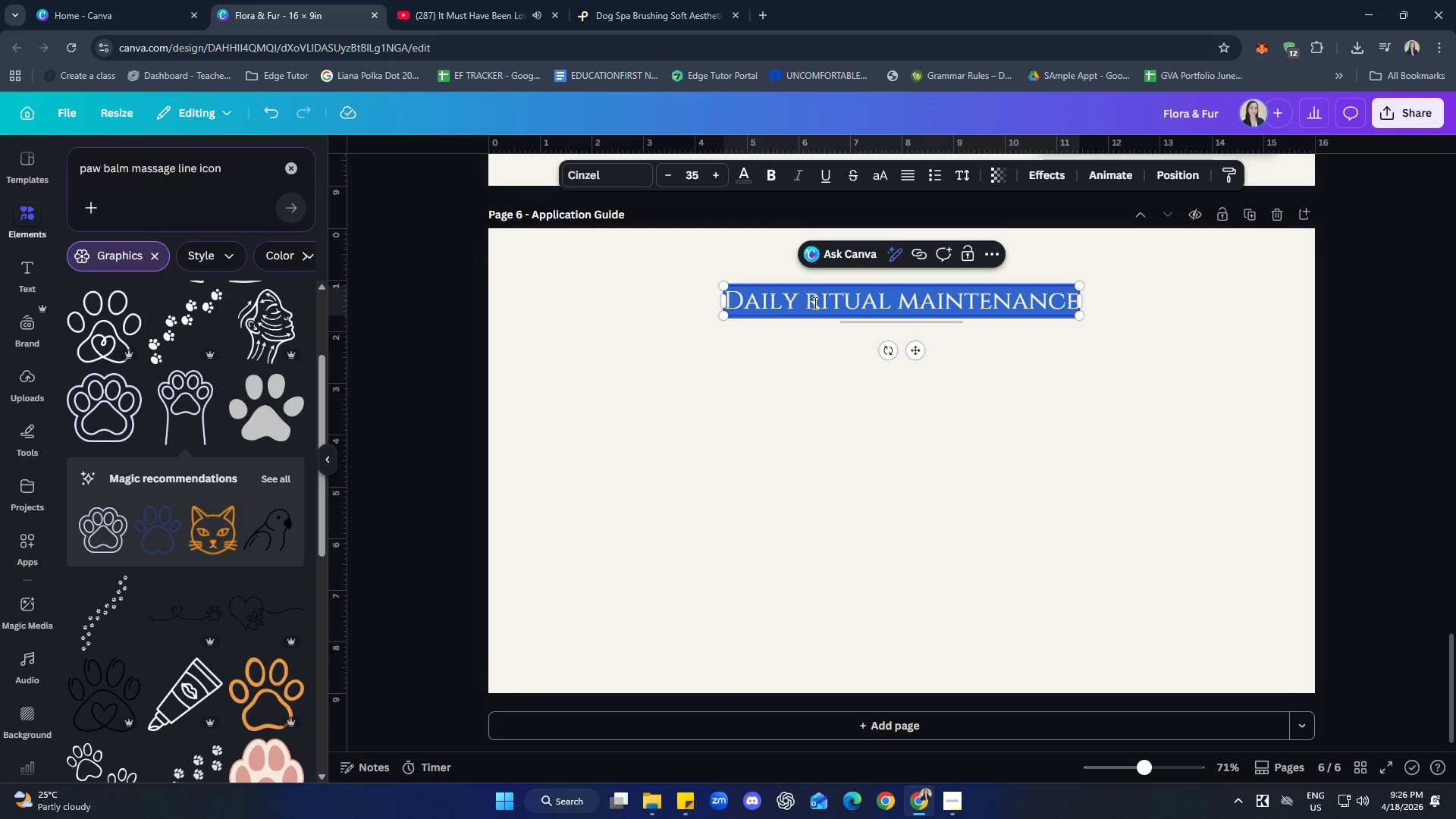 
type(applcation guide)
 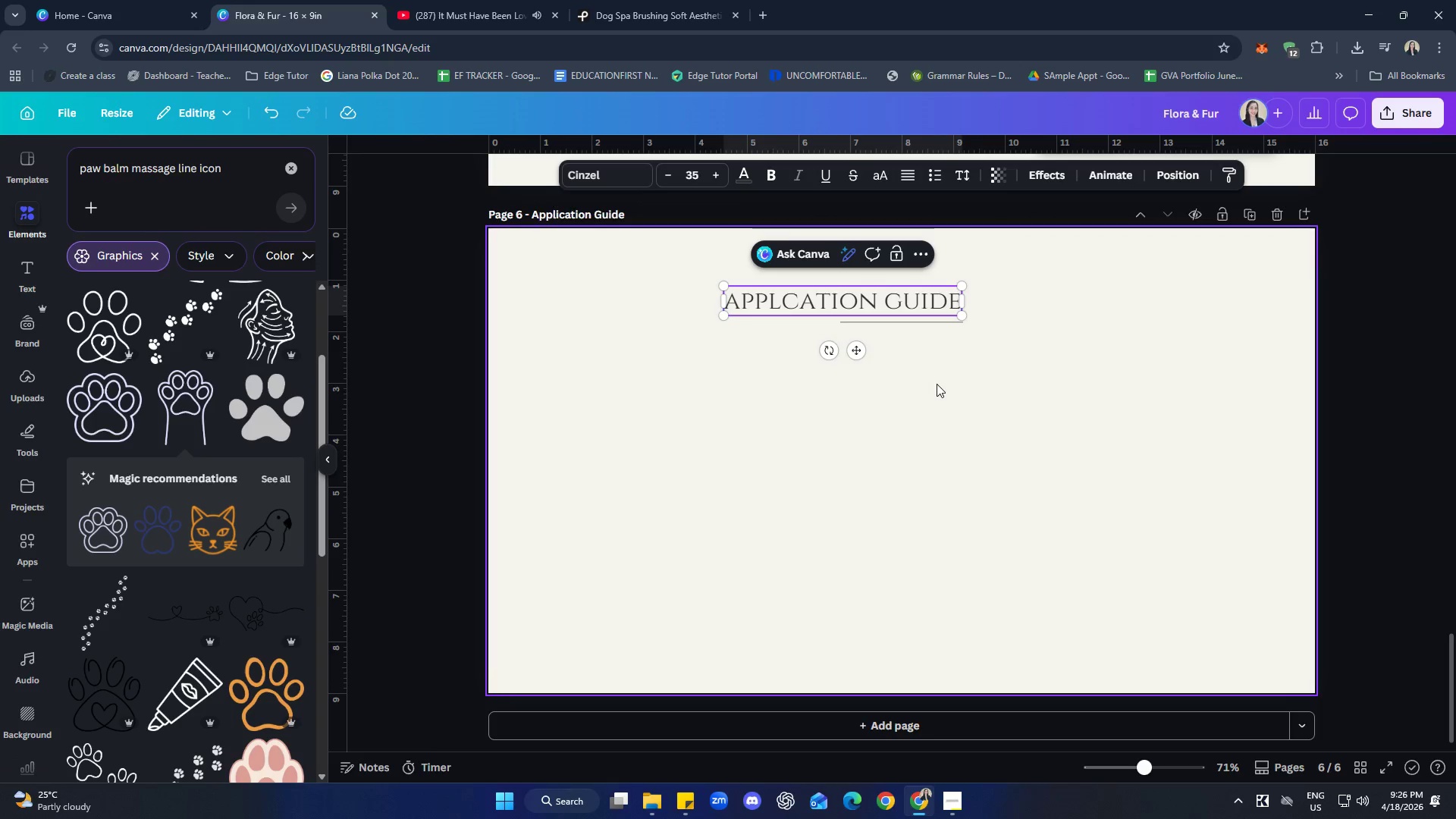 
double_click([880, 312])
 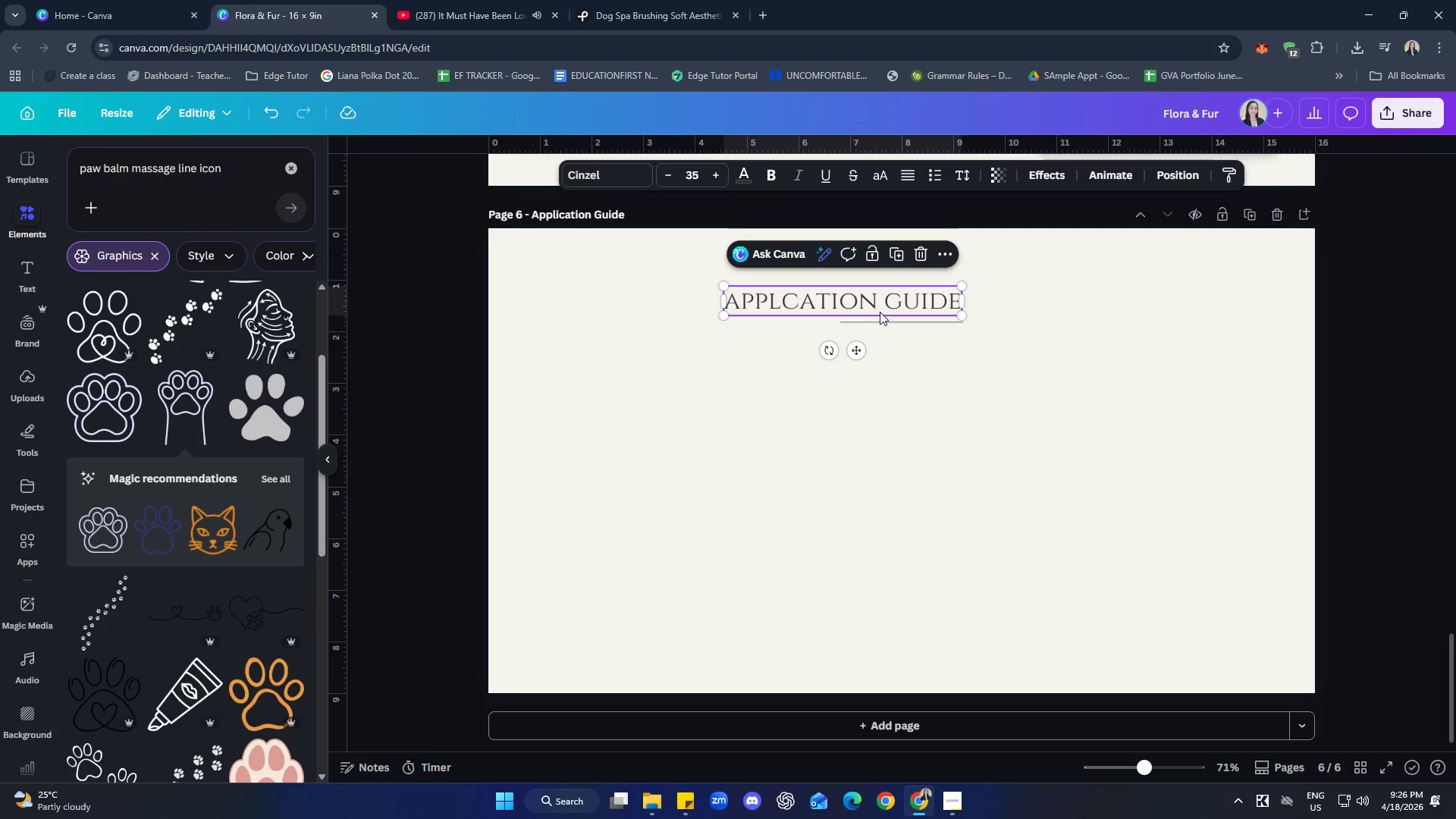 
hold_key(key=ArrowRight, duration=0.77)
 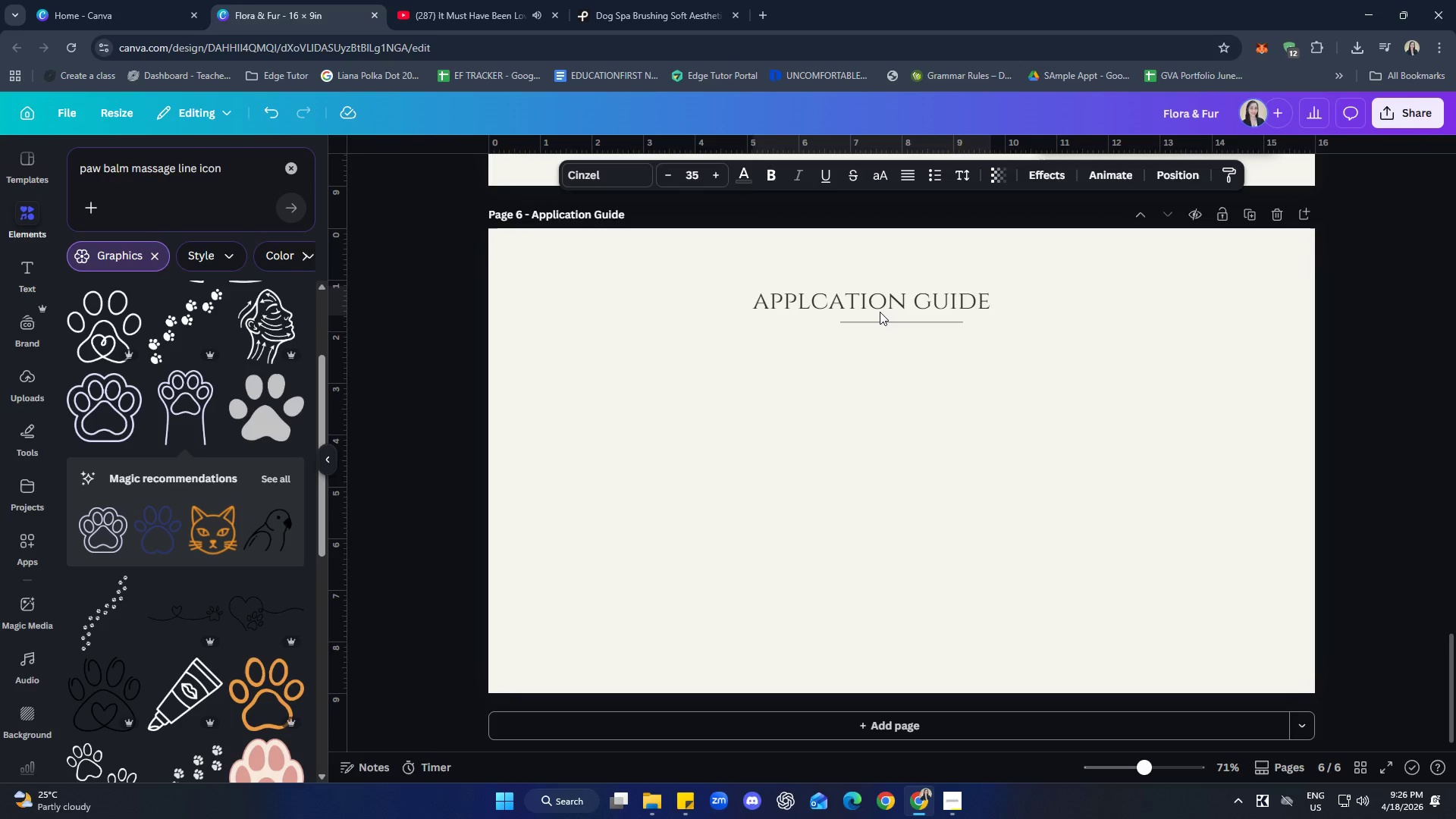 
key(ArrowRight)
 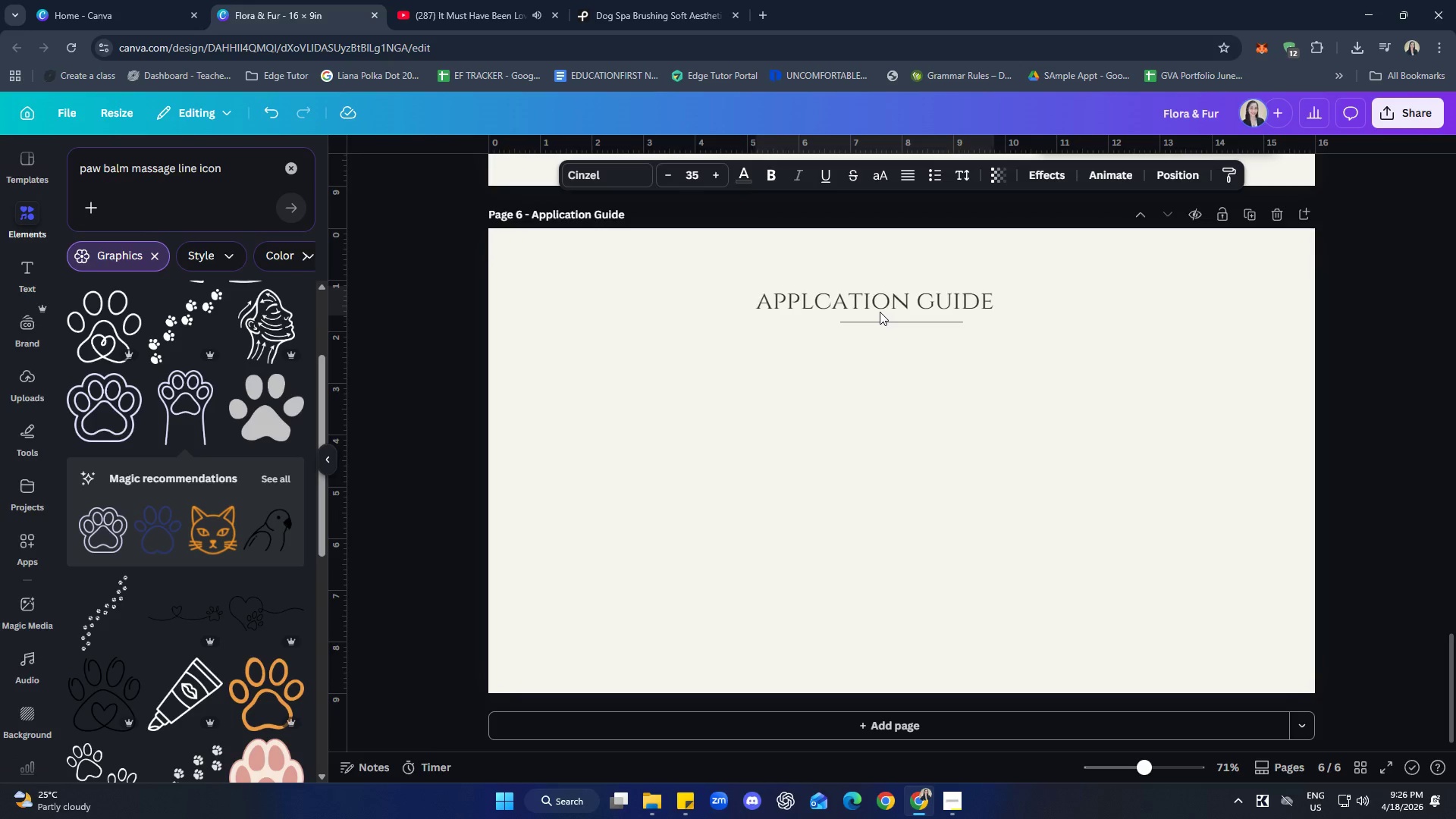 
key(ArrowRight)
 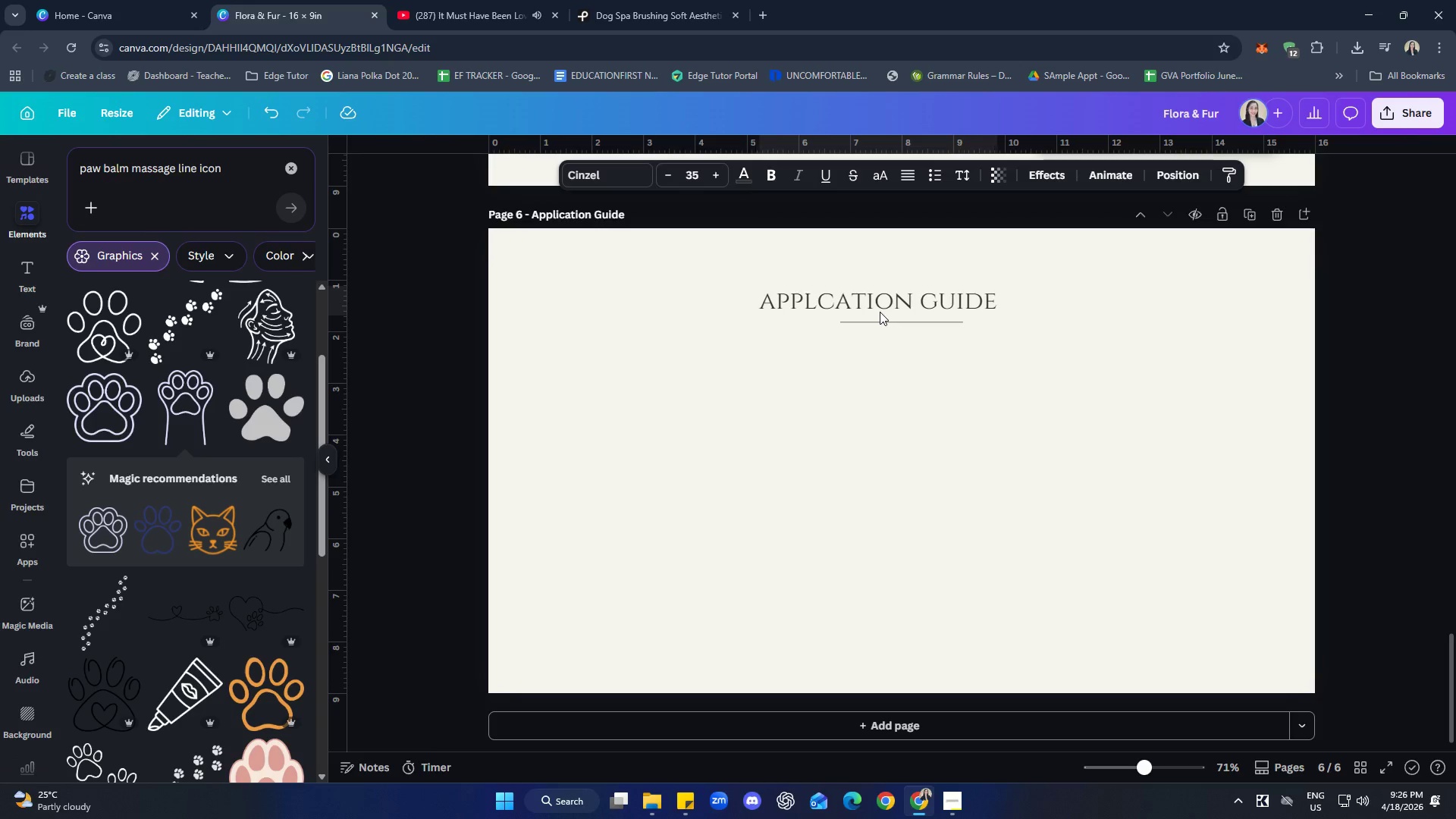 
key(ArrowRight)
 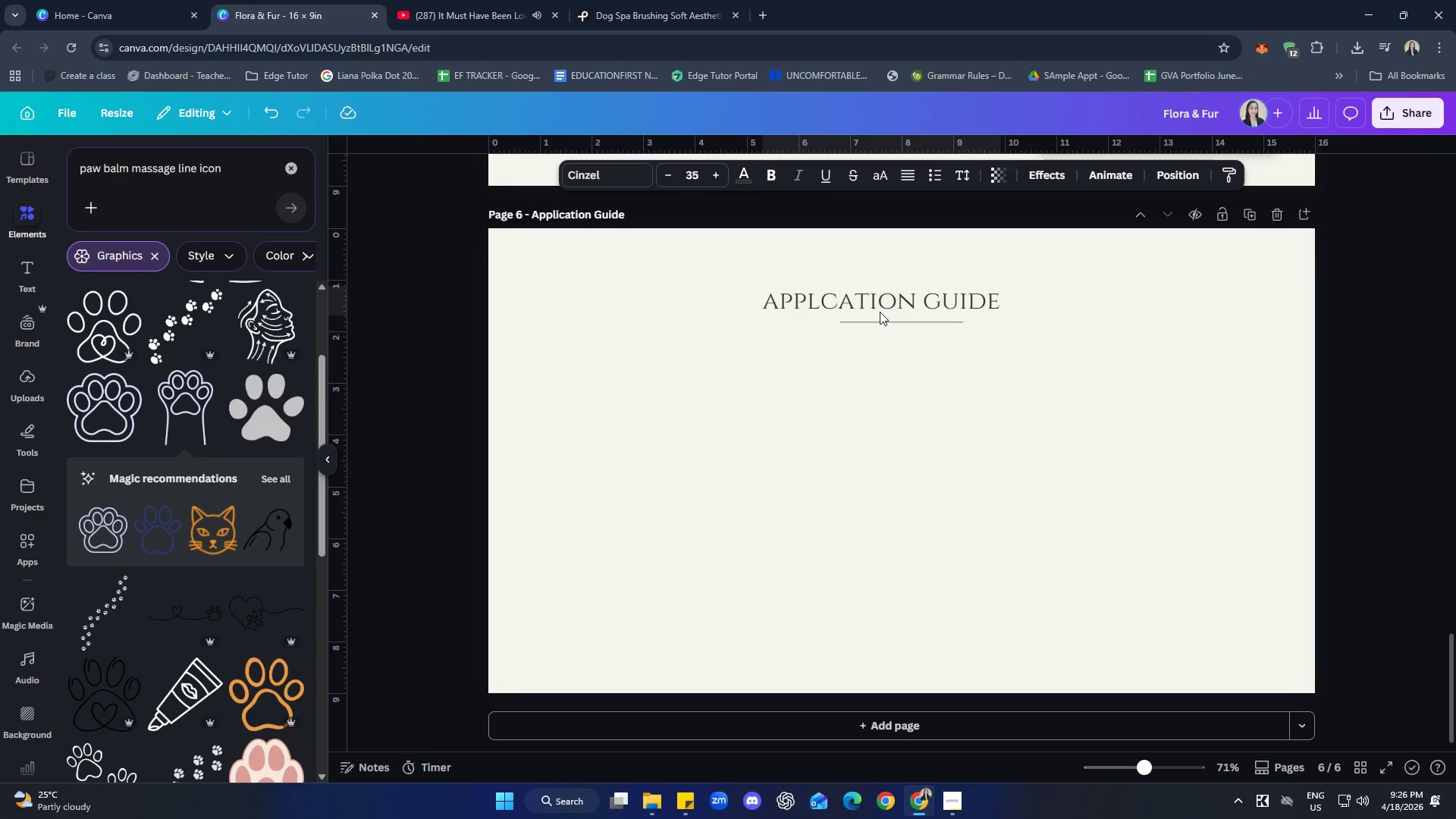 
key(ArrowRight)
 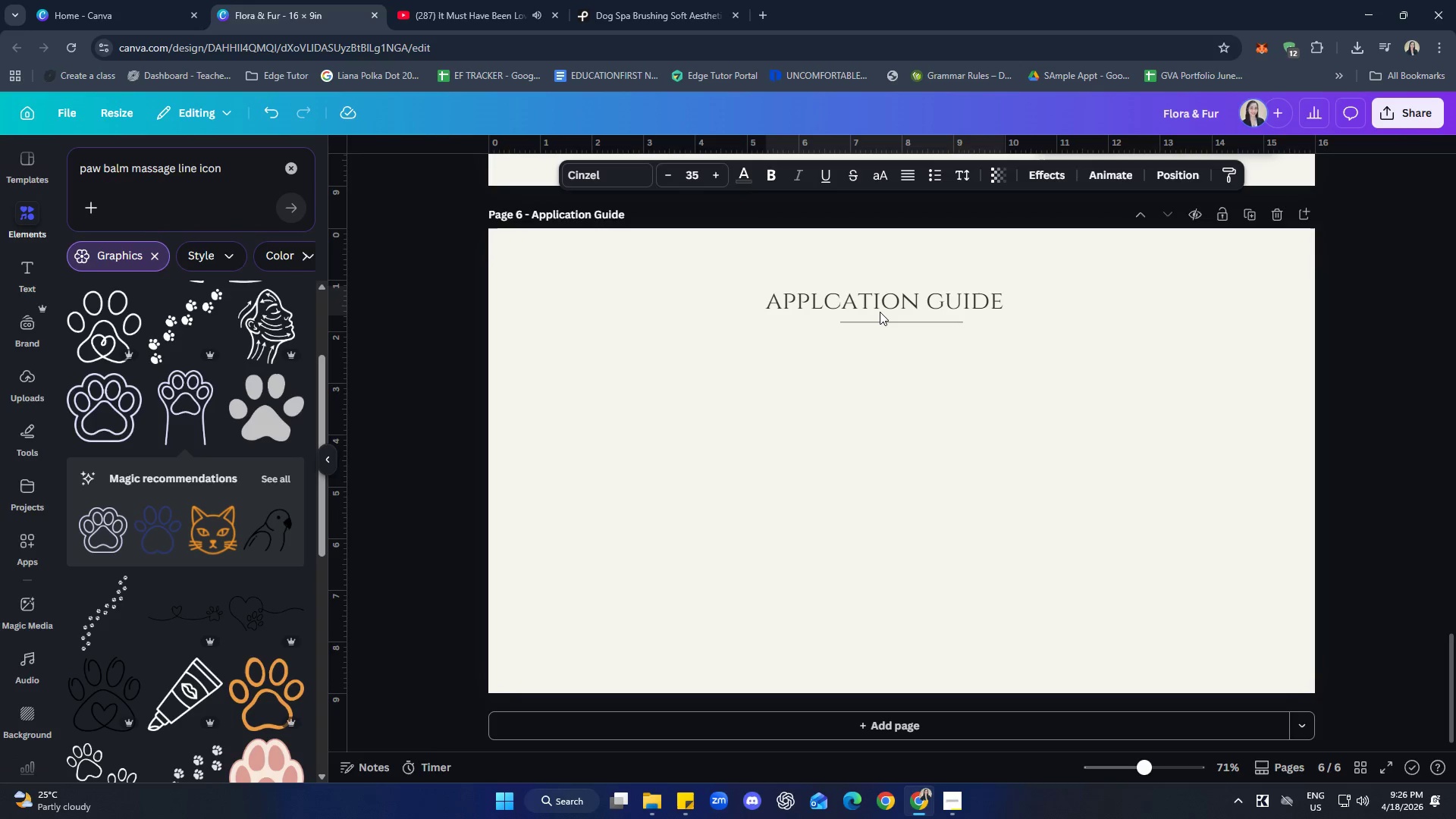 
key(ArrowRight)
 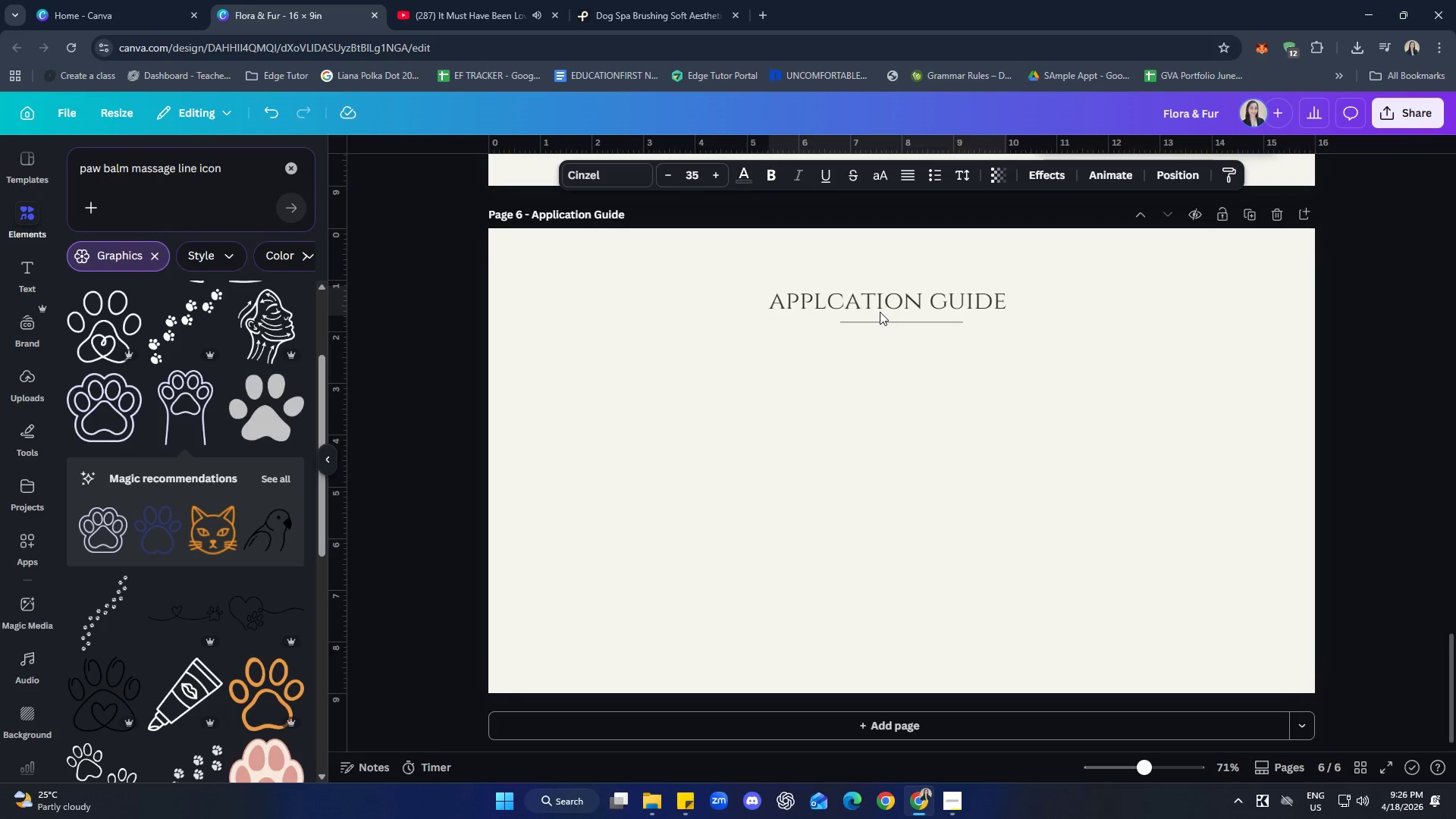 
key(ArrowRight)
 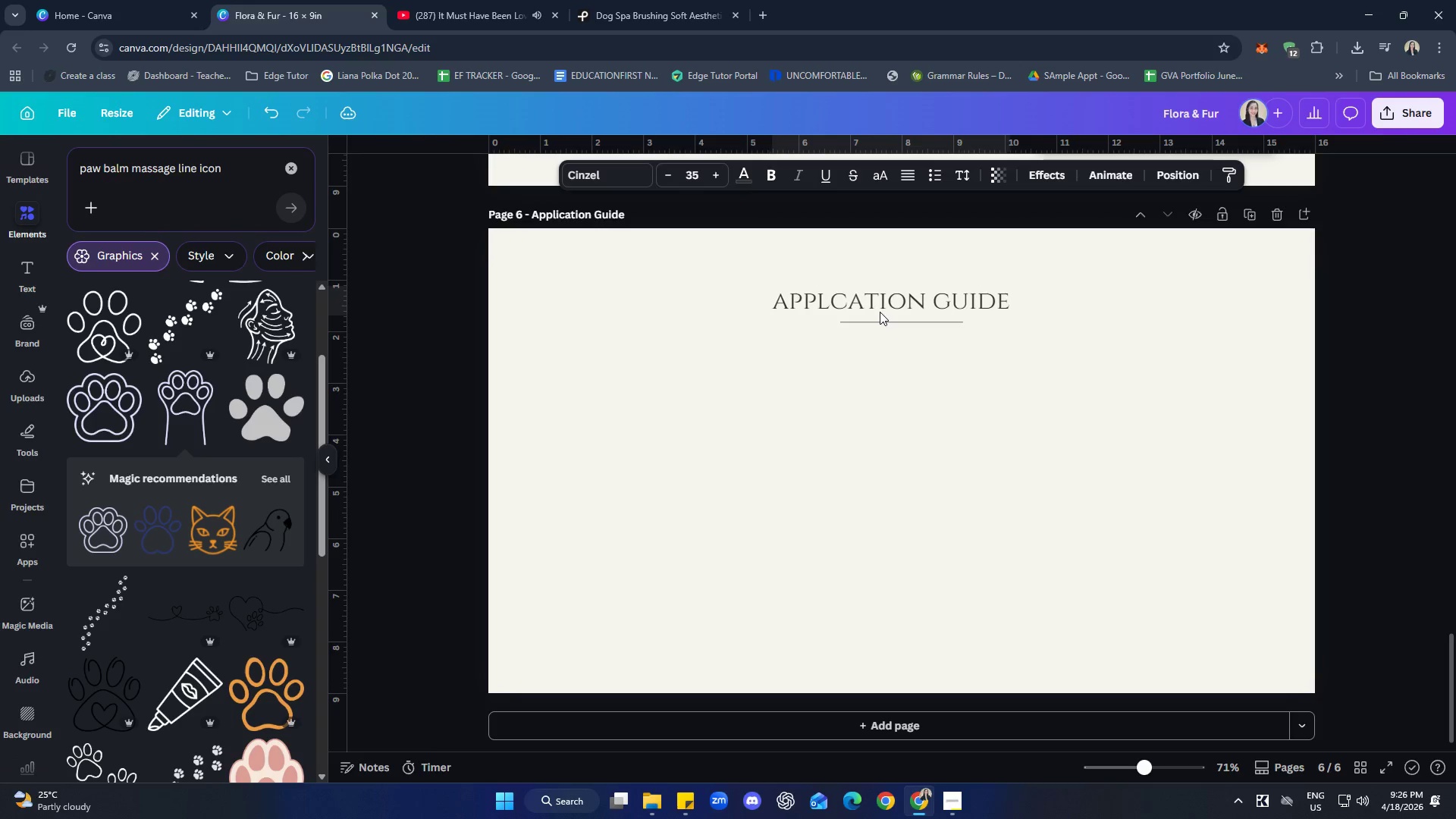 
key(ArrowRight)
 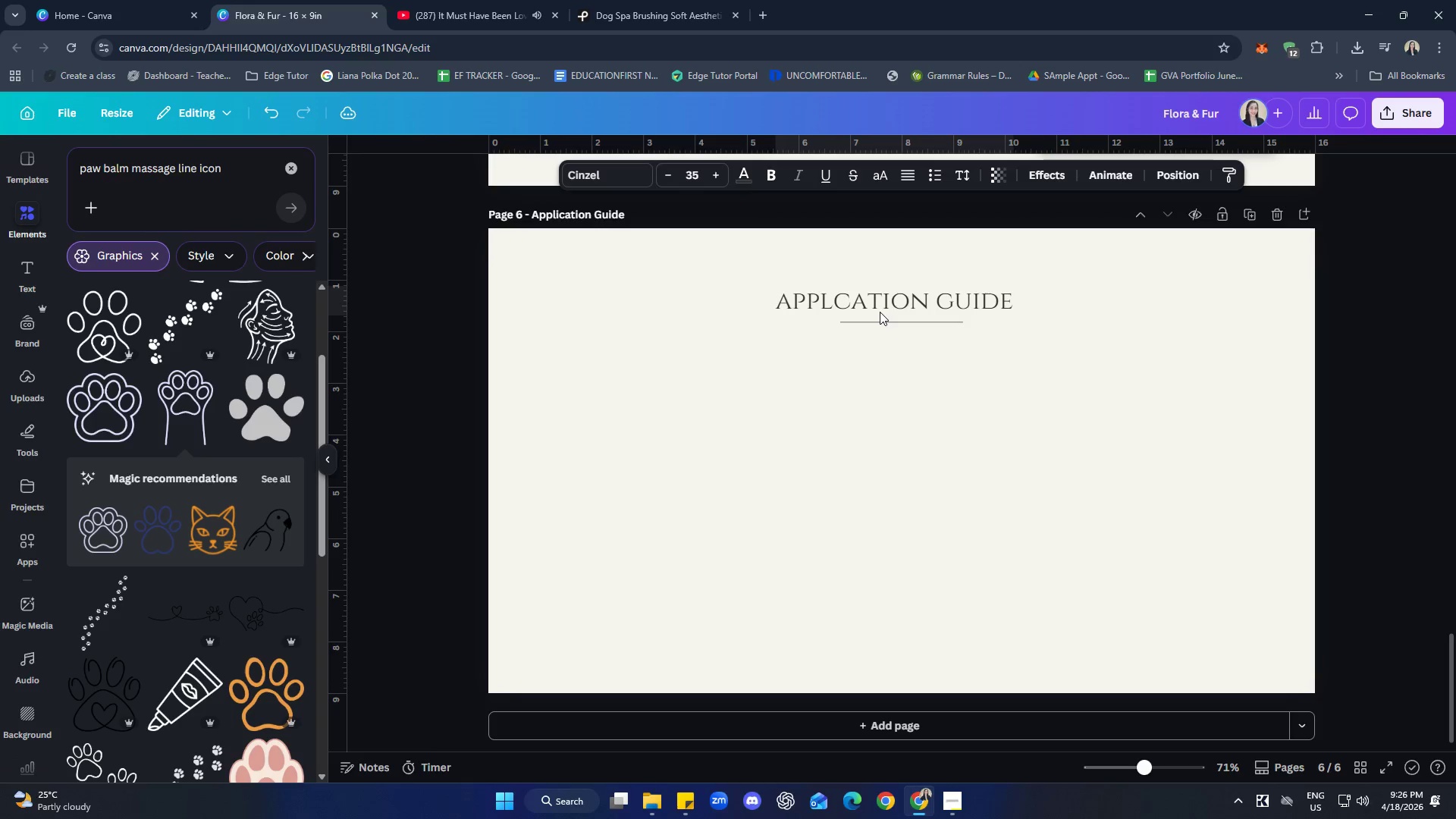 
key(ArrowRight)
 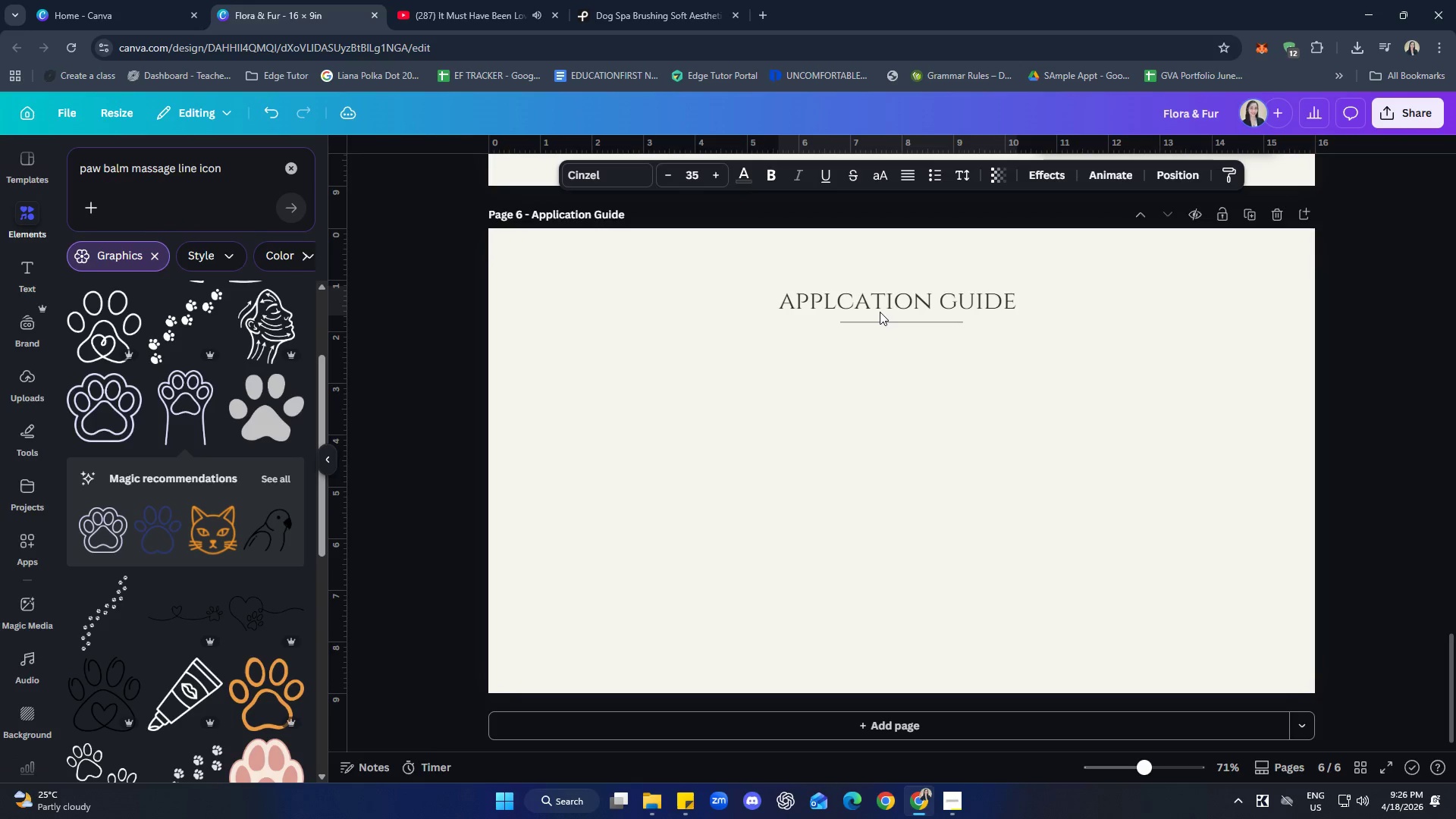 
key(ArrowRight)
 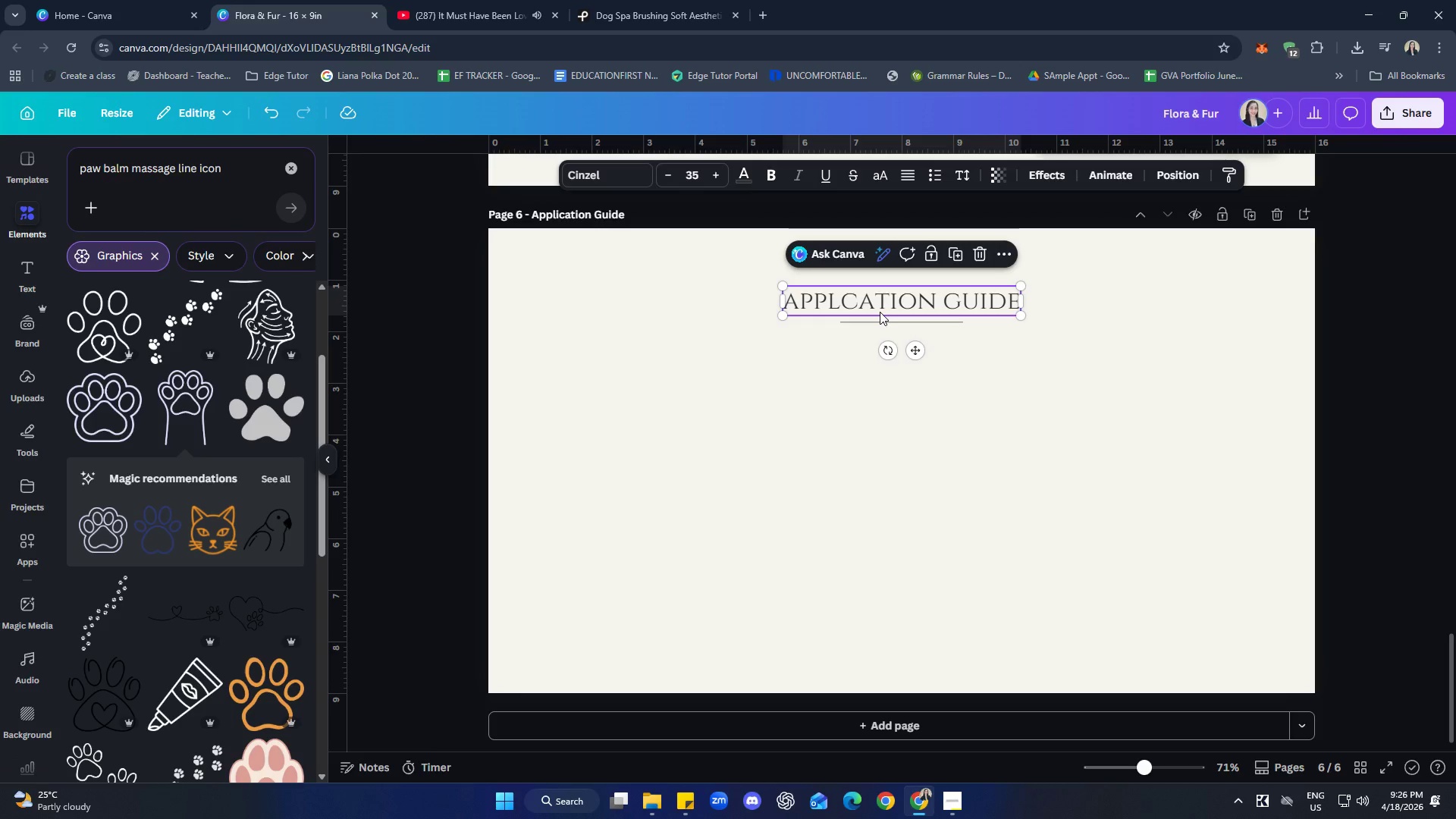 
left_click([952, 429])
 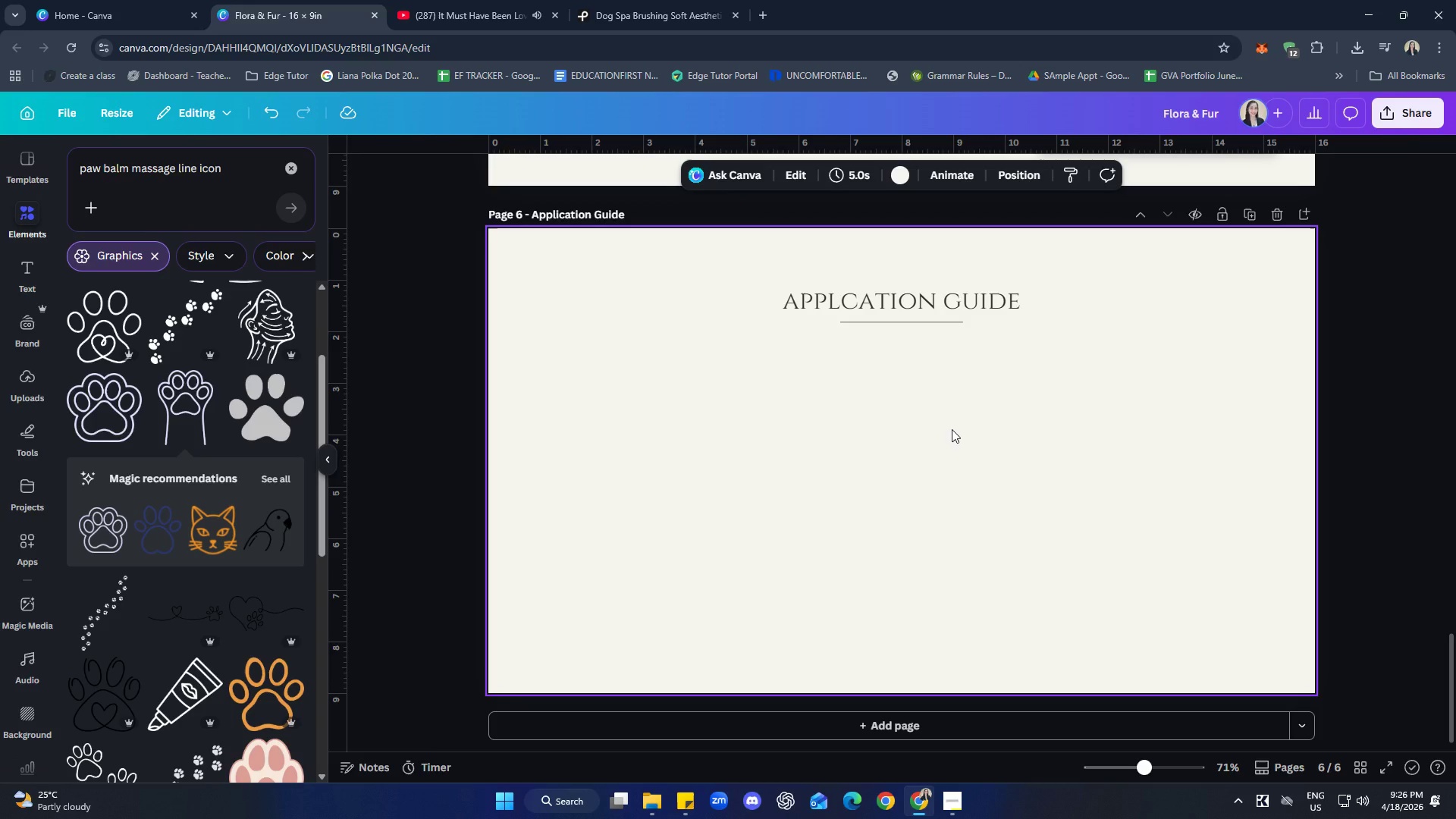 
left_click([1070, 450])
 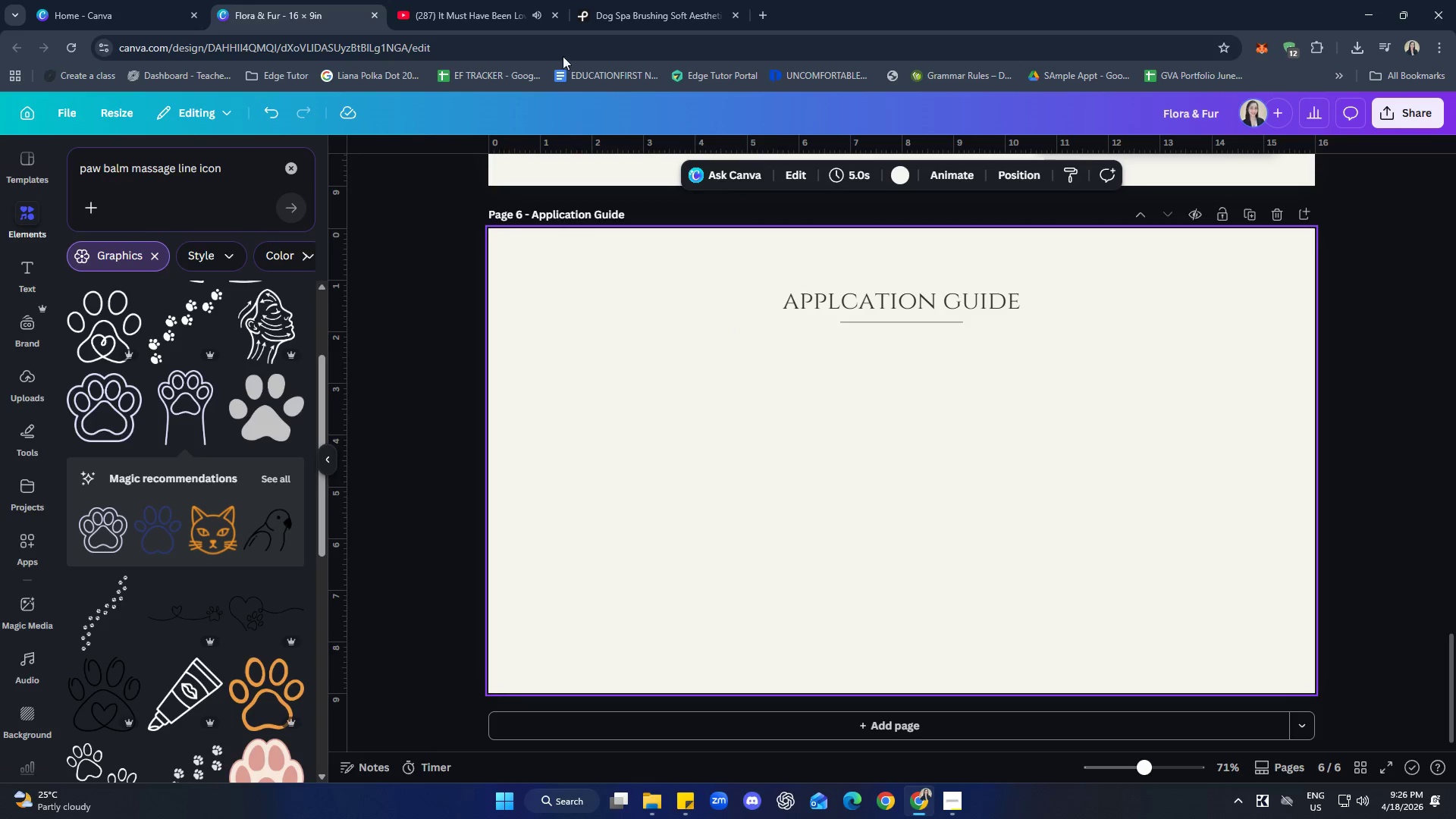 
left_click_drag(start_coordinate=[483, 0], to_coordinate=[315, 0])
 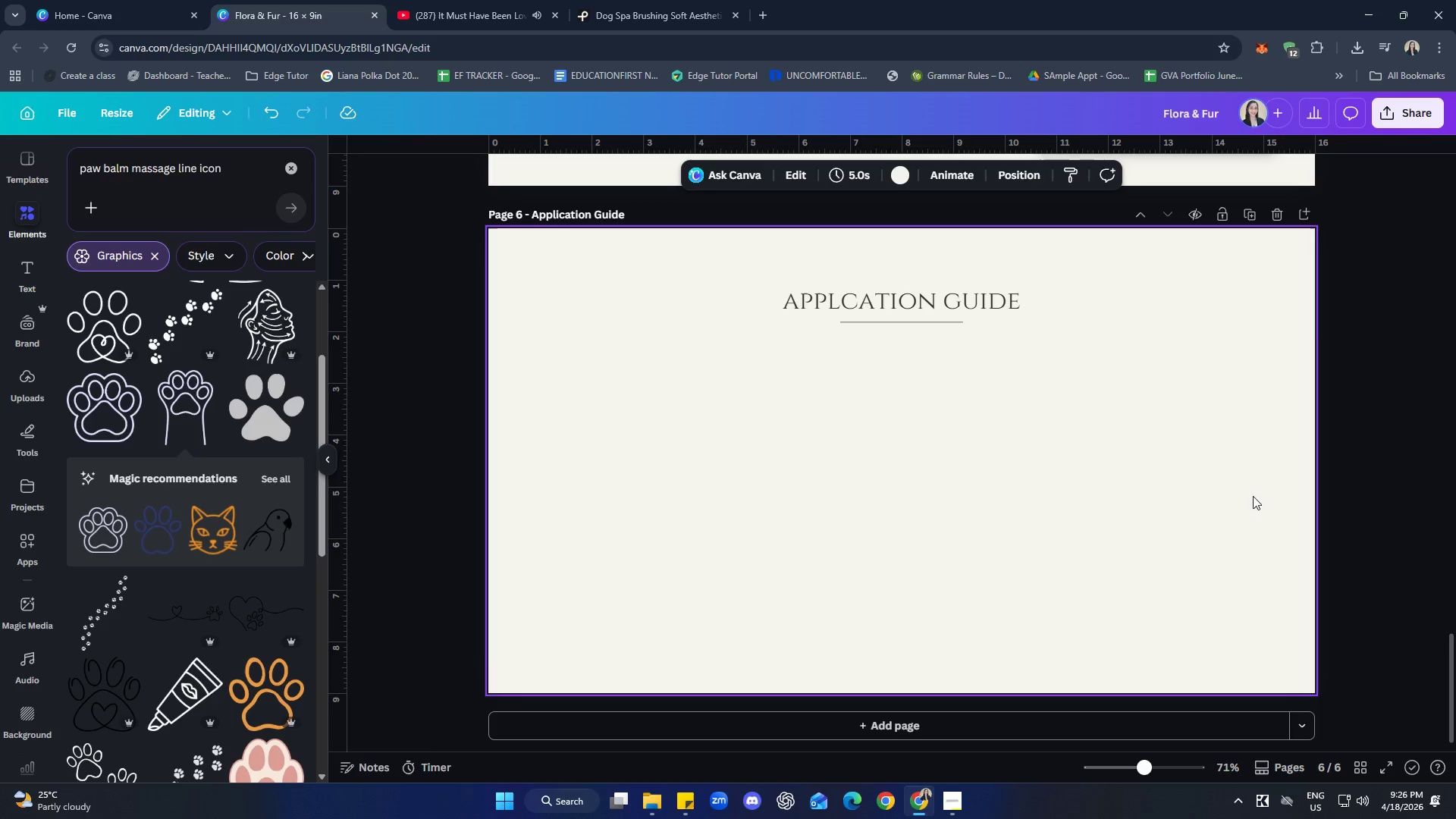 
left_click([315, 0])
 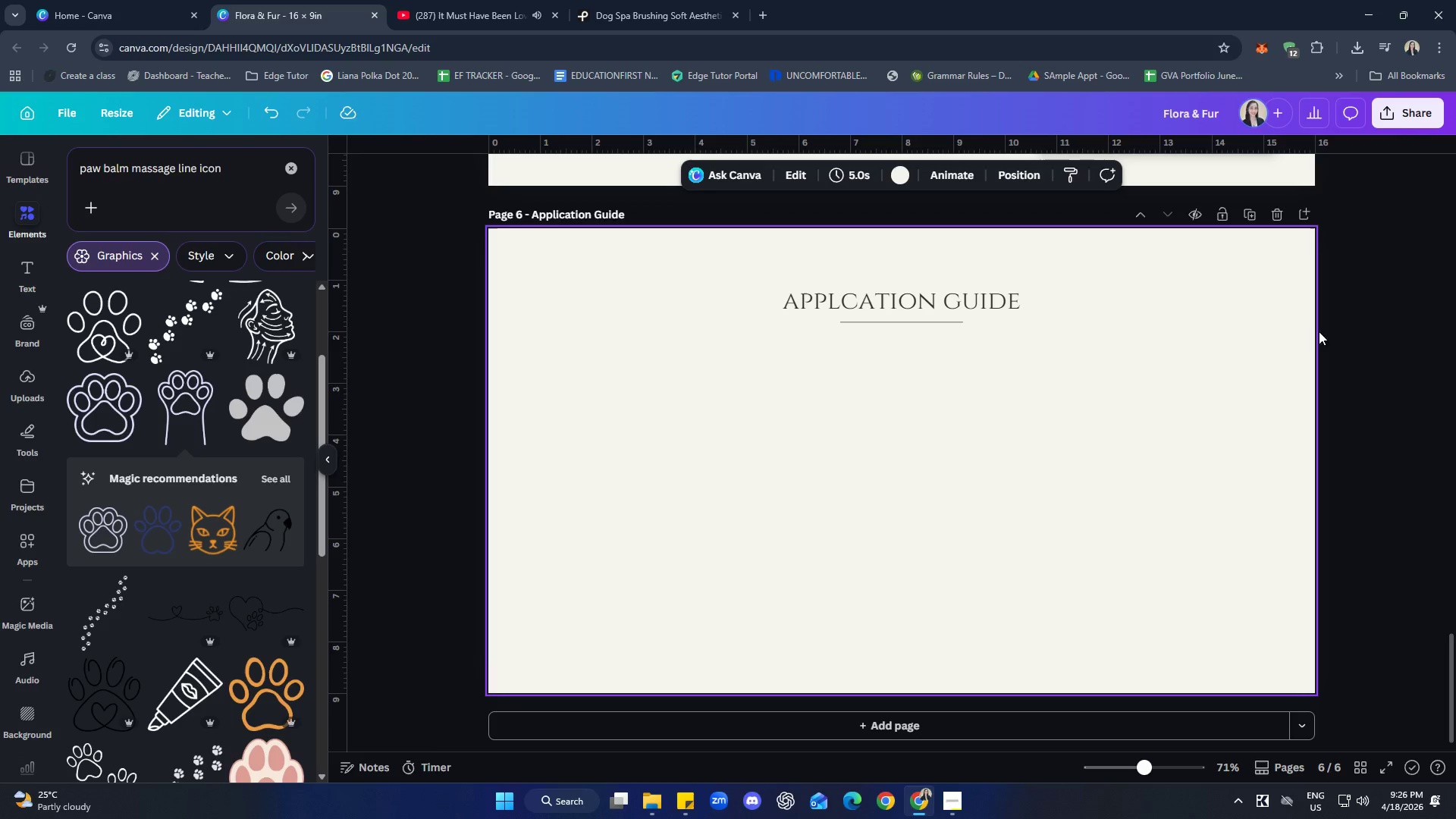 
left_click([1389, 311])
 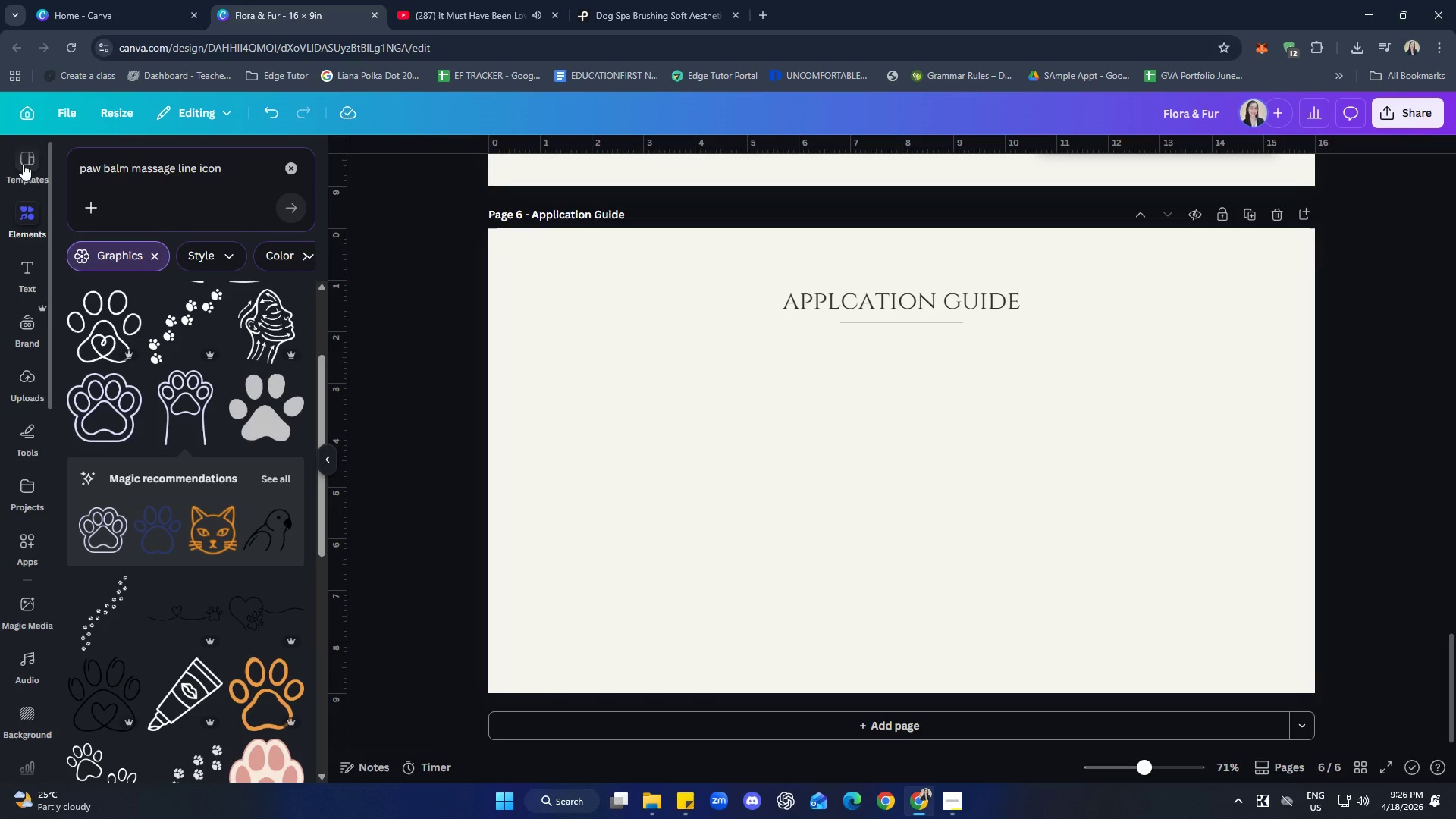 
left_click([288, 169])
 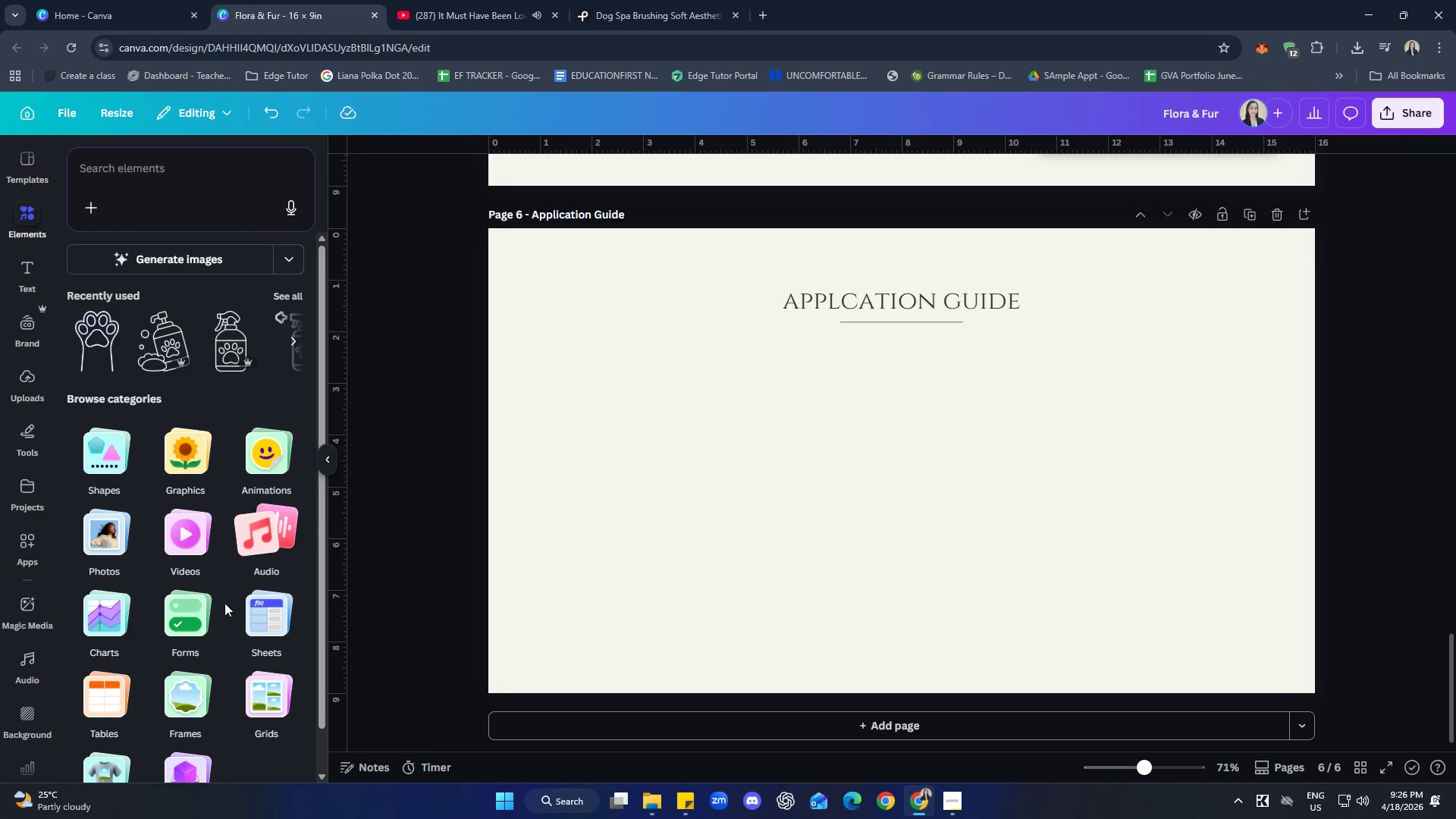 
left_click([202, 695])
 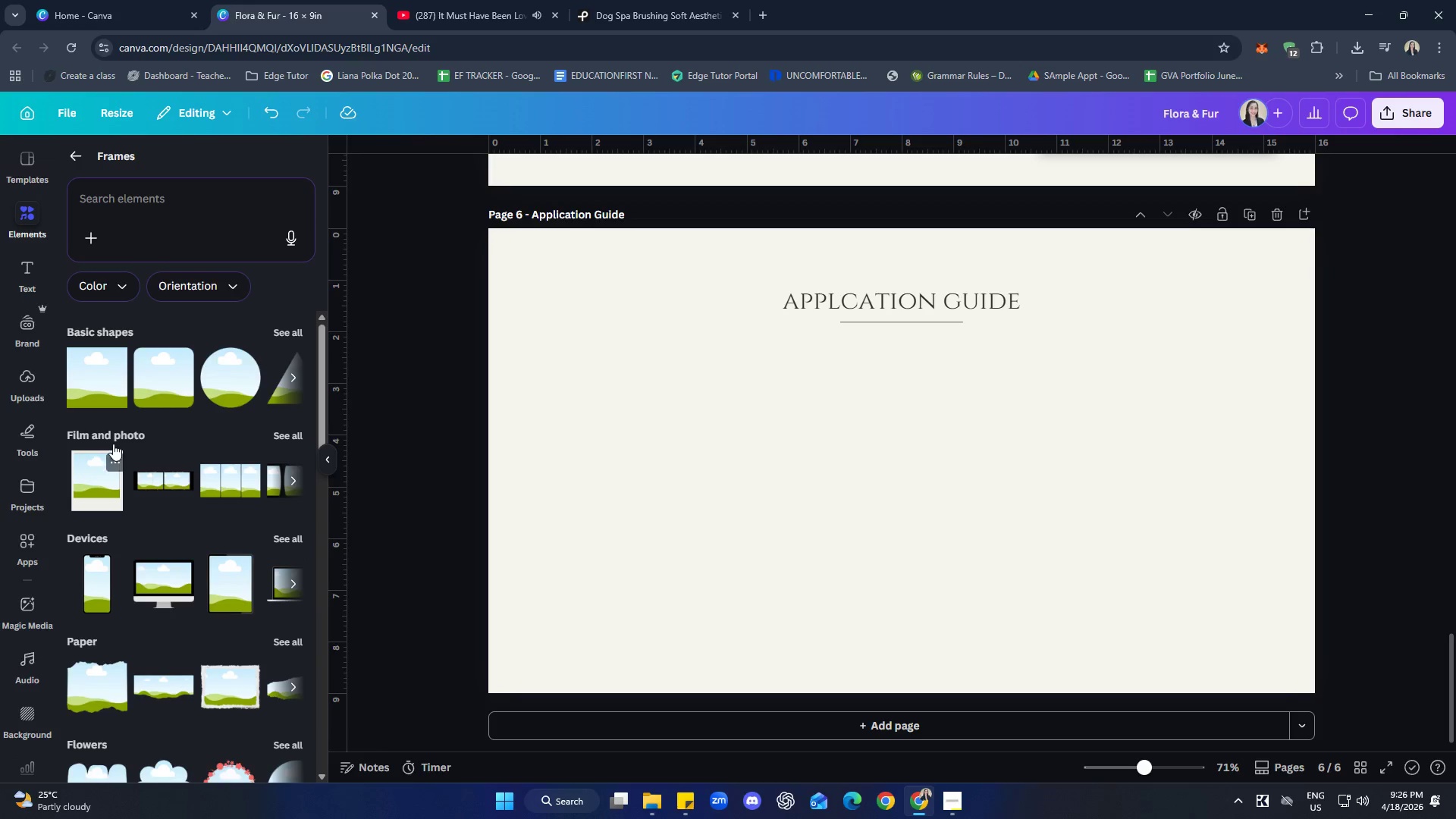 
left_click([105, 383])
 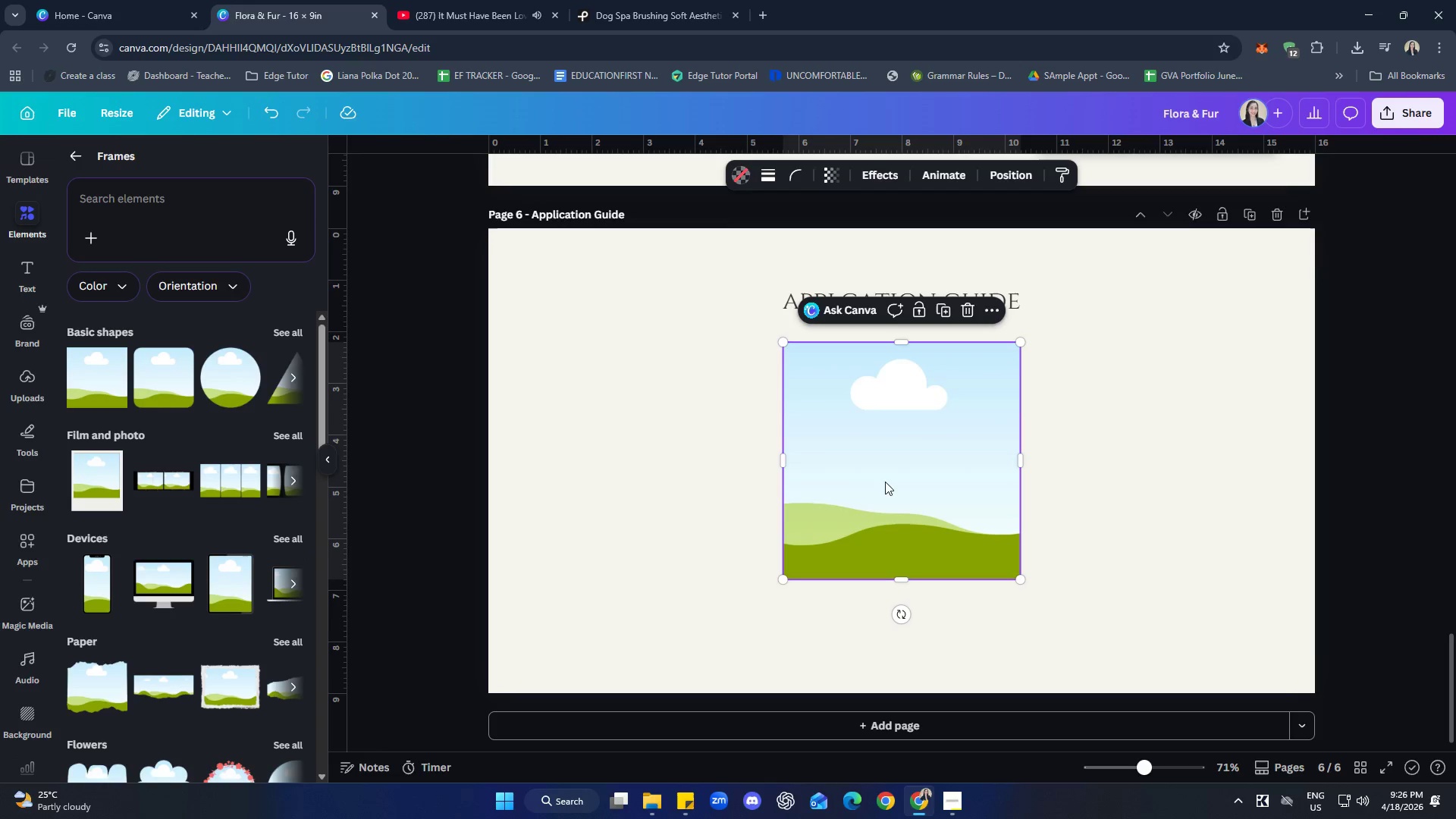 
left_click_drag(start_coordinate=[886, 469], to_coordinate=[648, 468])
 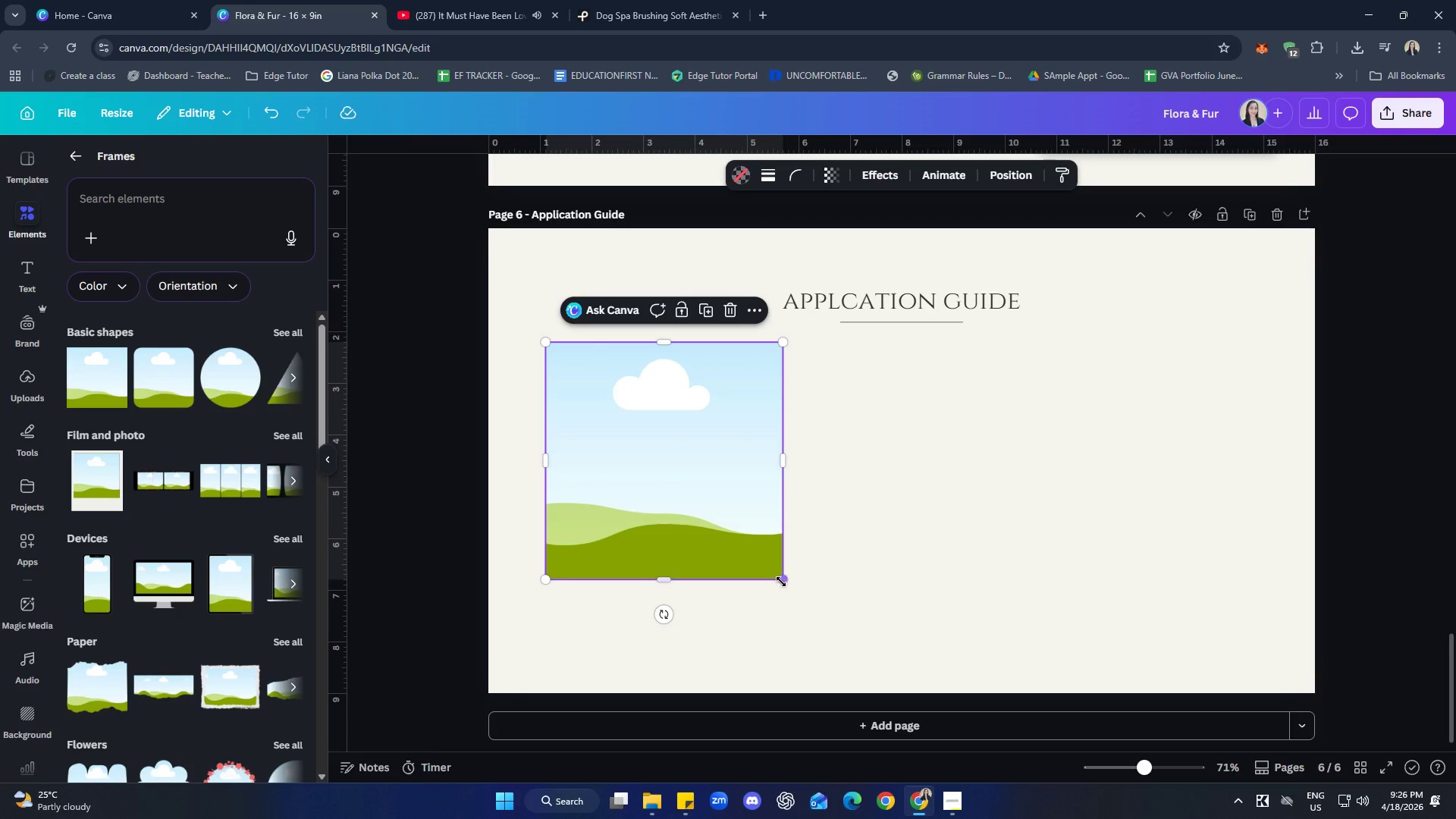 
left_click_drag(start_coordinate=[784, 583], to_coordinate=[713, 510])
 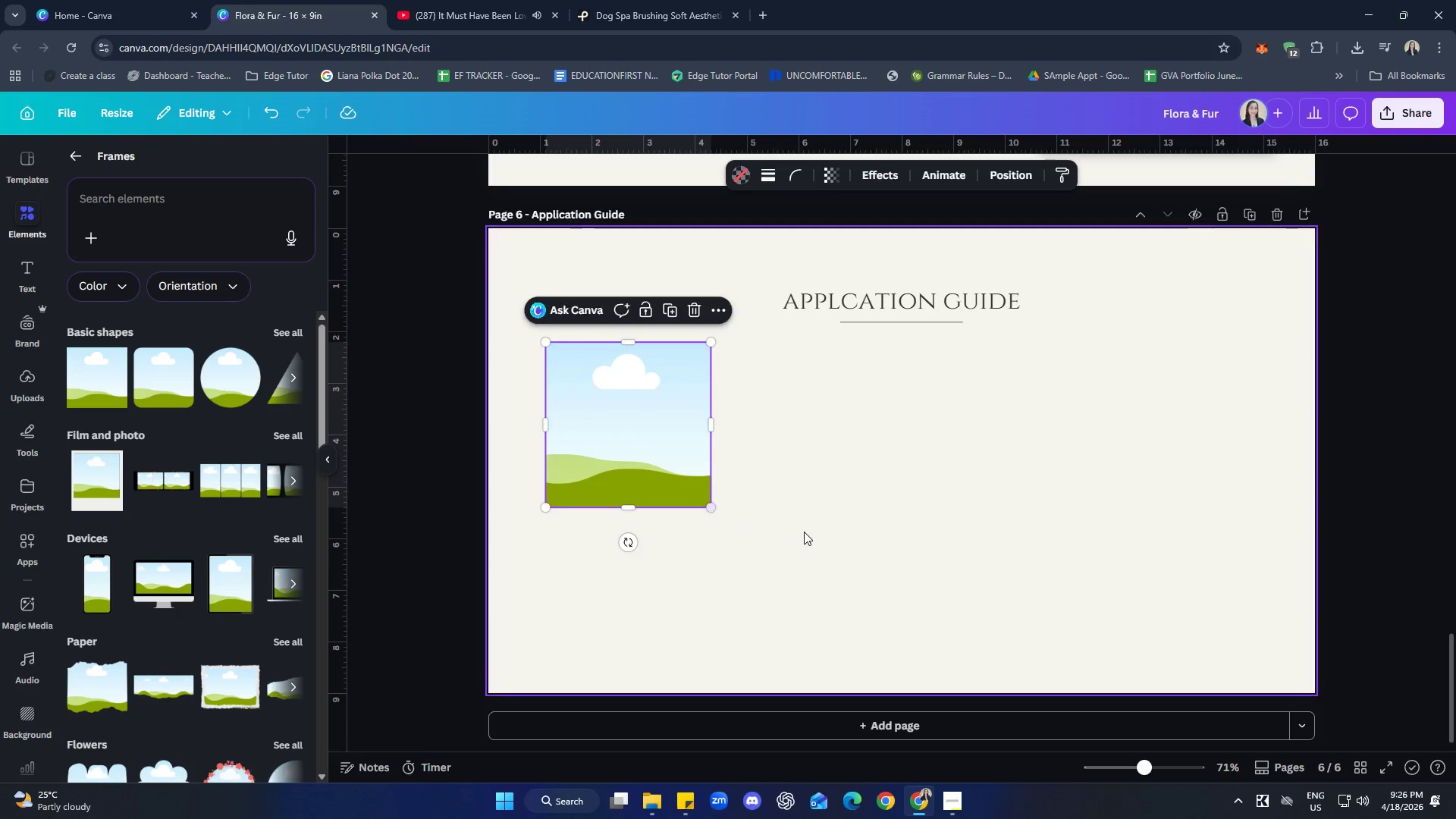 
left_click([806, 532])
 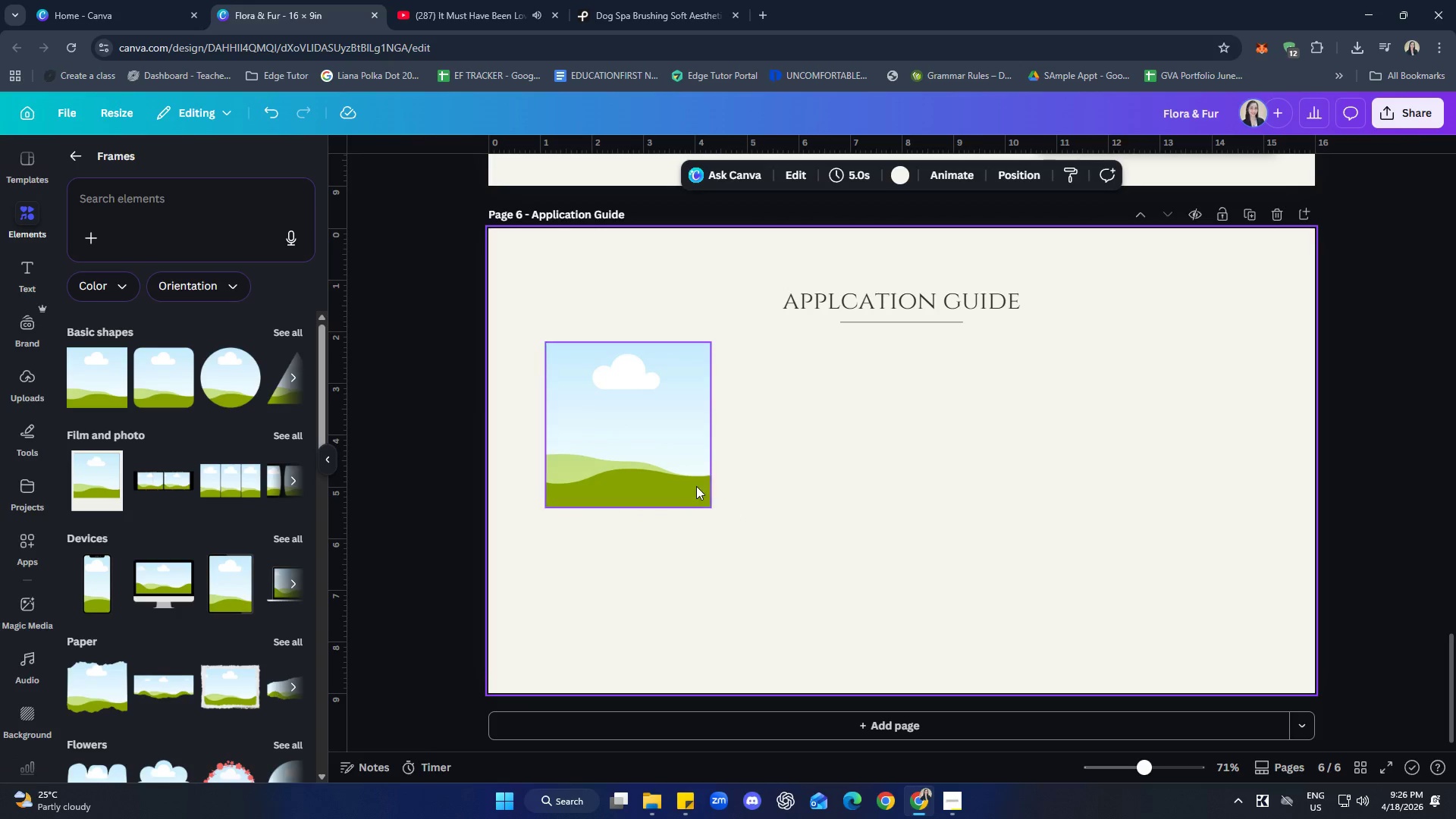 
left_click_drag(start_coordinate=[659, 446], to_coordinate=[645, 450])
 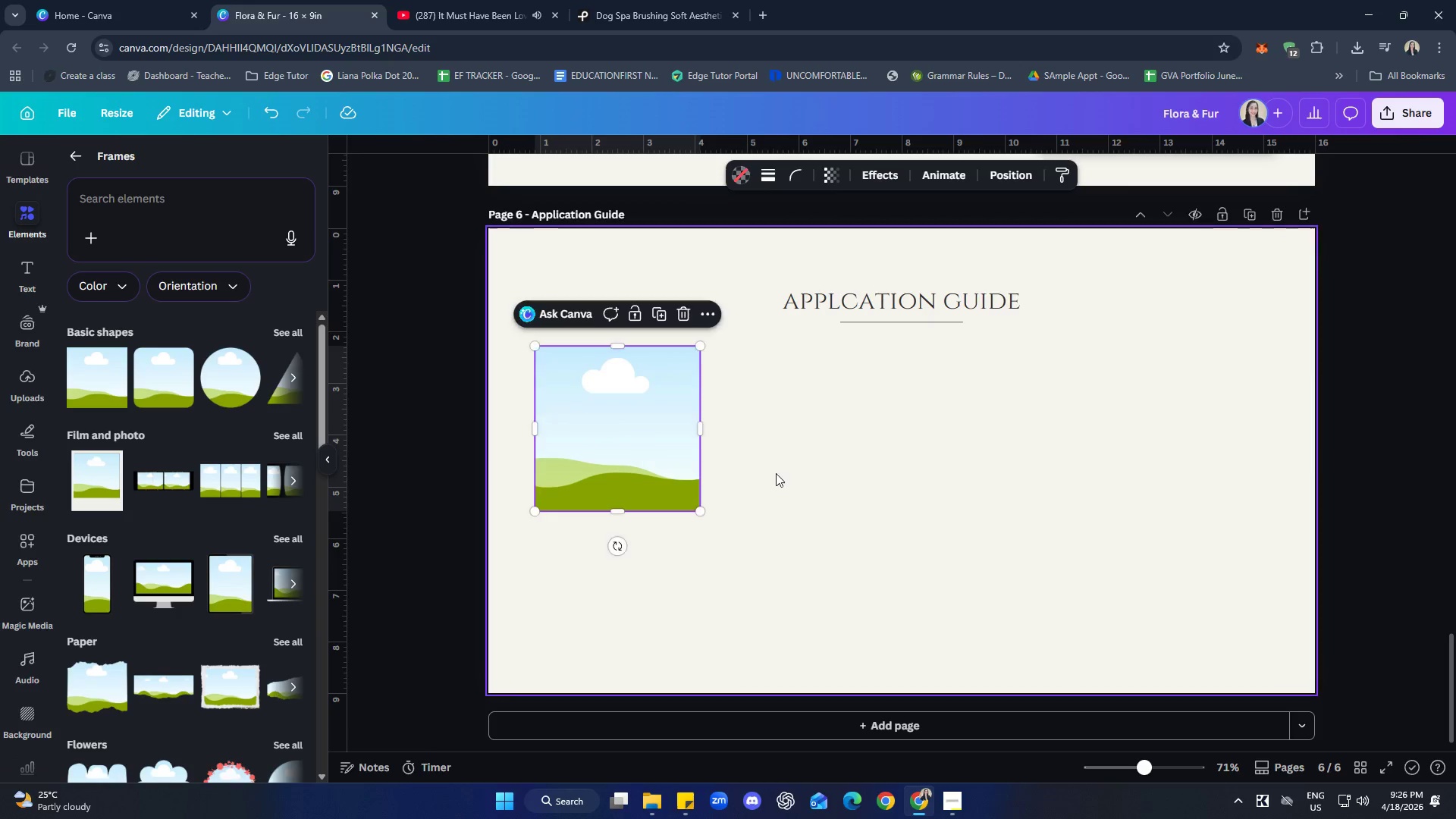 
left_click([776, 473])
 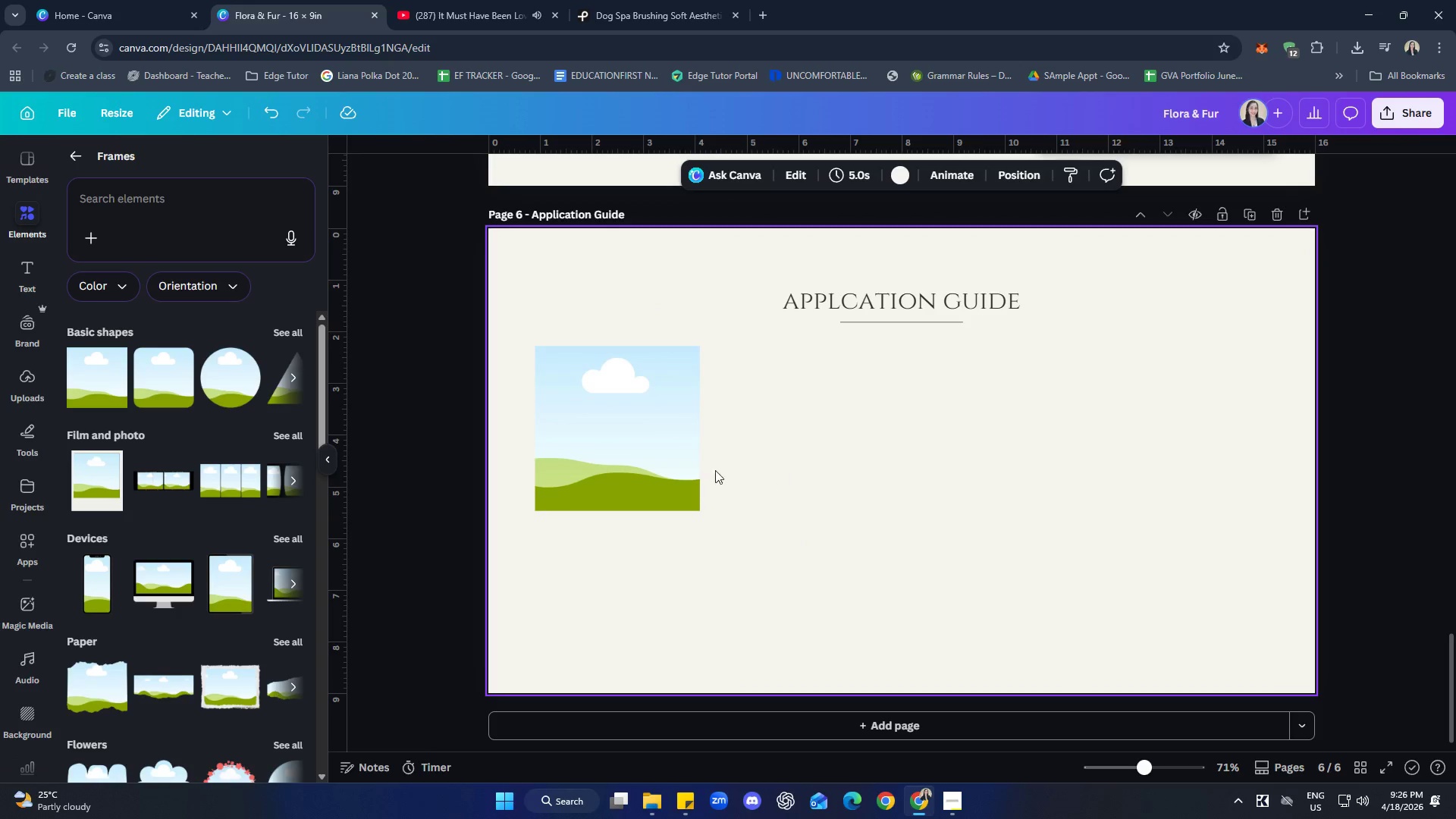 
left_click_drag(start_coordinate=[657, 445], to_coordinate=[660, 449])
 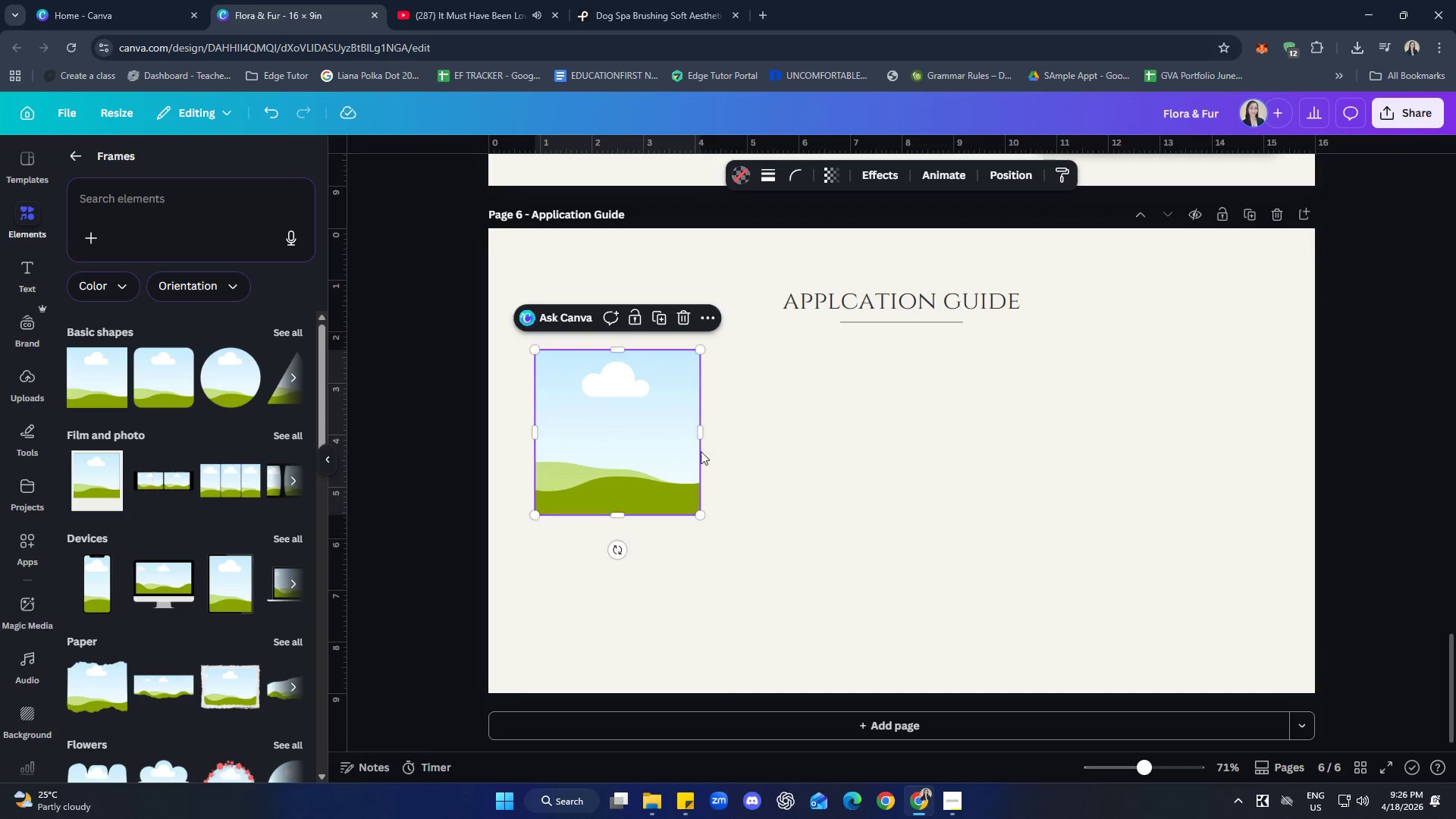 
left_click([748, 453])
 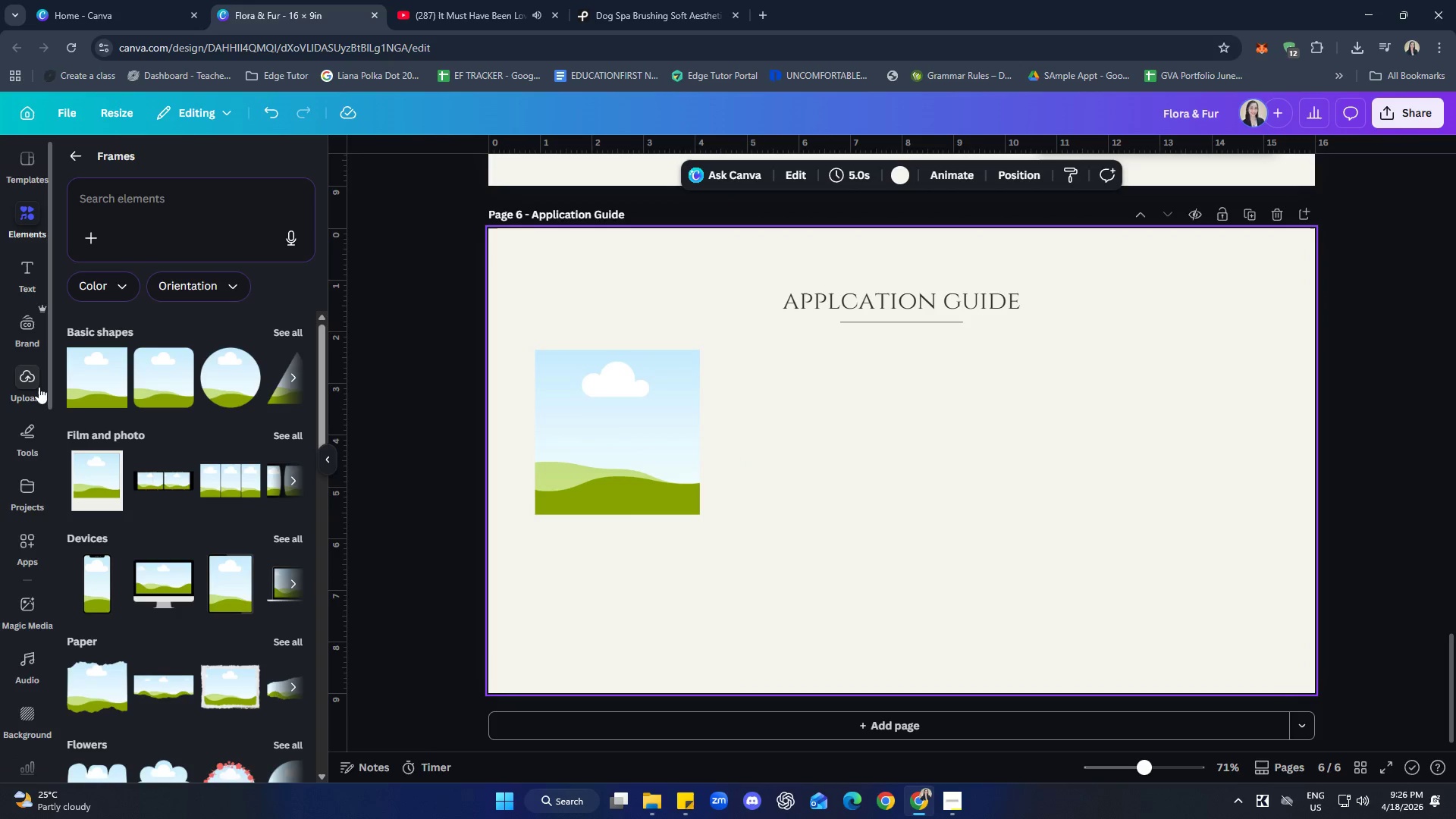 
left_click([36, 366])
 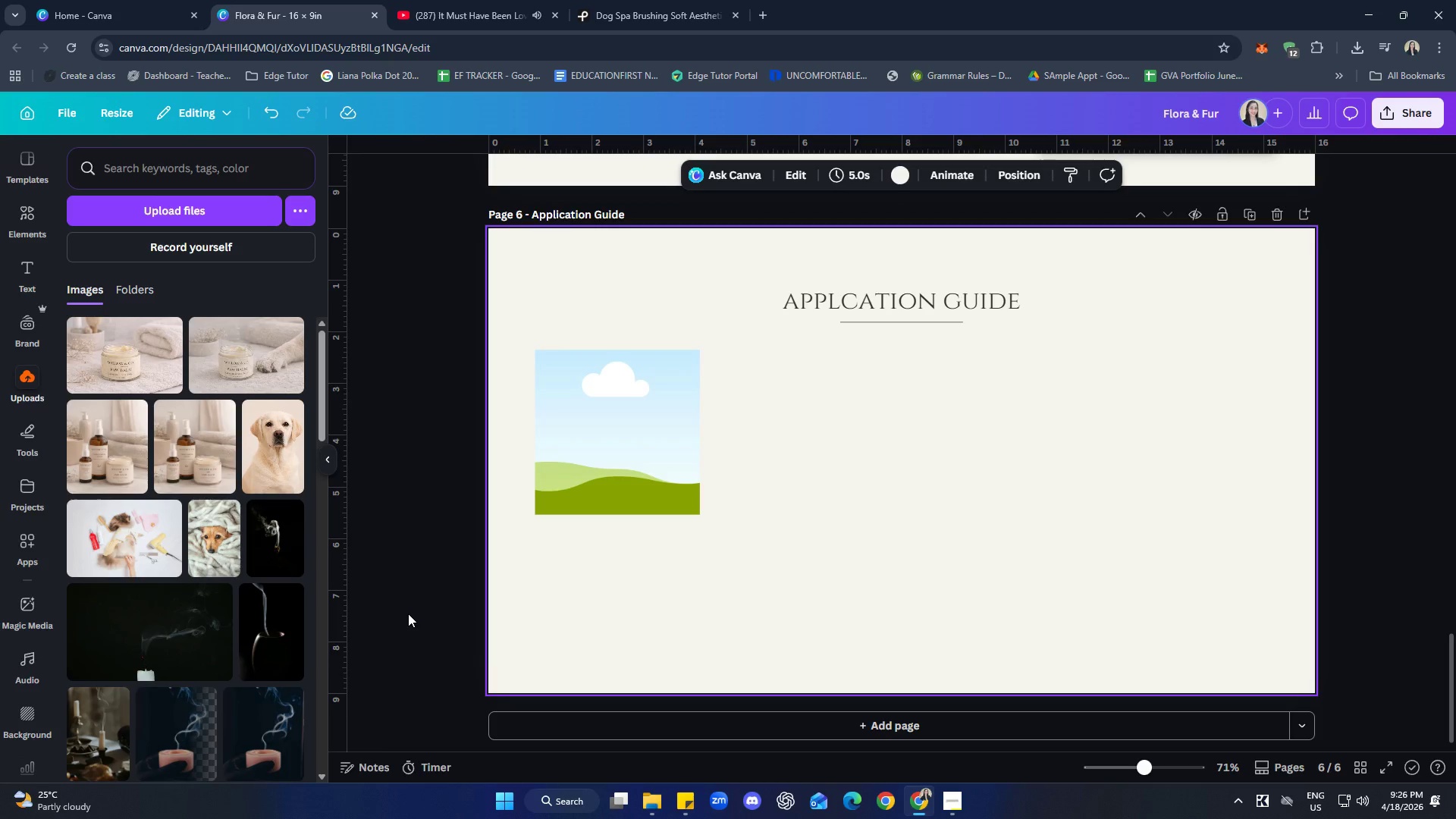 
left_click([841, 569])
 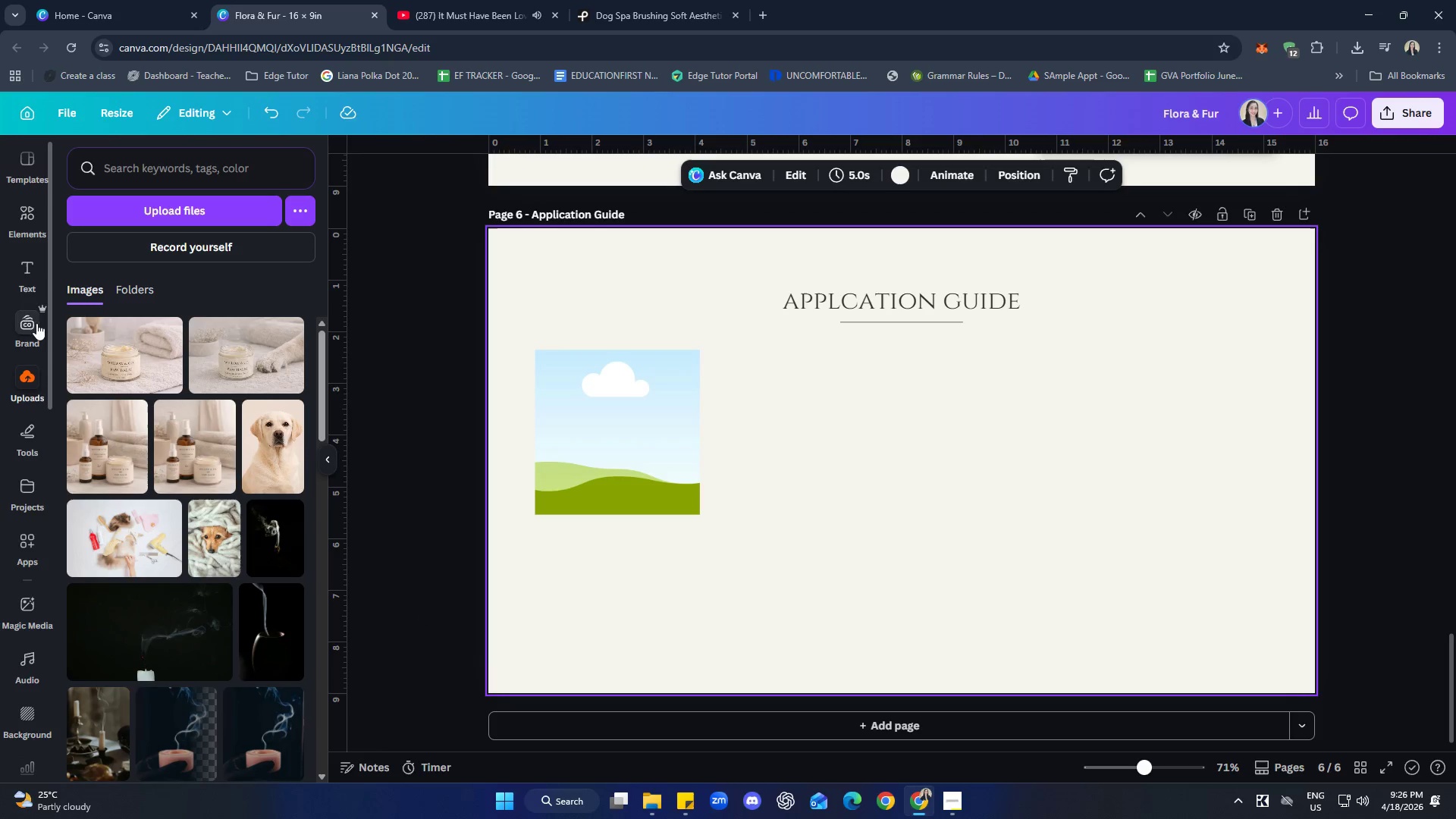 
left_click([30, 231])
 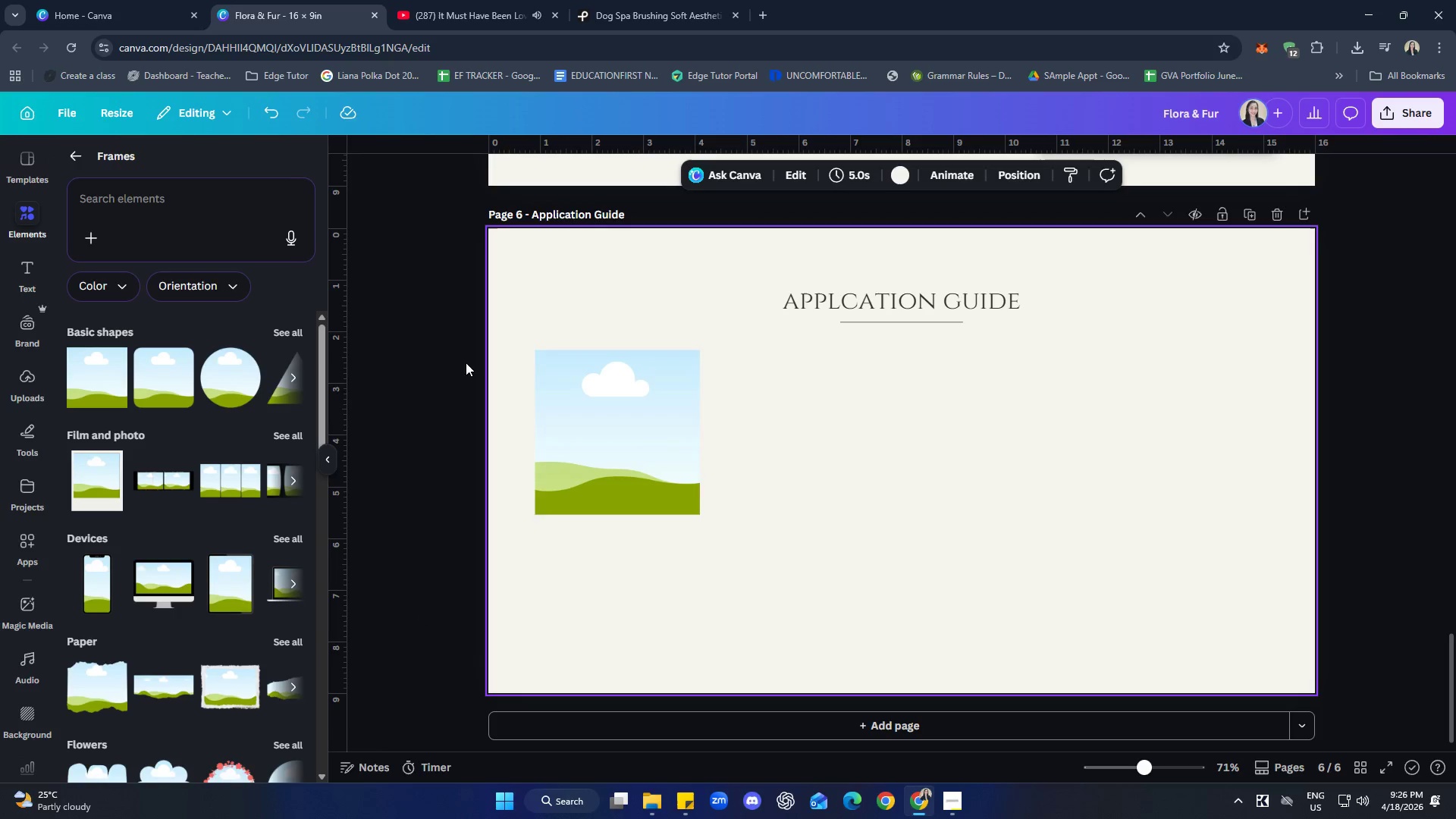 
left_click([882, 455])
 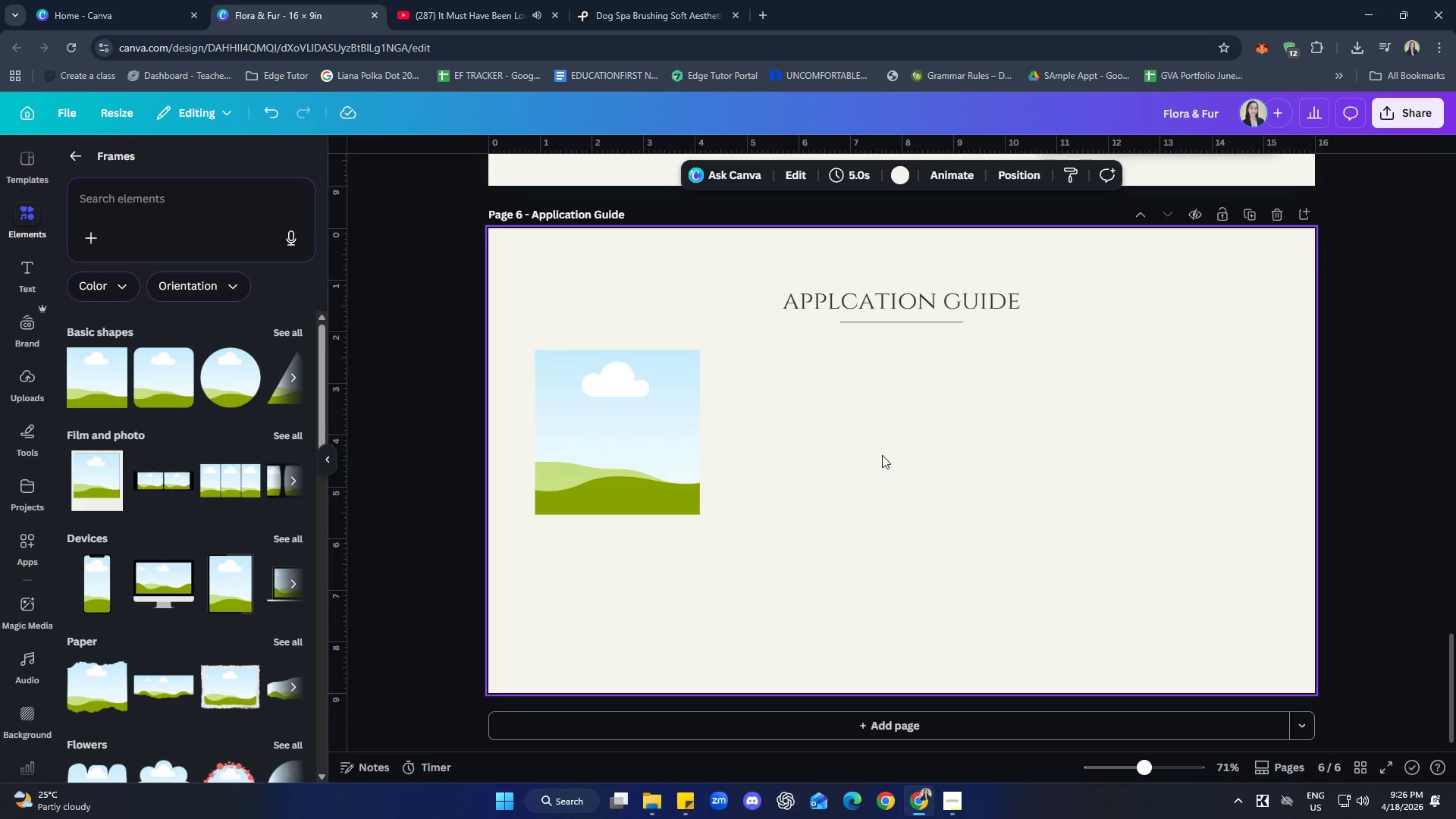 
wait(11.62)
 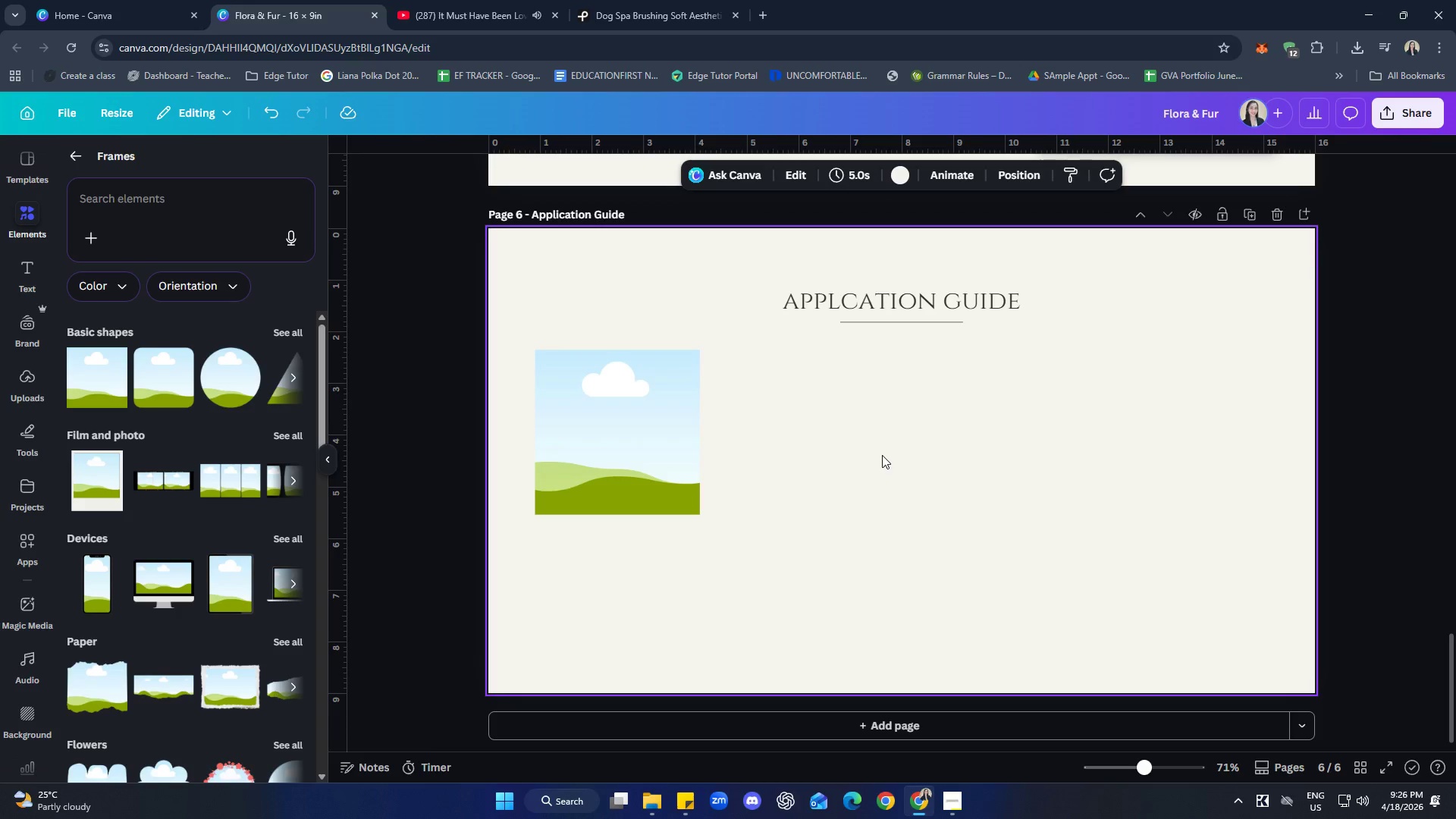 
left_click([883, 456])
 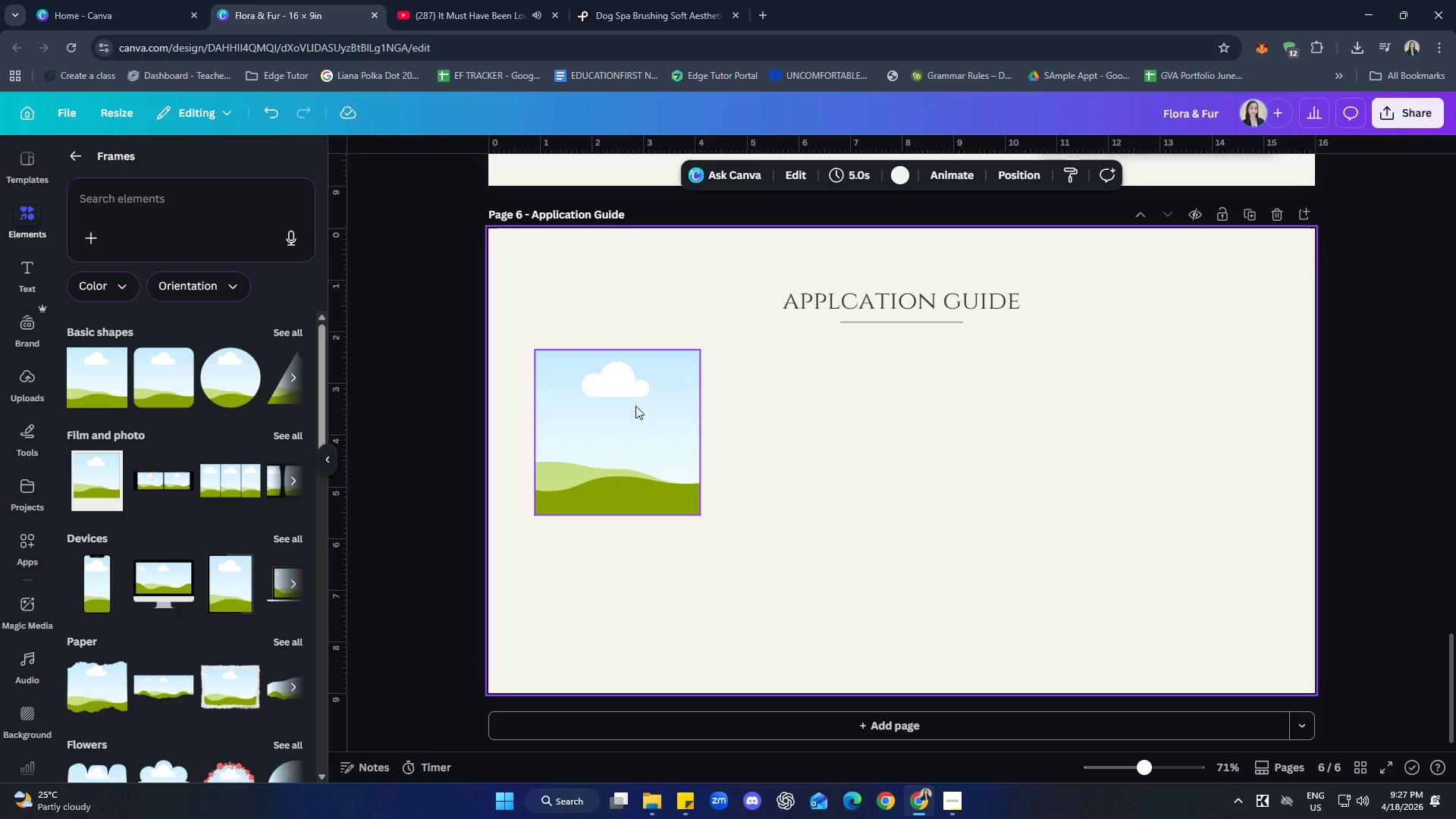 
left_click([635, 406])
 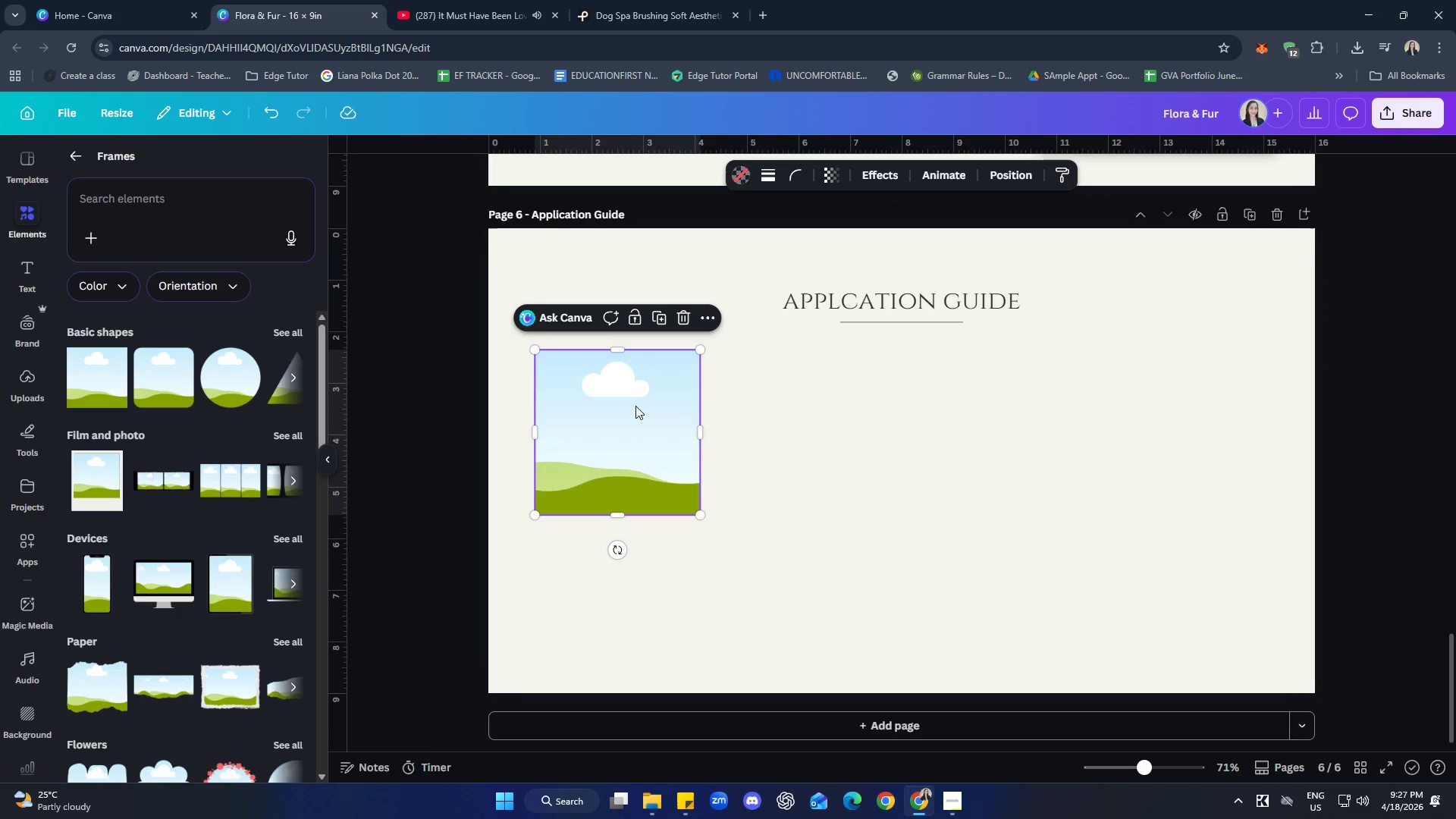 
key(Control+C)
 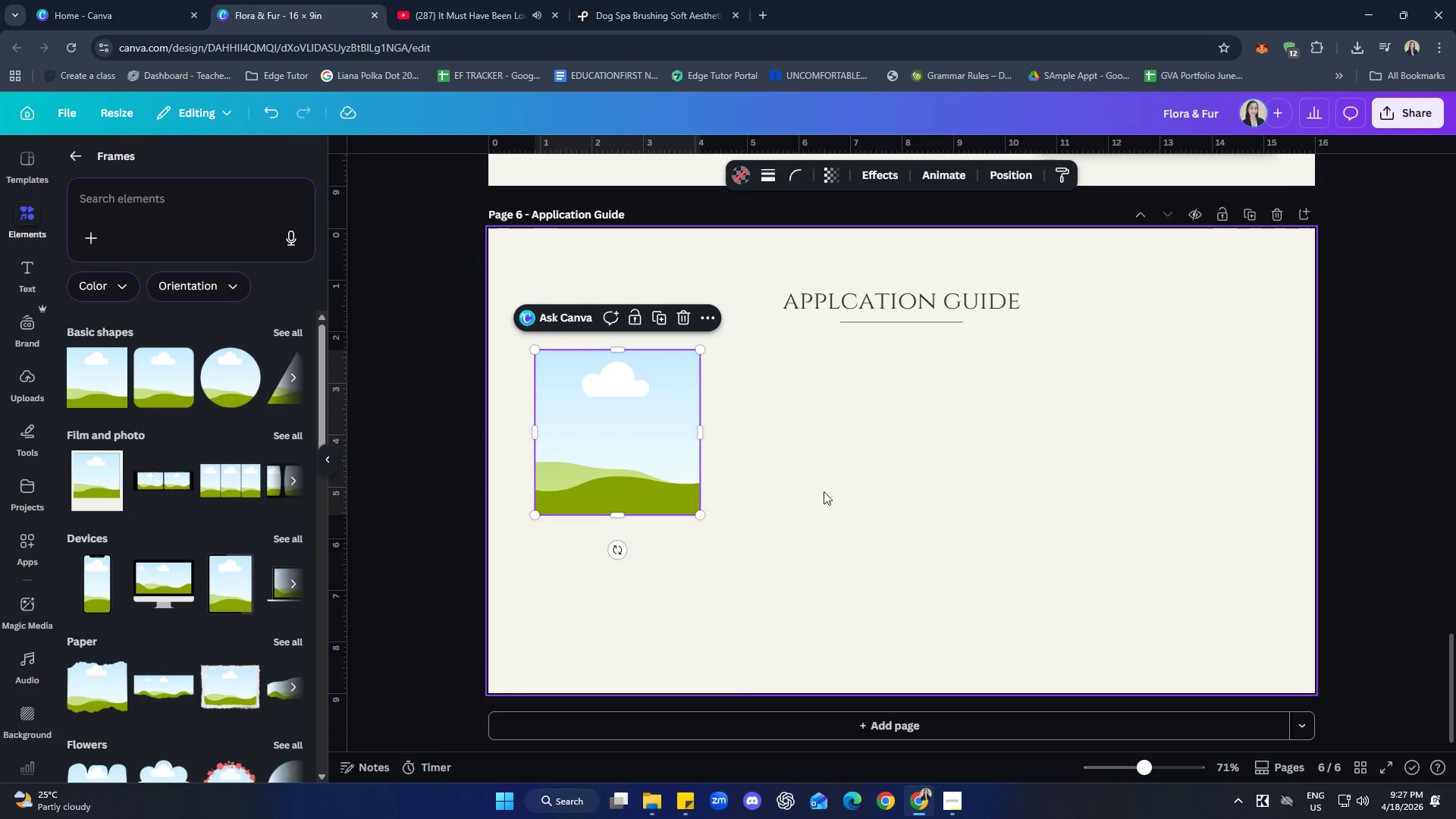 
left_click([901, 487])
 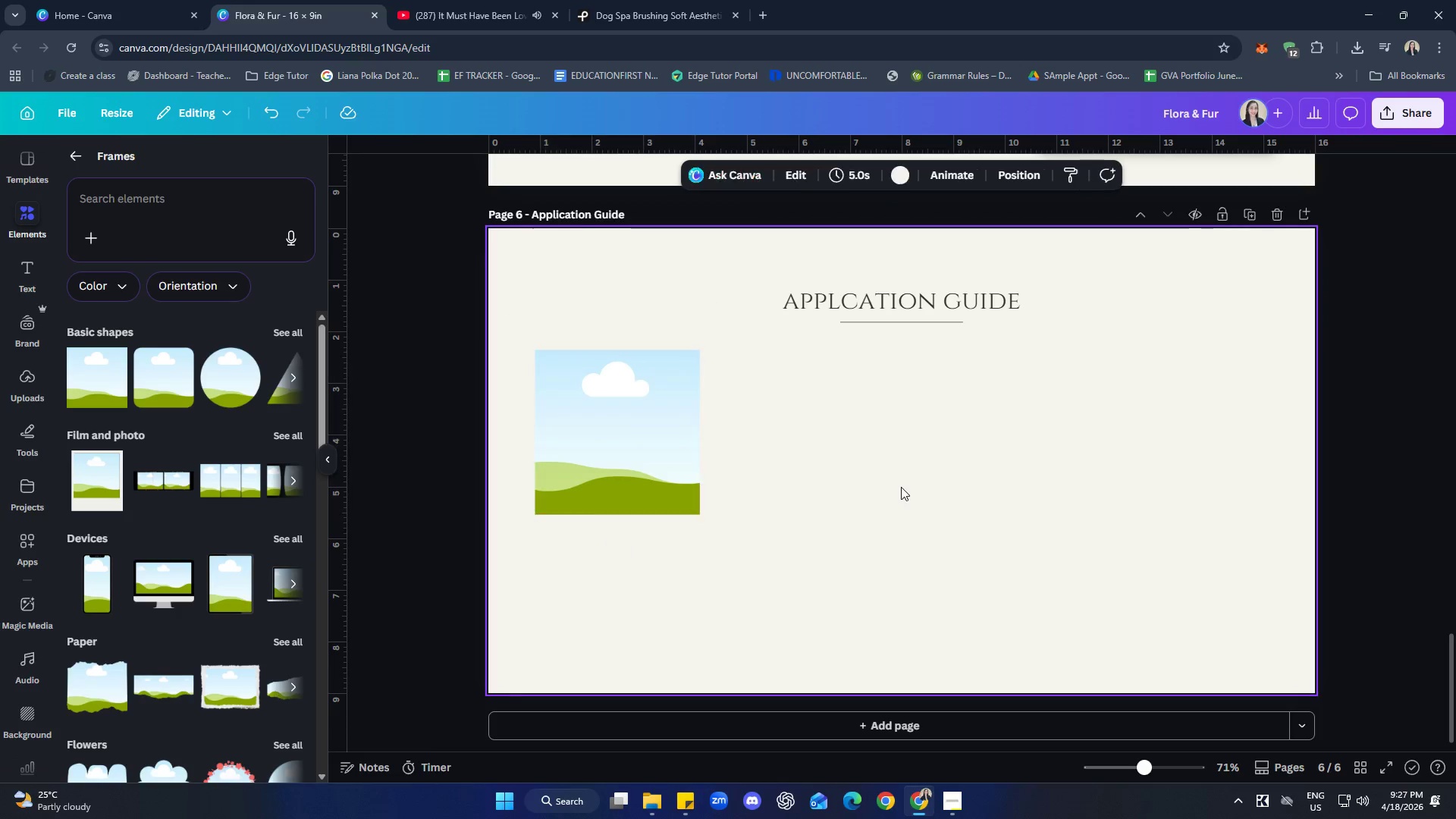 
key(Control+ControlLeft)
 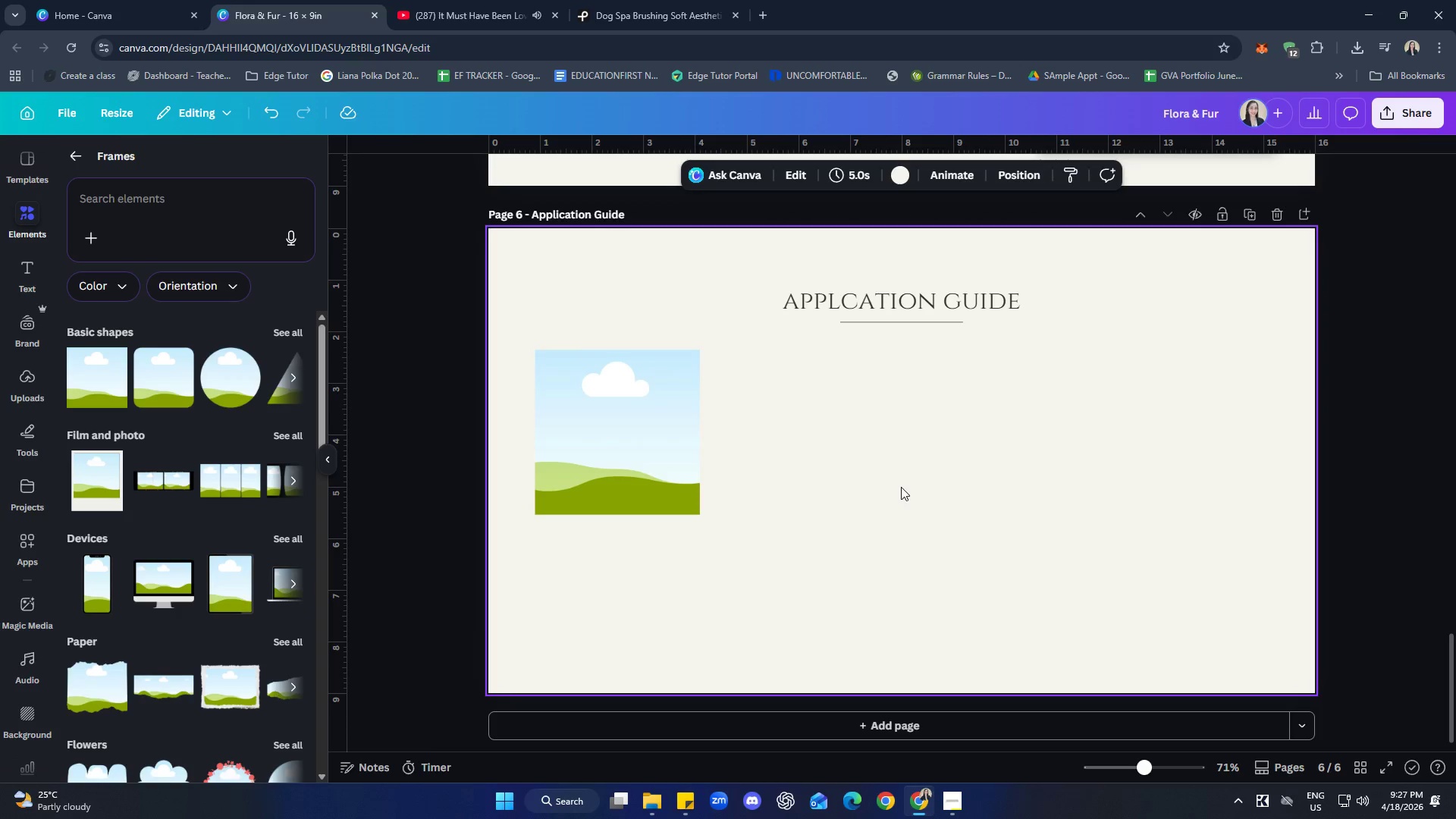 
key(Control+V)
 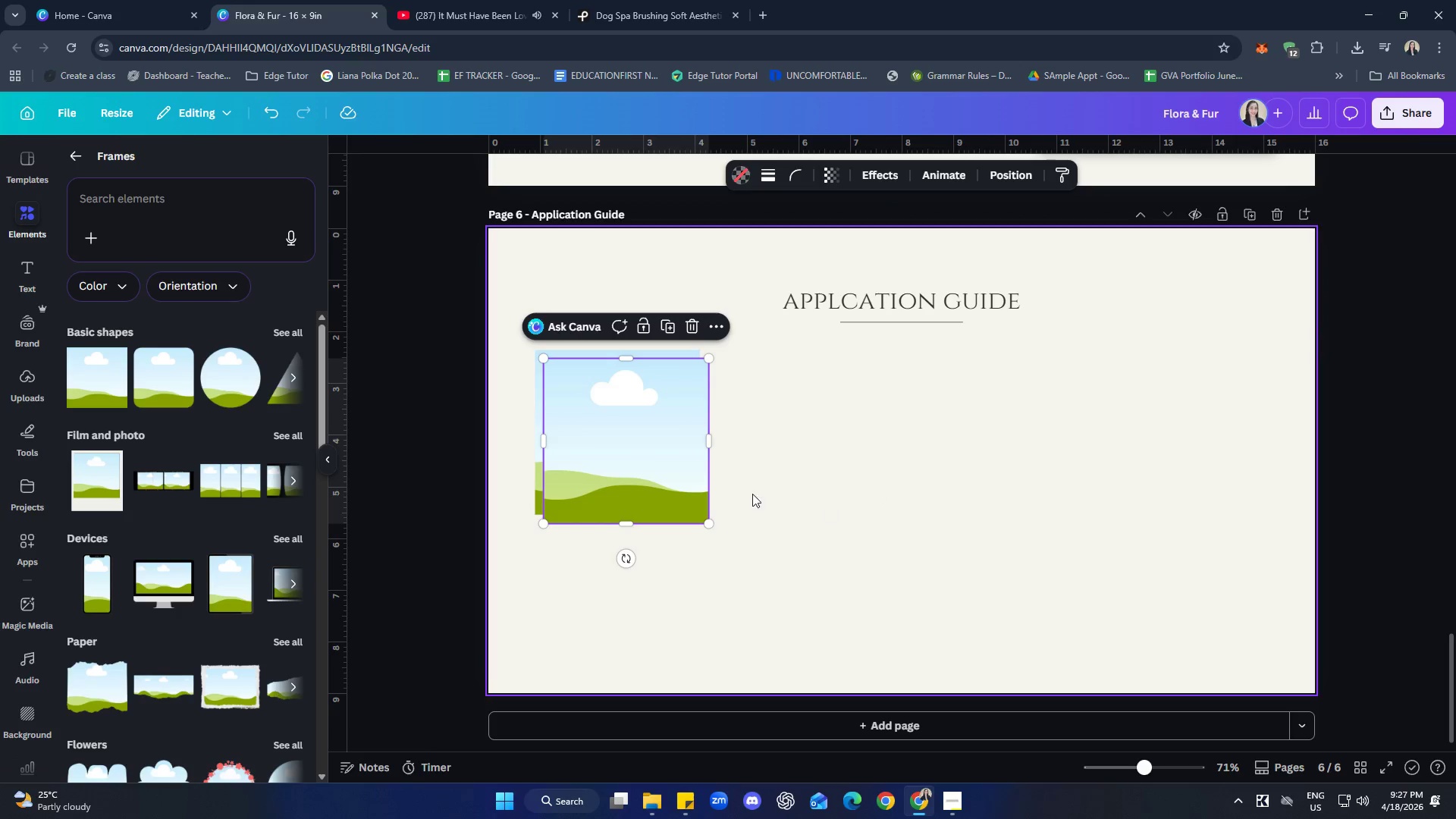 
left_click_drag(start_coordinate=[667, 466], to_coordinate=[917, 455])
 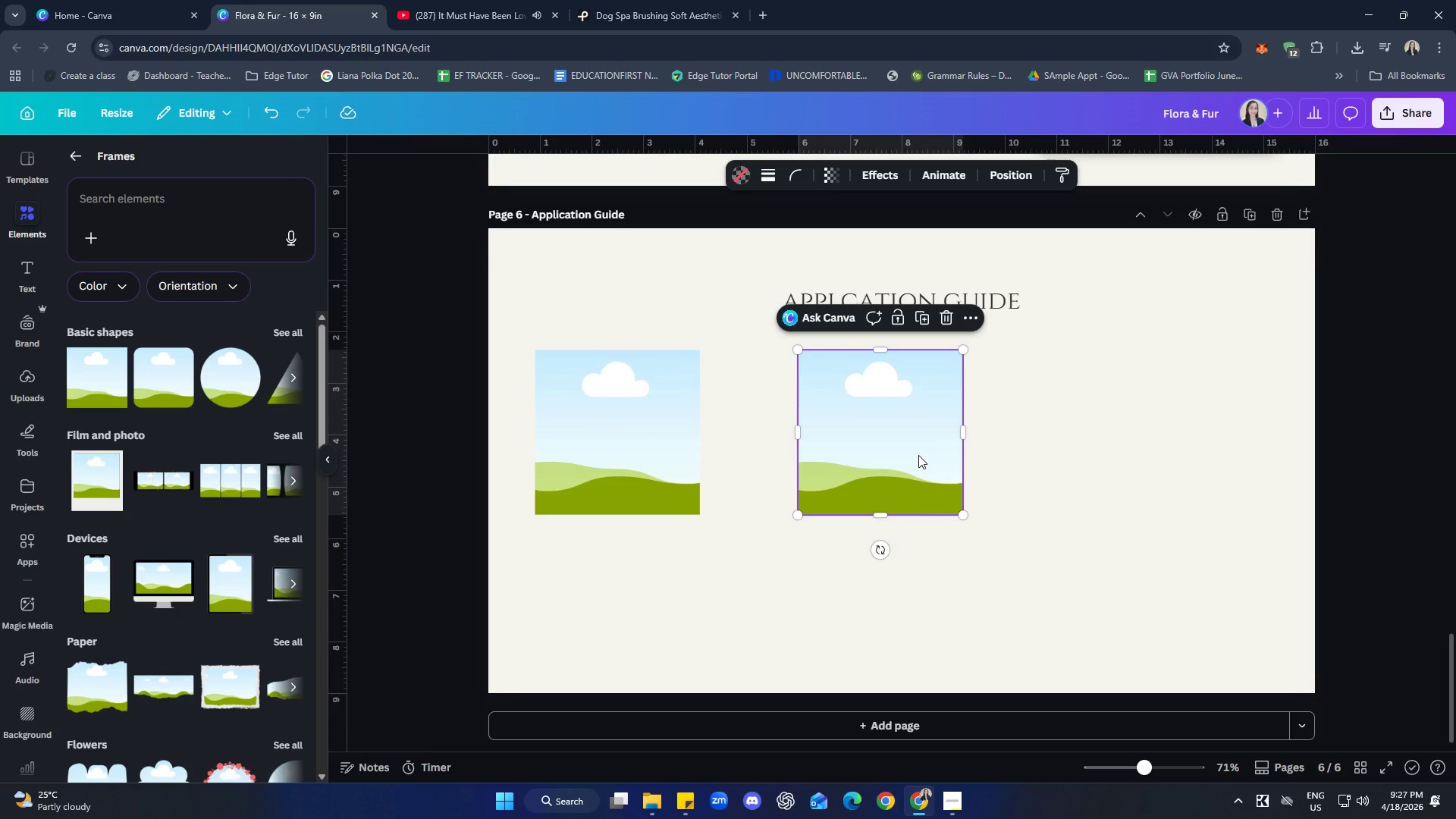 
hold_key(key=ControlLeft, duration=0.34)
 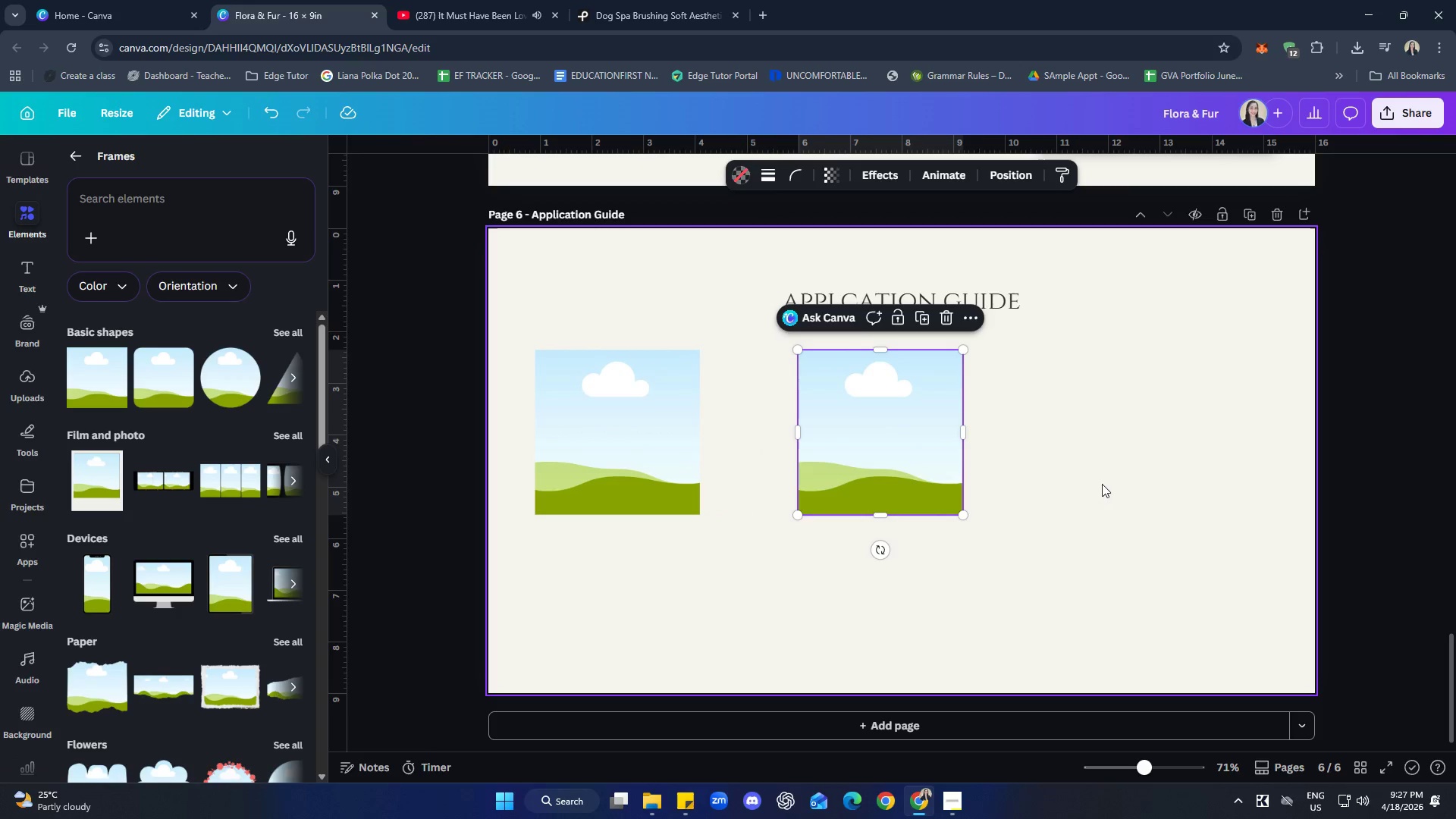 
left_click([1103, 485])
 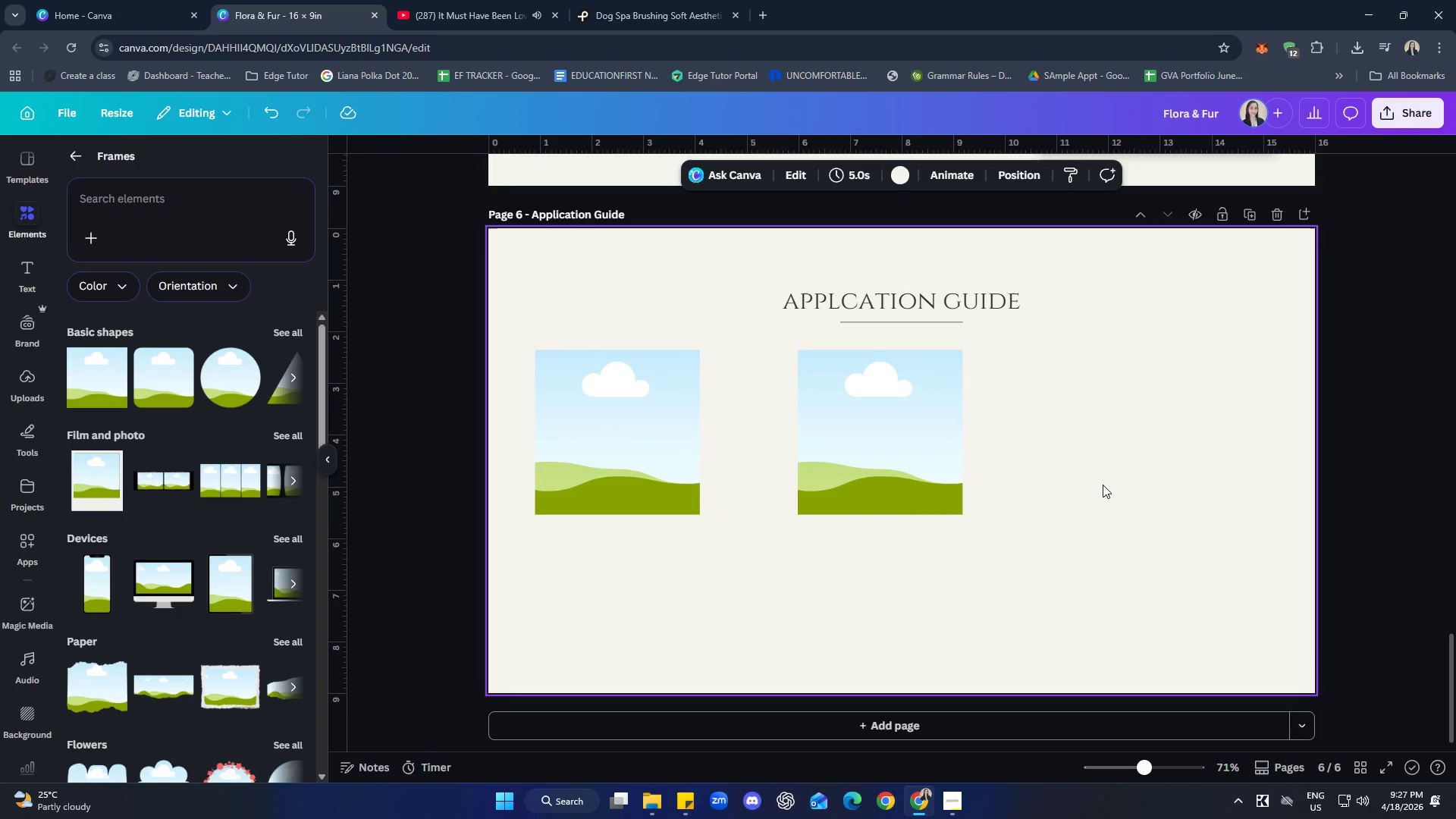 
key(Control+V)
 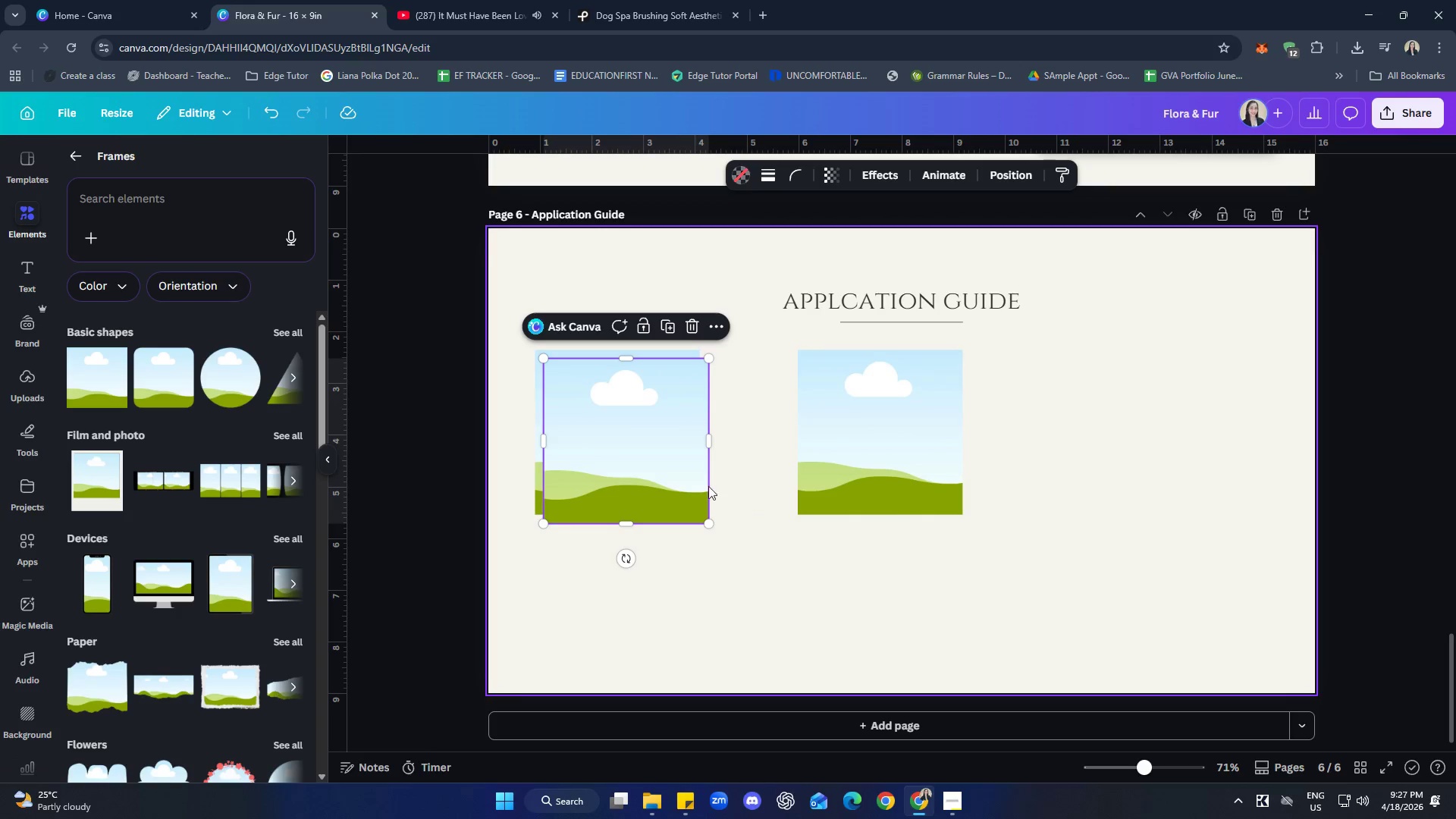 
left_click_drag(start_coordinate=[664, 459], to_coordinate=[1185, 445])
 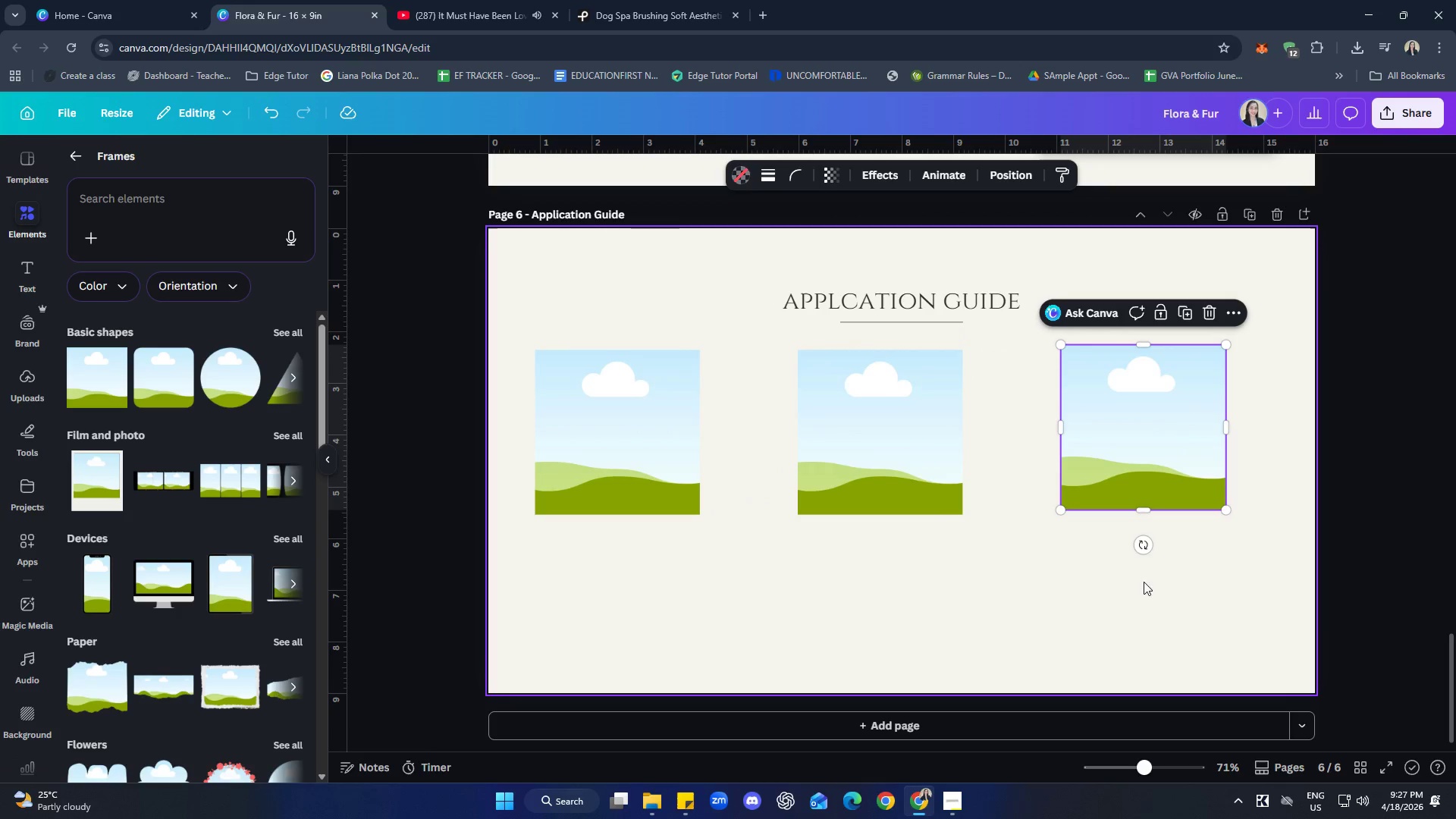 
left_click([1141, 601])
 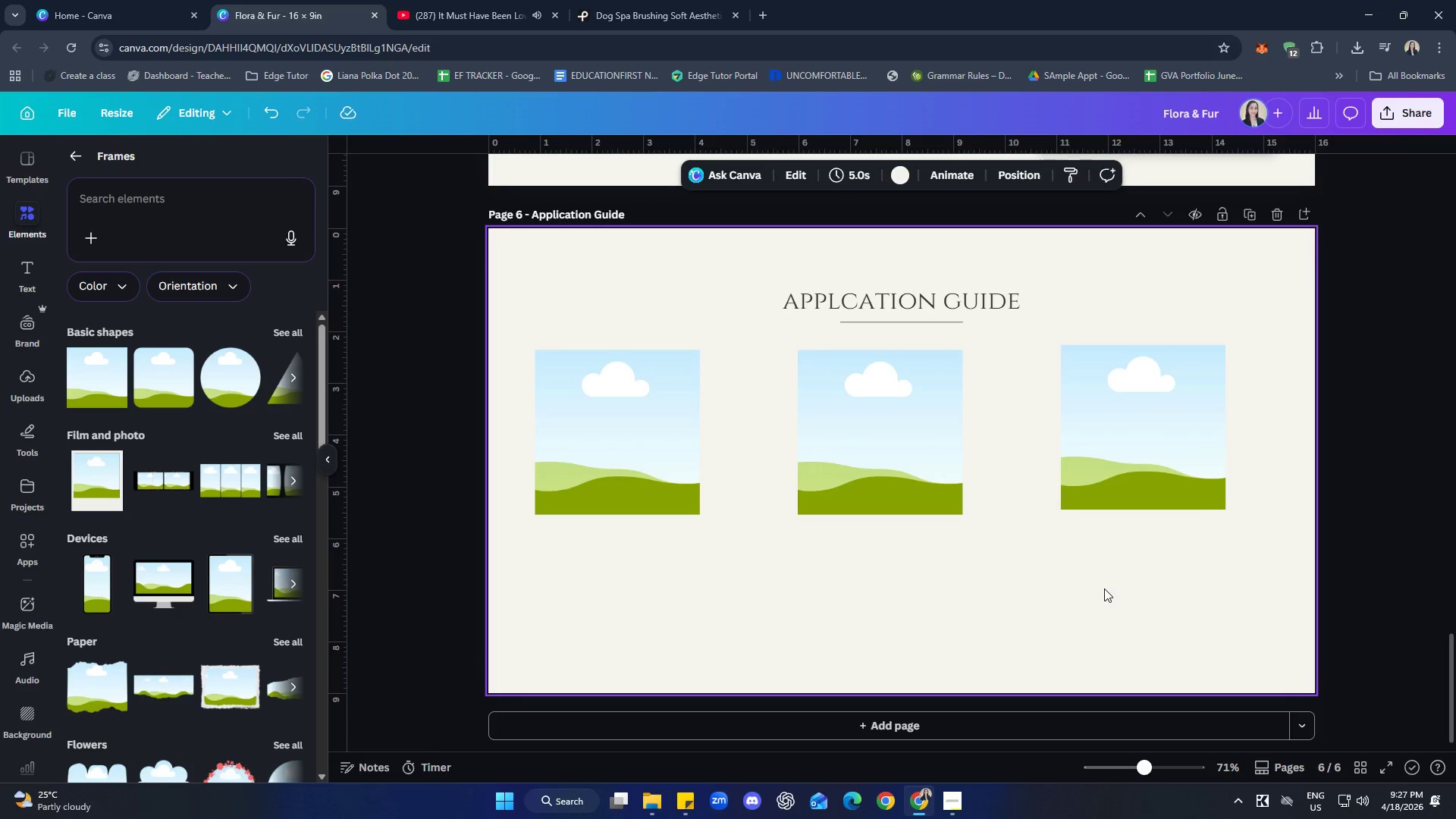 
scroll: coordinate [819, 579], scroll_direction: up, amount: 4.0
 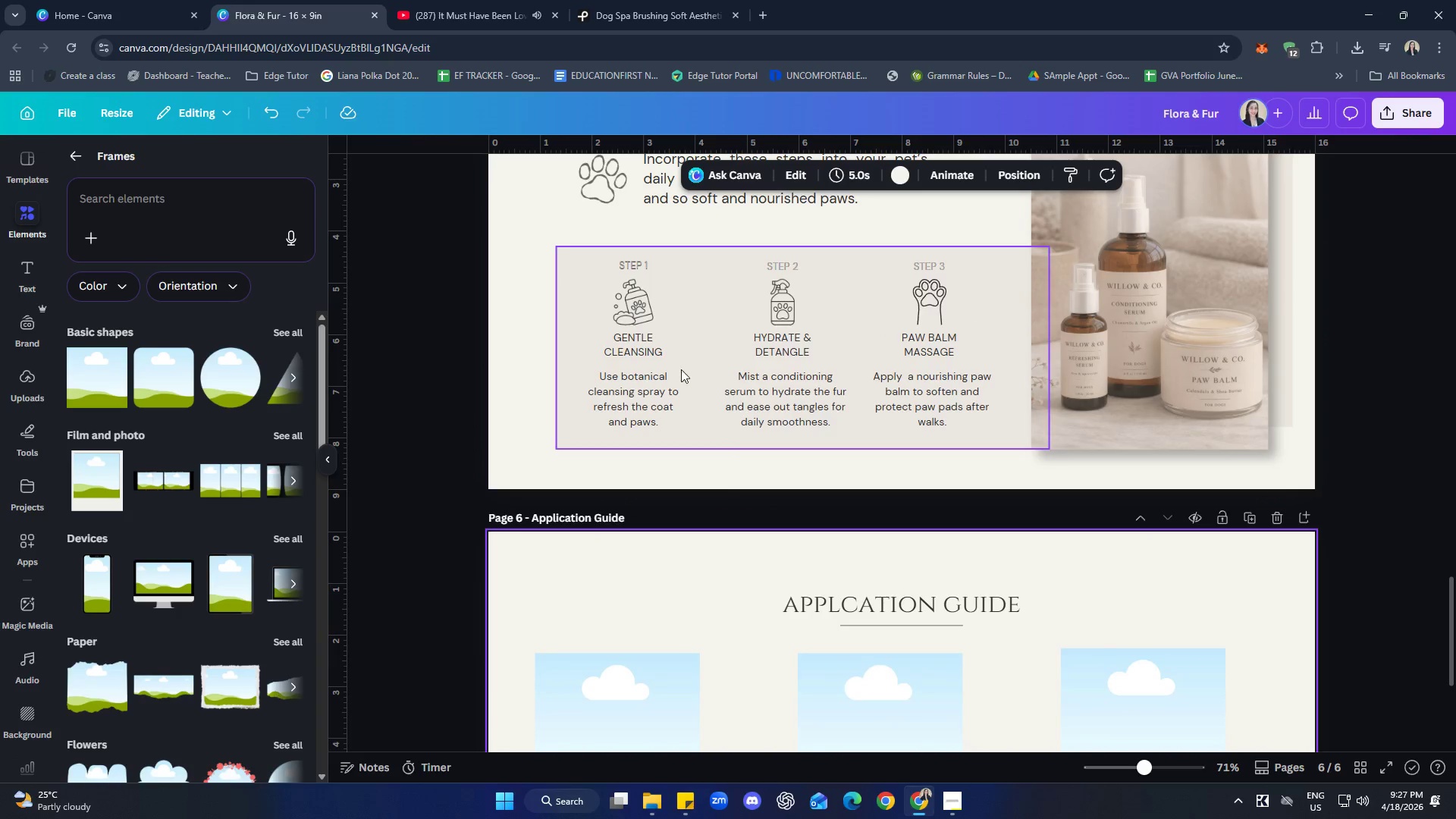 
left_click([660, 259])
 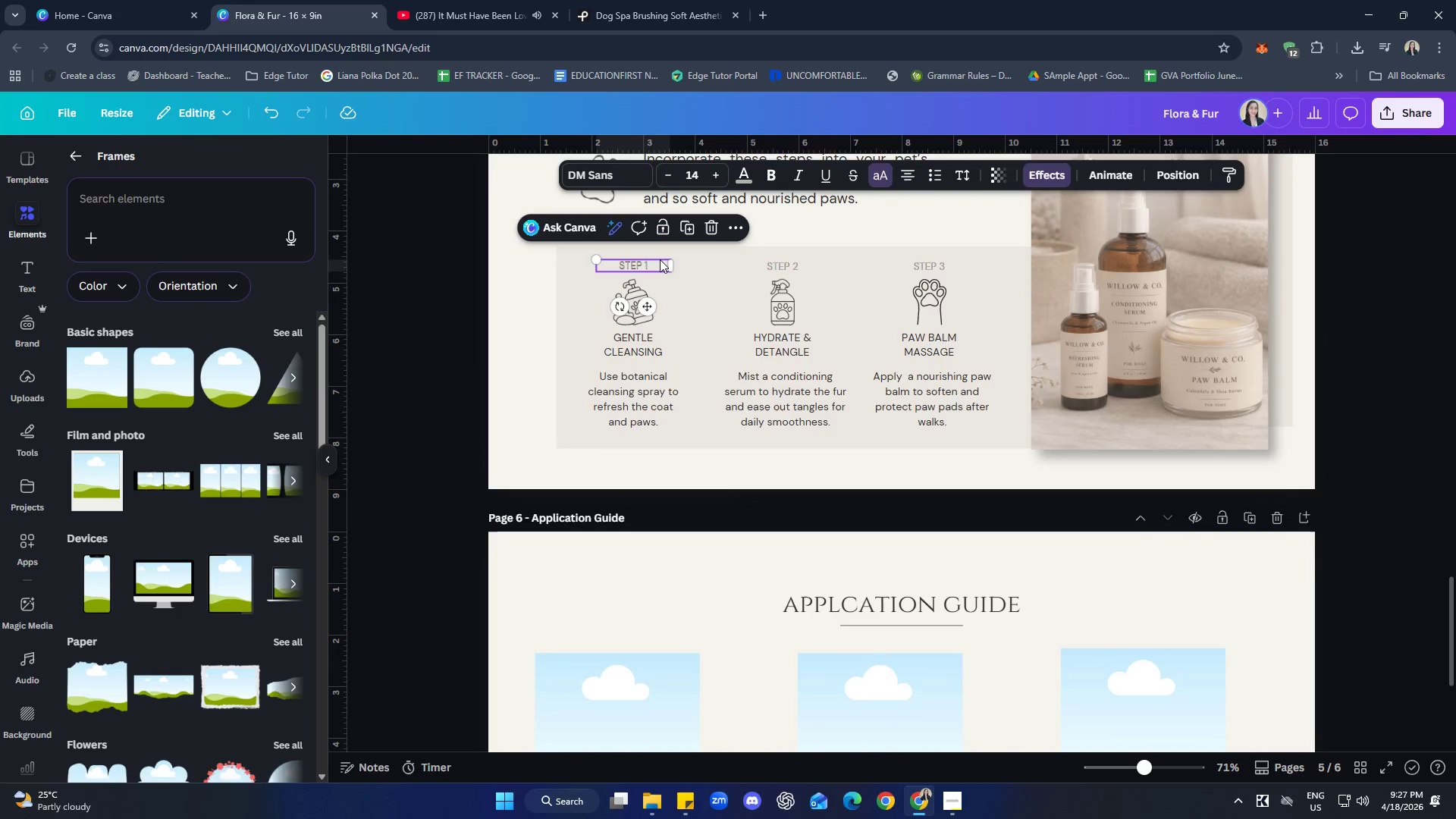 
hold_key(key=ShiftLeft, duration=1.55)
left_click([661, 349])
 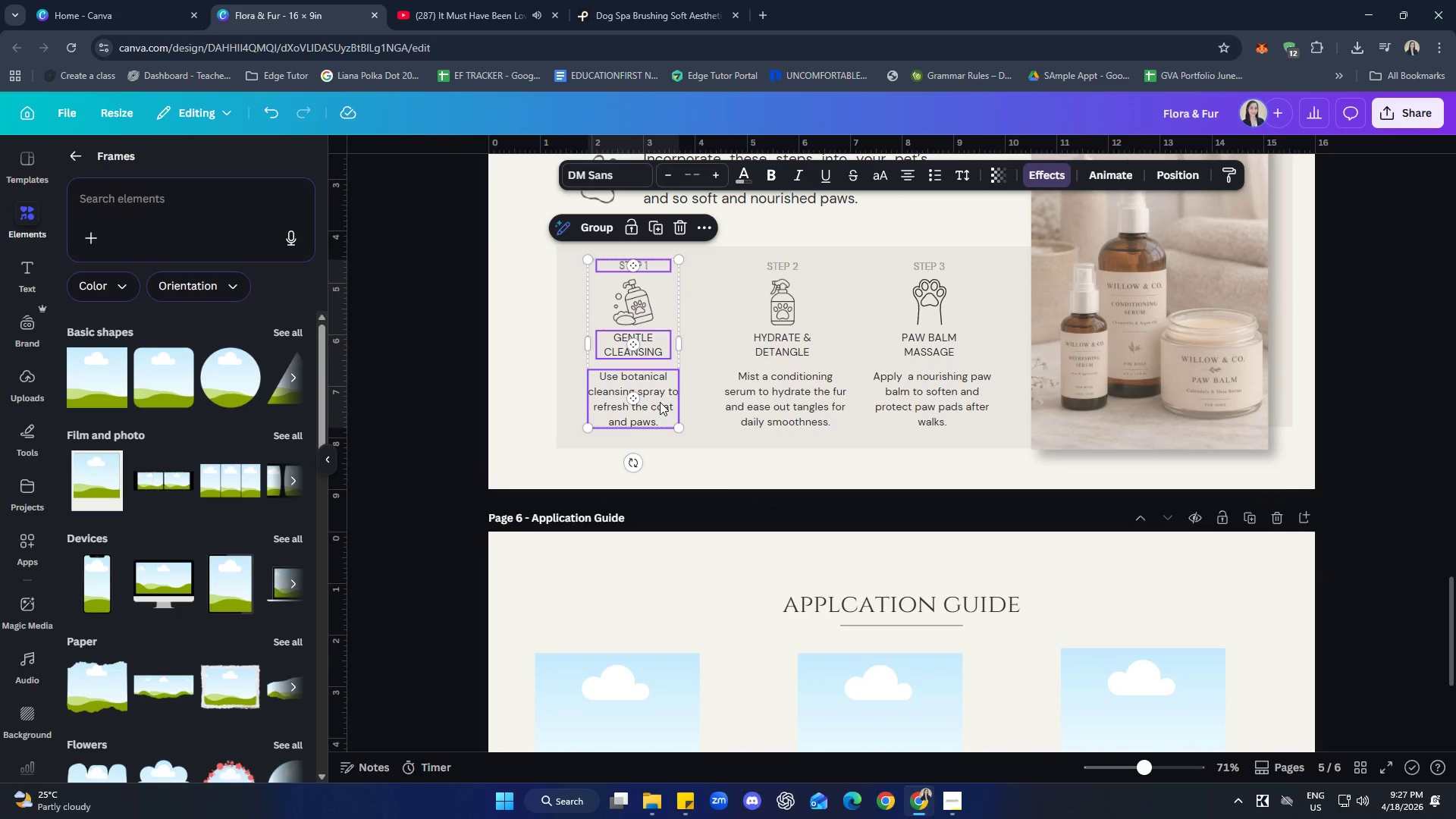 
key(Control+C)
 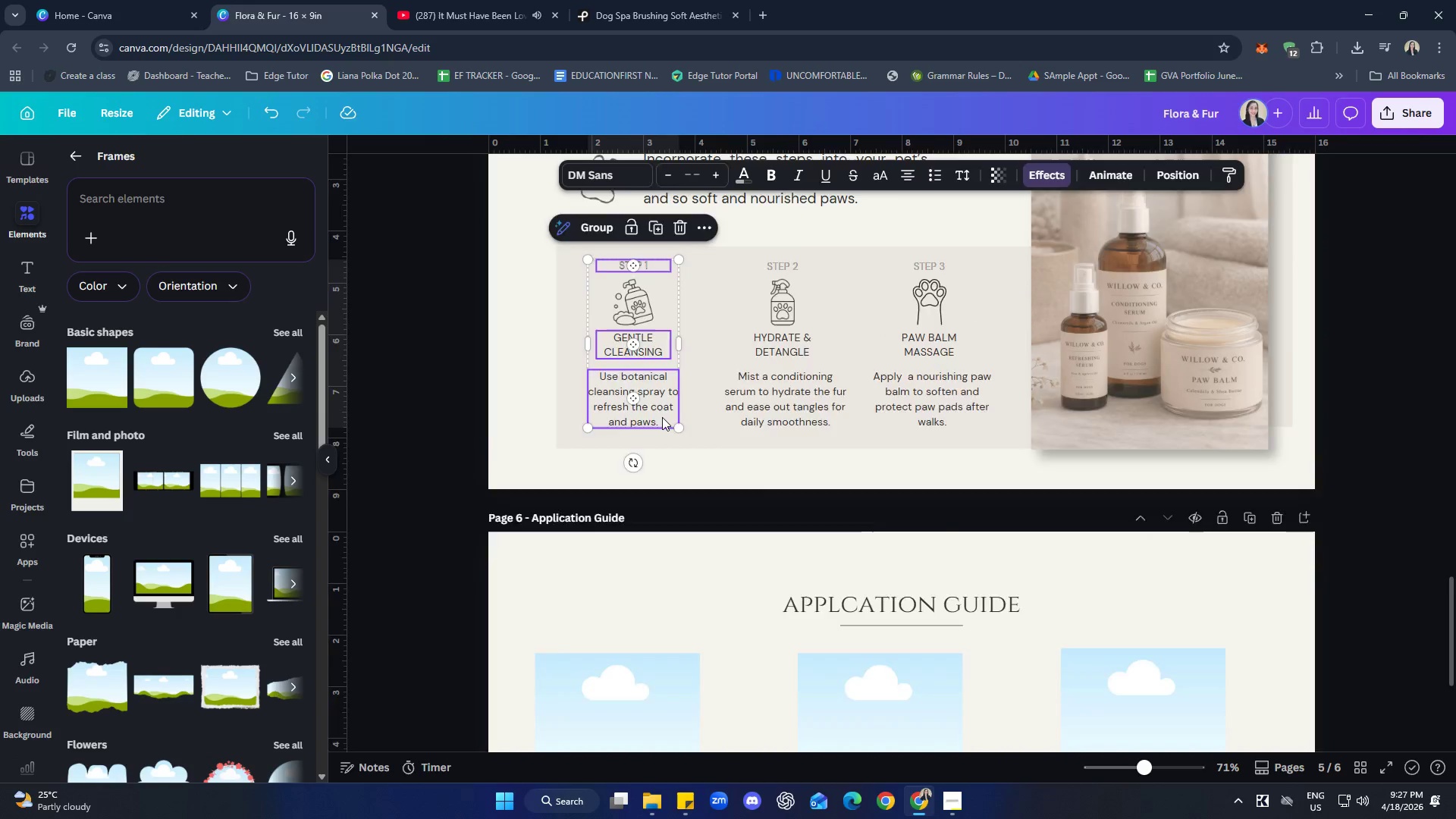 
scroll: coordinate [708, 498], scroll_direction: down, amount: 5.0
 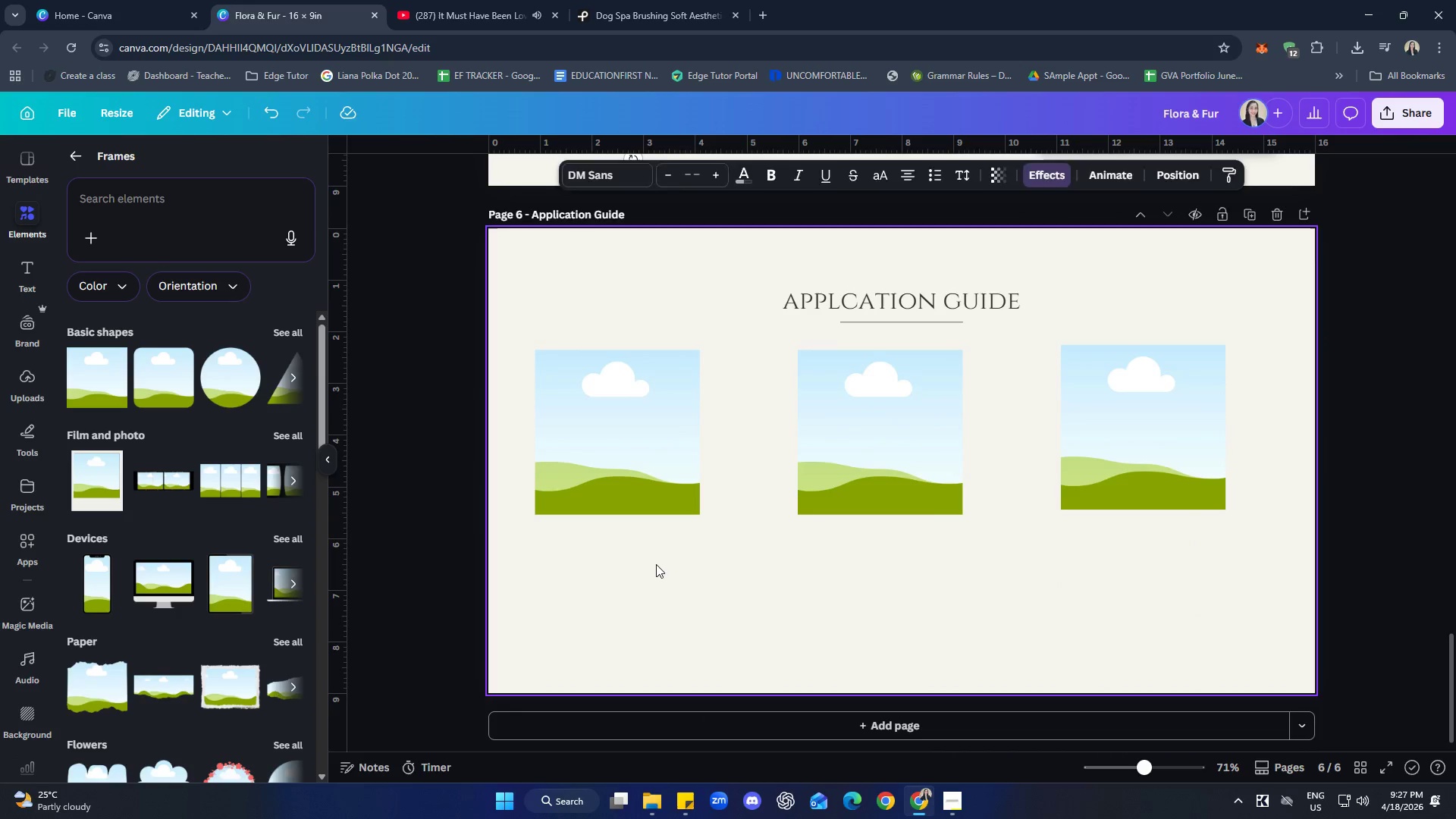 
key(Control+V)
 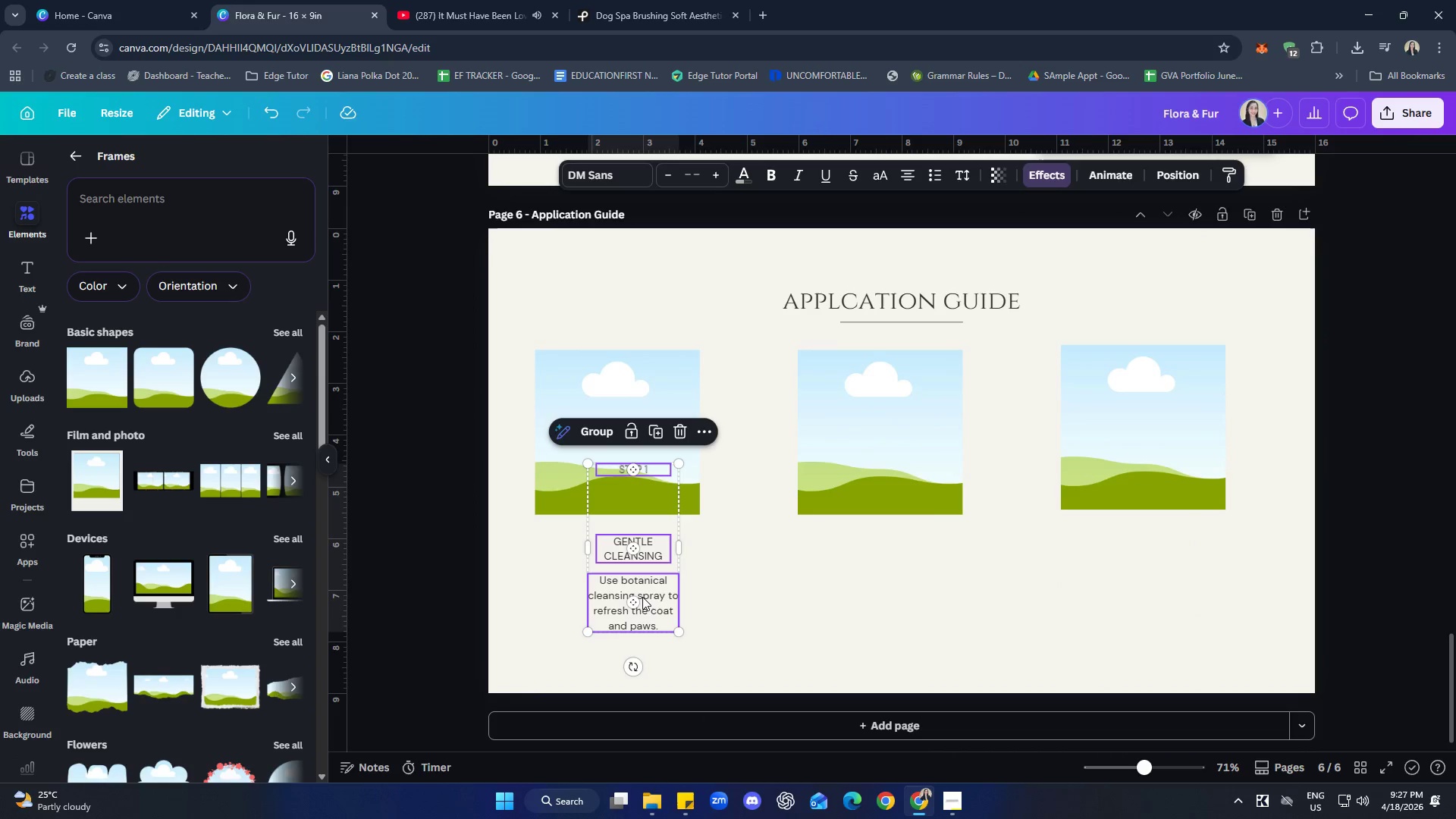 
left_click_drag(start_coordinate=[645, 588], to_coordinate=[623, 643])
 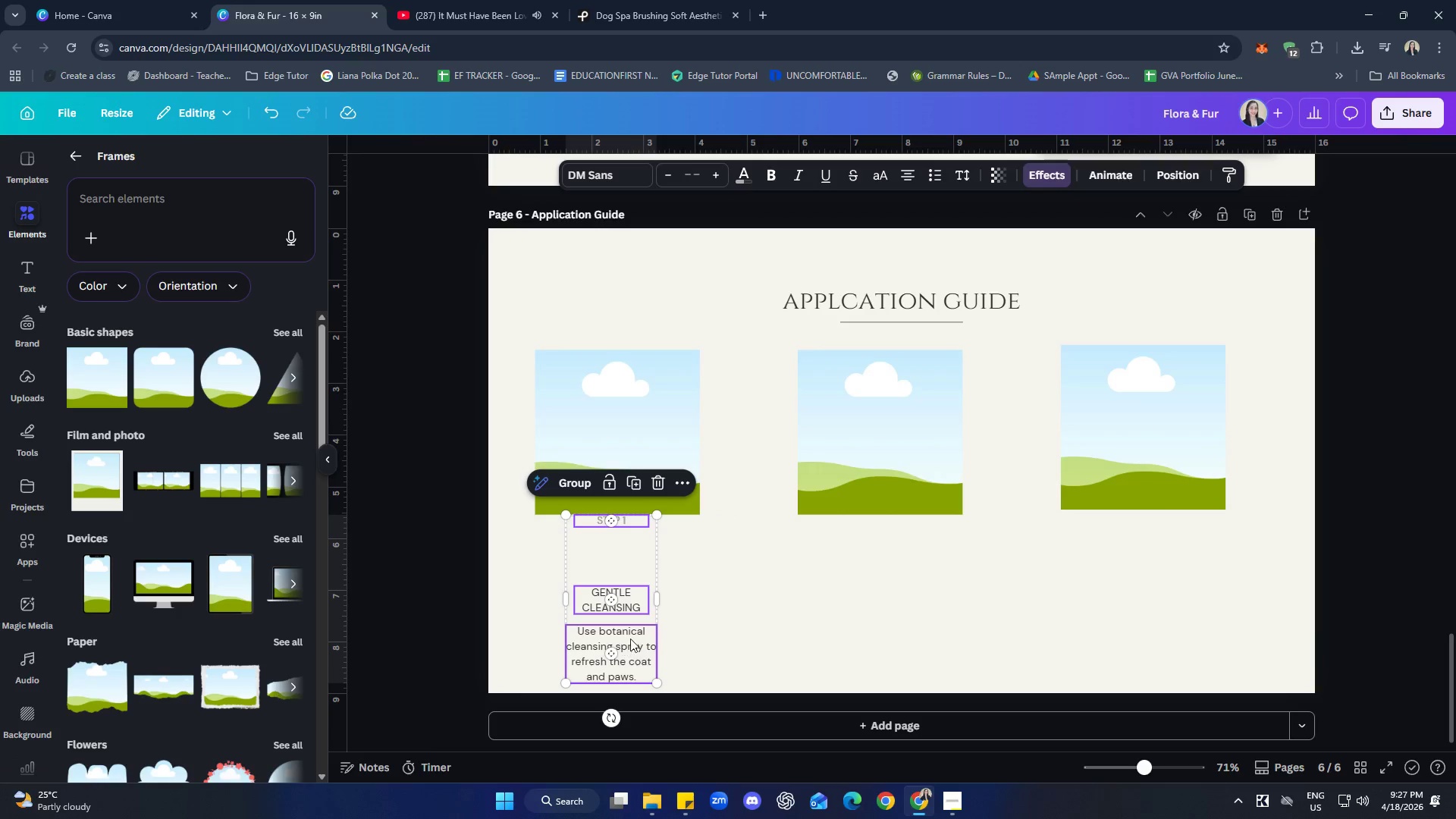 
left_click([698, 616])
 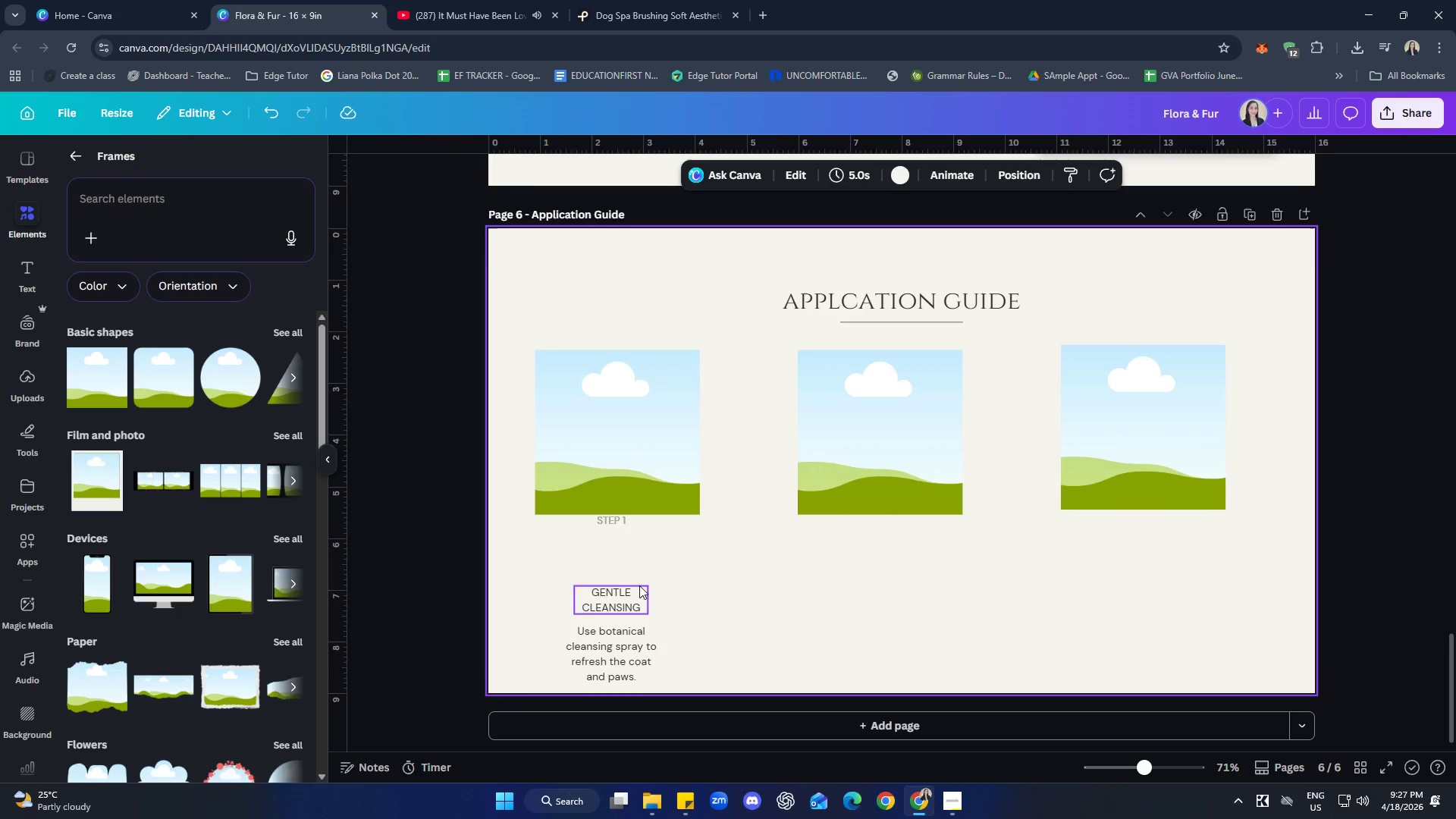 
left_click([630, 571])
 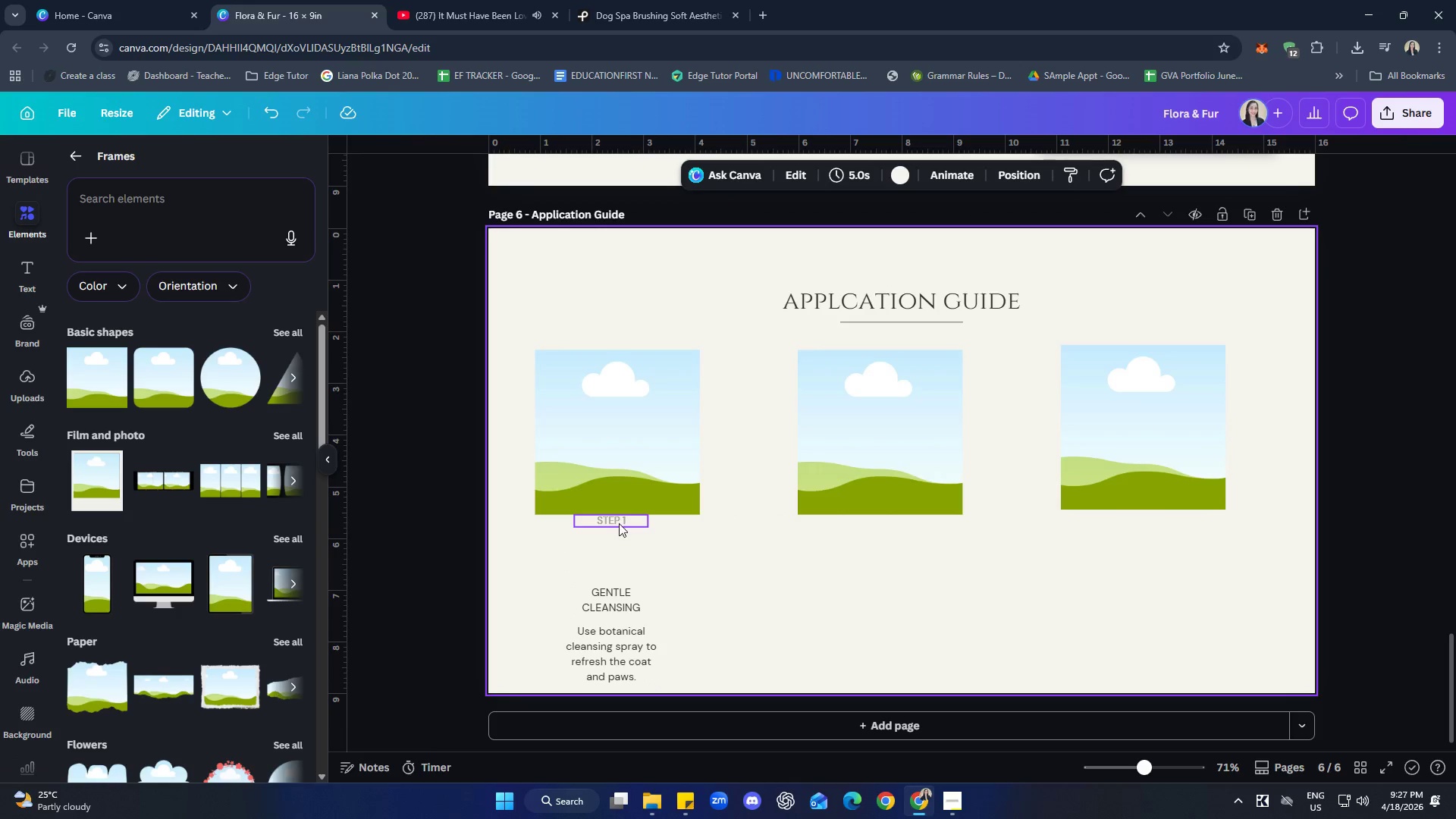 
left_click_drag(start_coordinate=[619, 523], to_coordinate=[619, 541])
 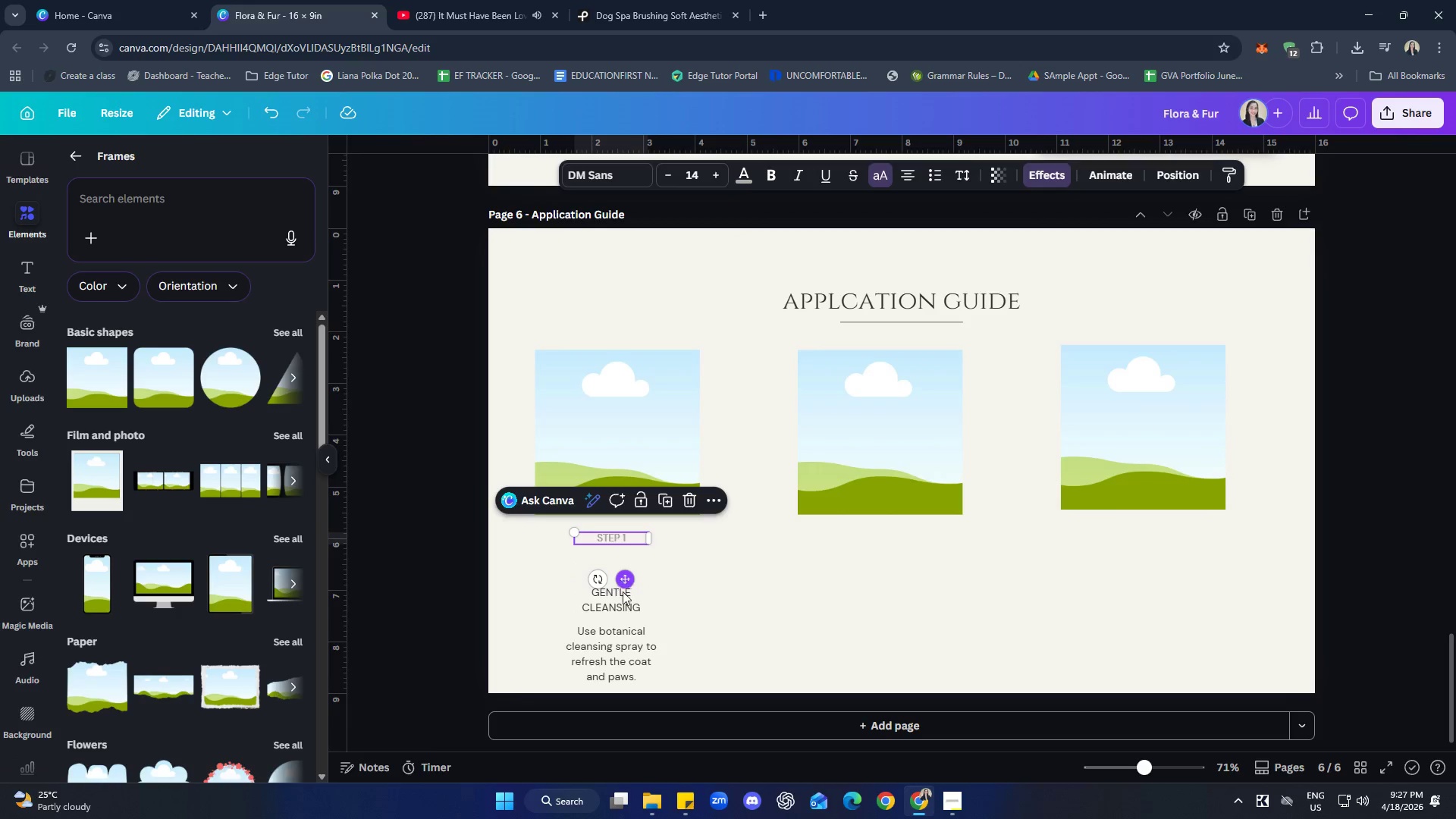 
double_click([621, 601])
 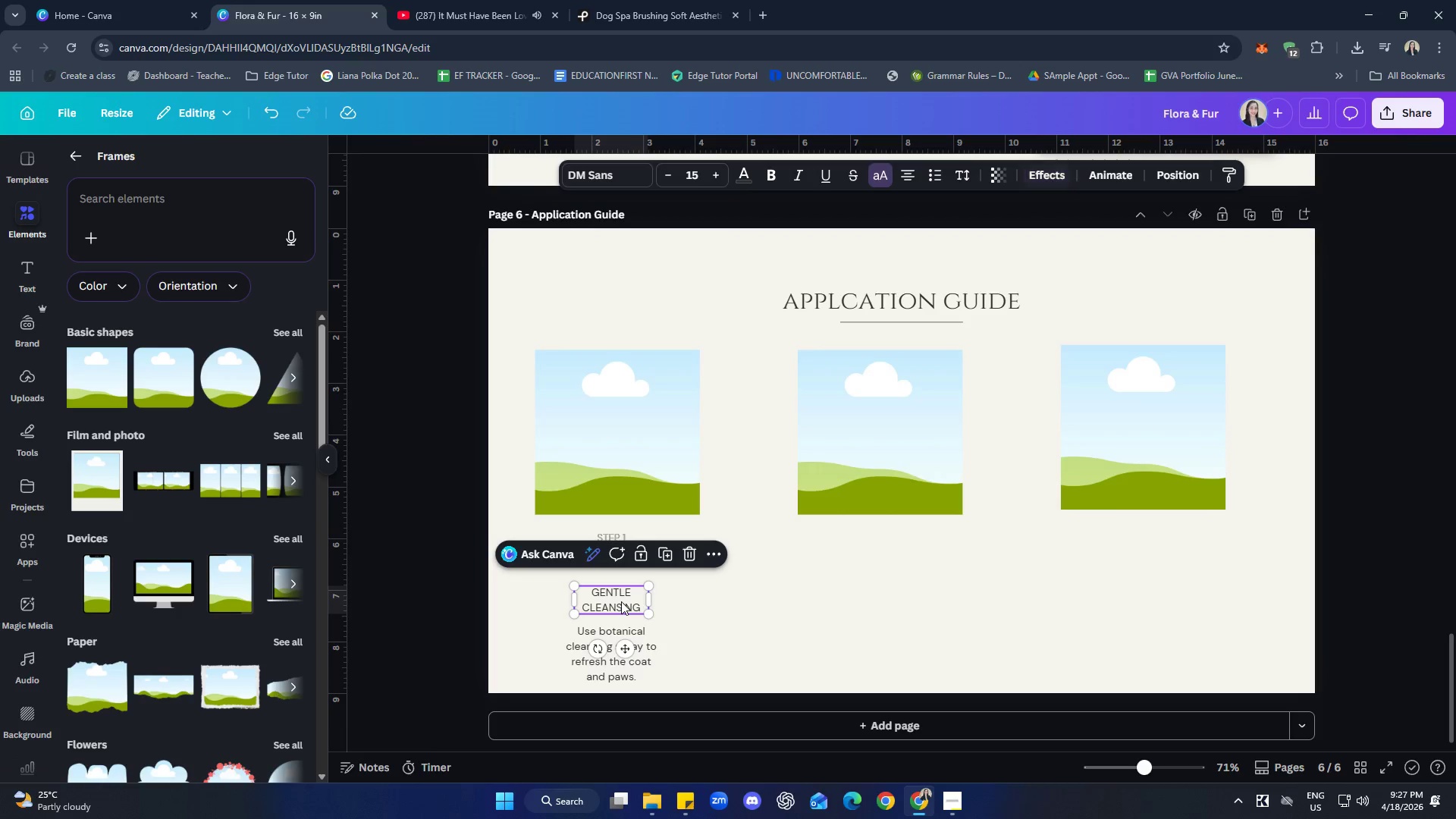 
hold_key(key=ShiftLeft, duration=0.69)
 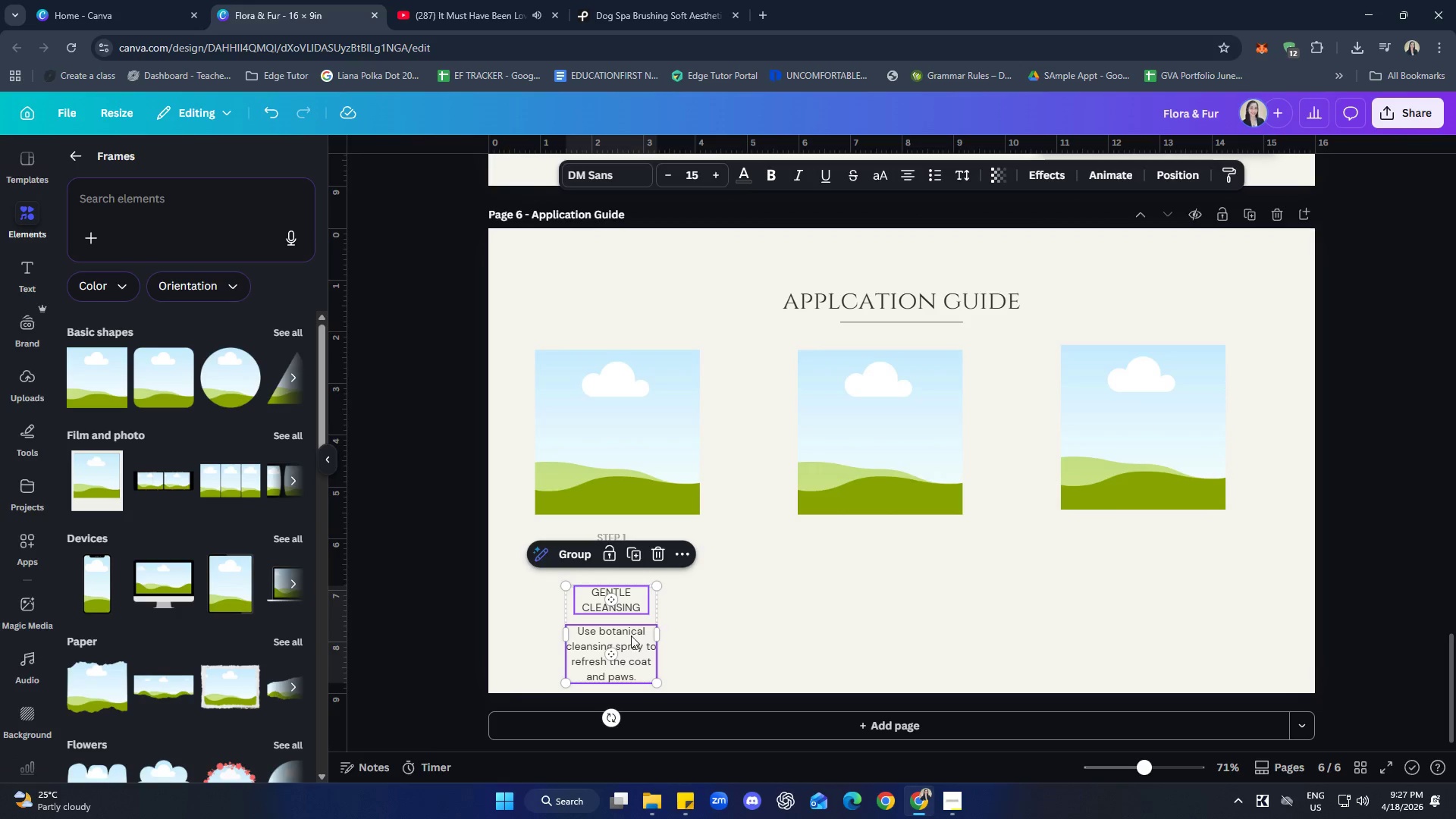 
left_click_drag(start_coordinate=[629, 642], to_coordinate=[629, 608])
 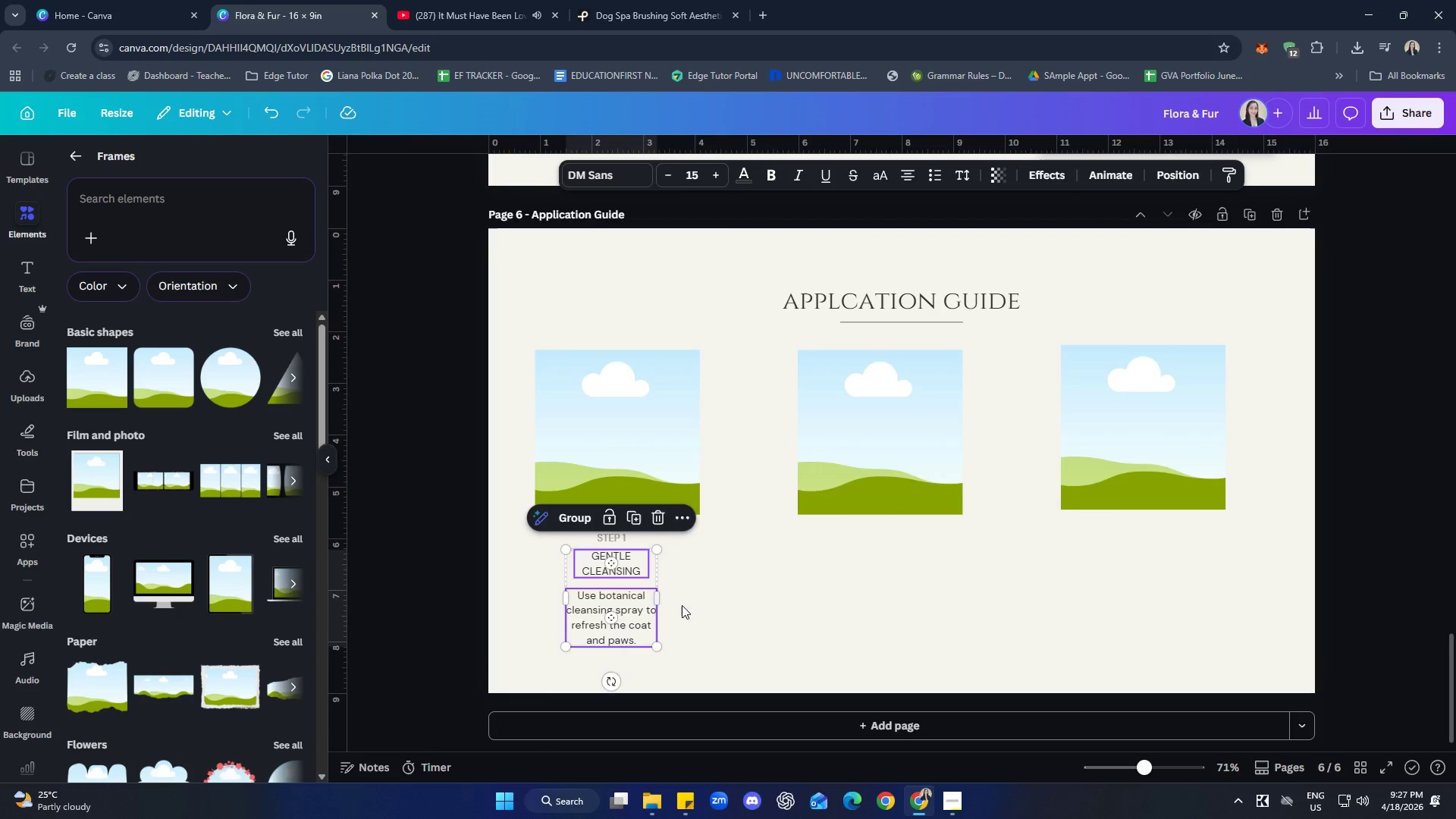 
left_click([744, 600])
 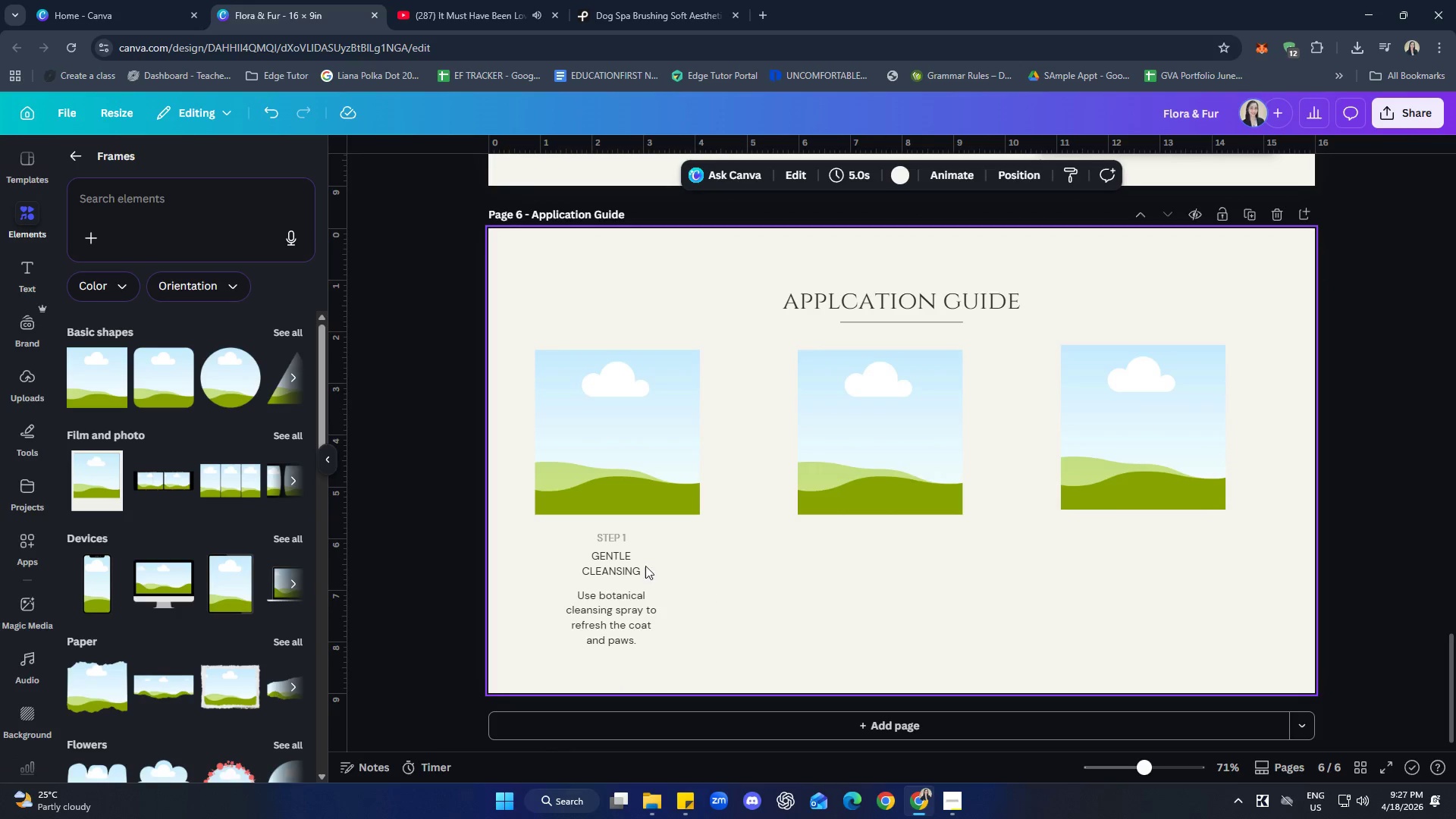 
left_click_drag(start_coordinate=[617, 534], to_coordinate=[618, 530])
 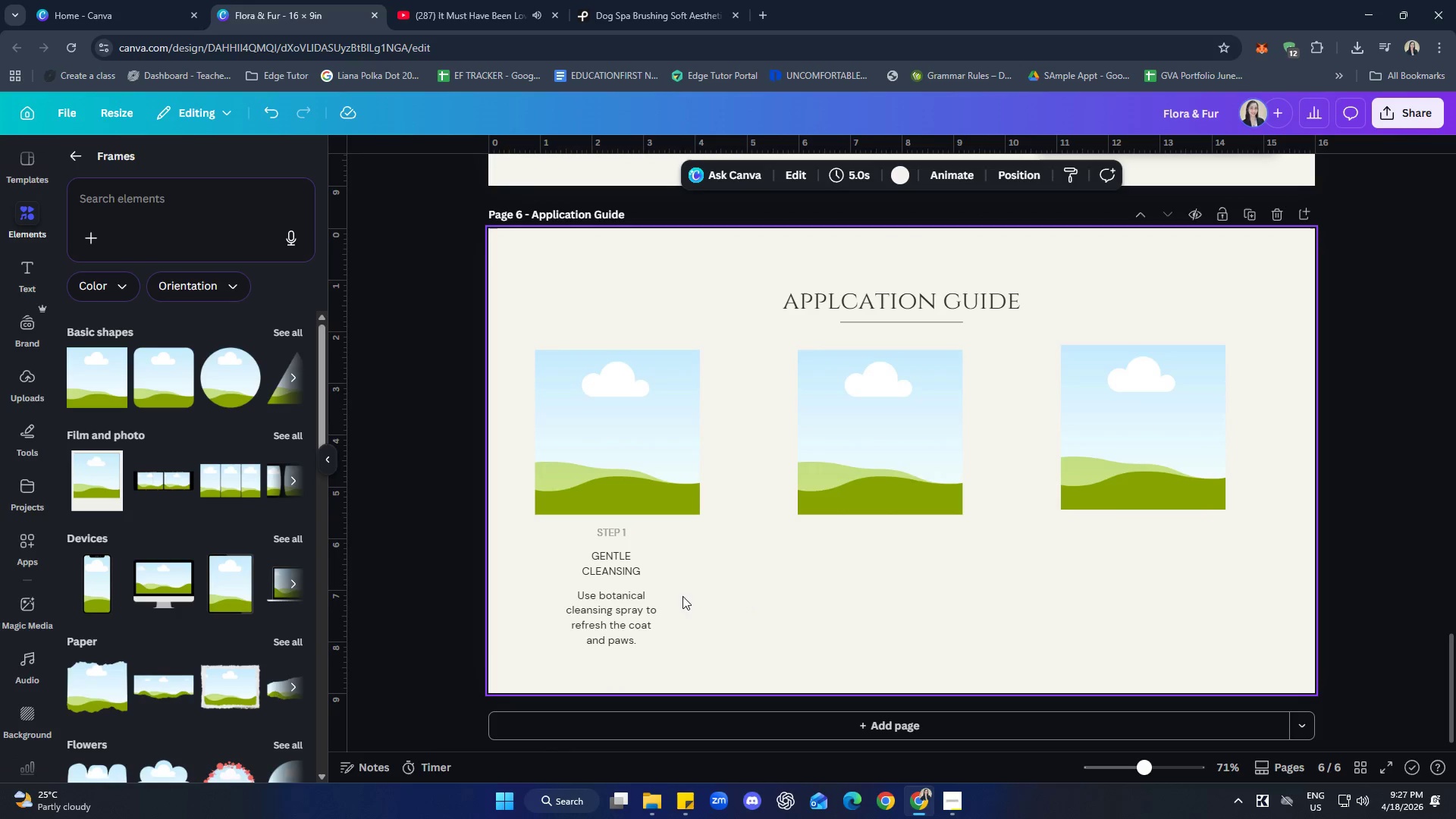 
double_click([613, 574])
 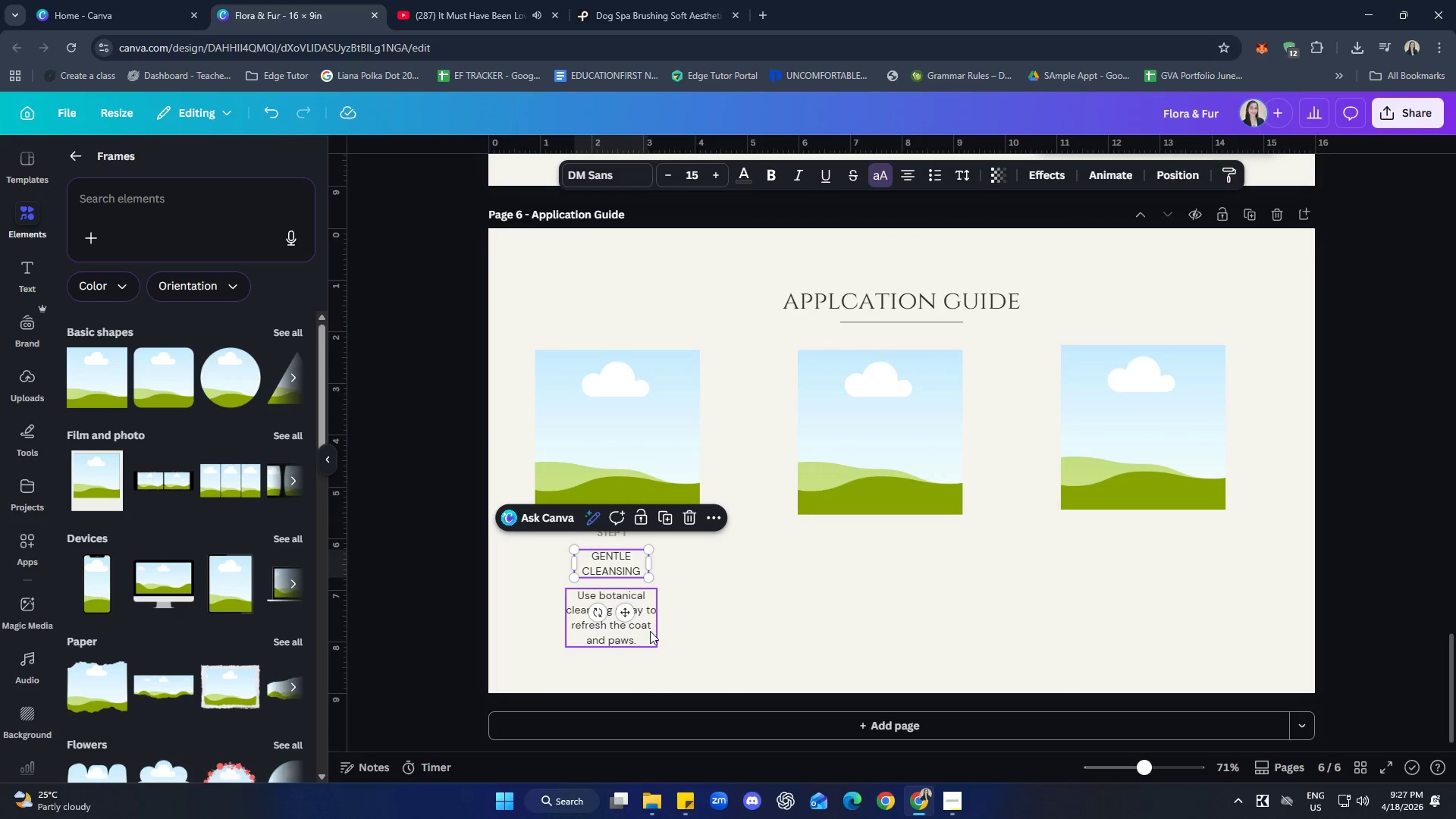 
left_click([625, 567])
 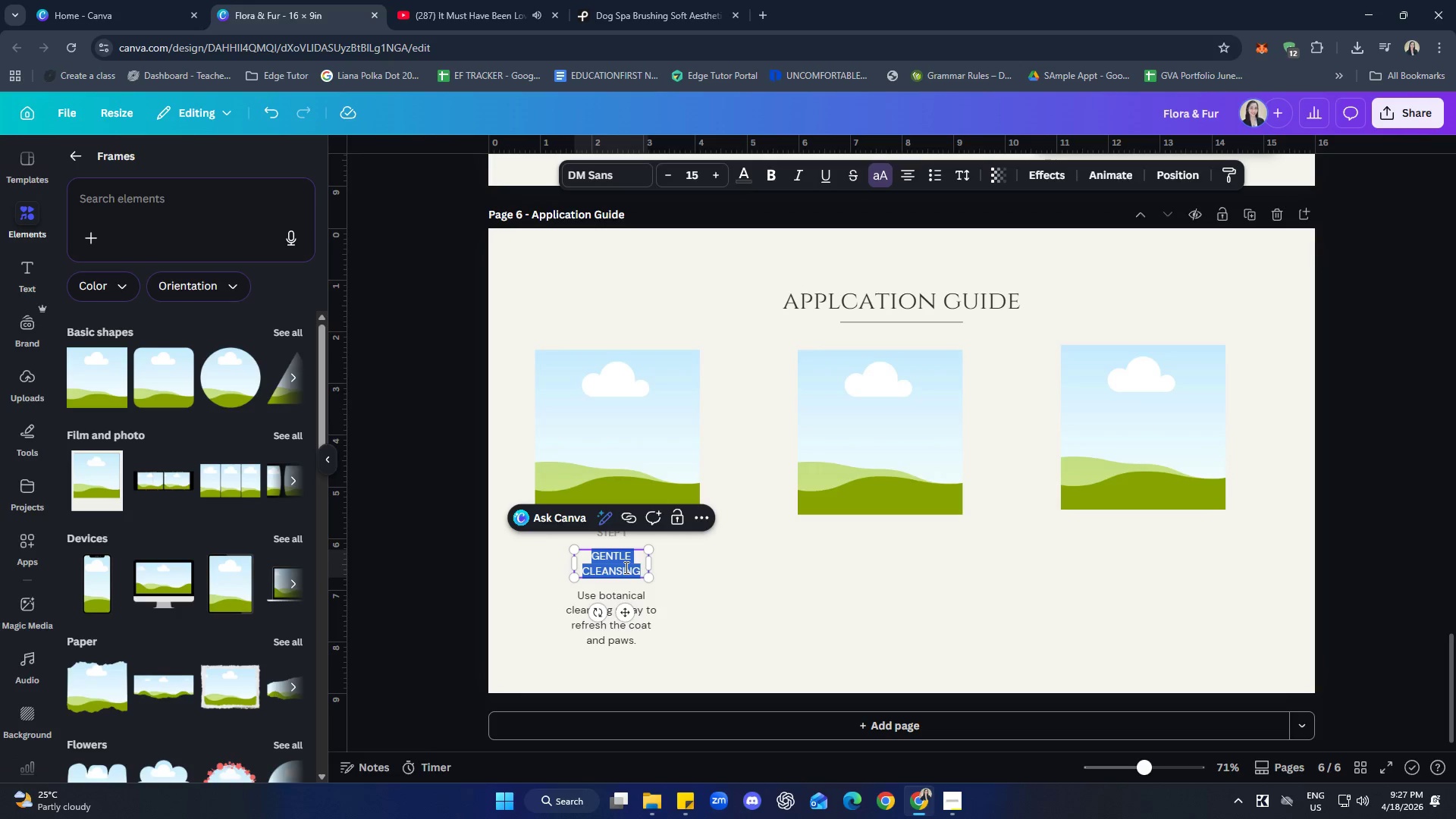 
left_click([740, 582])
 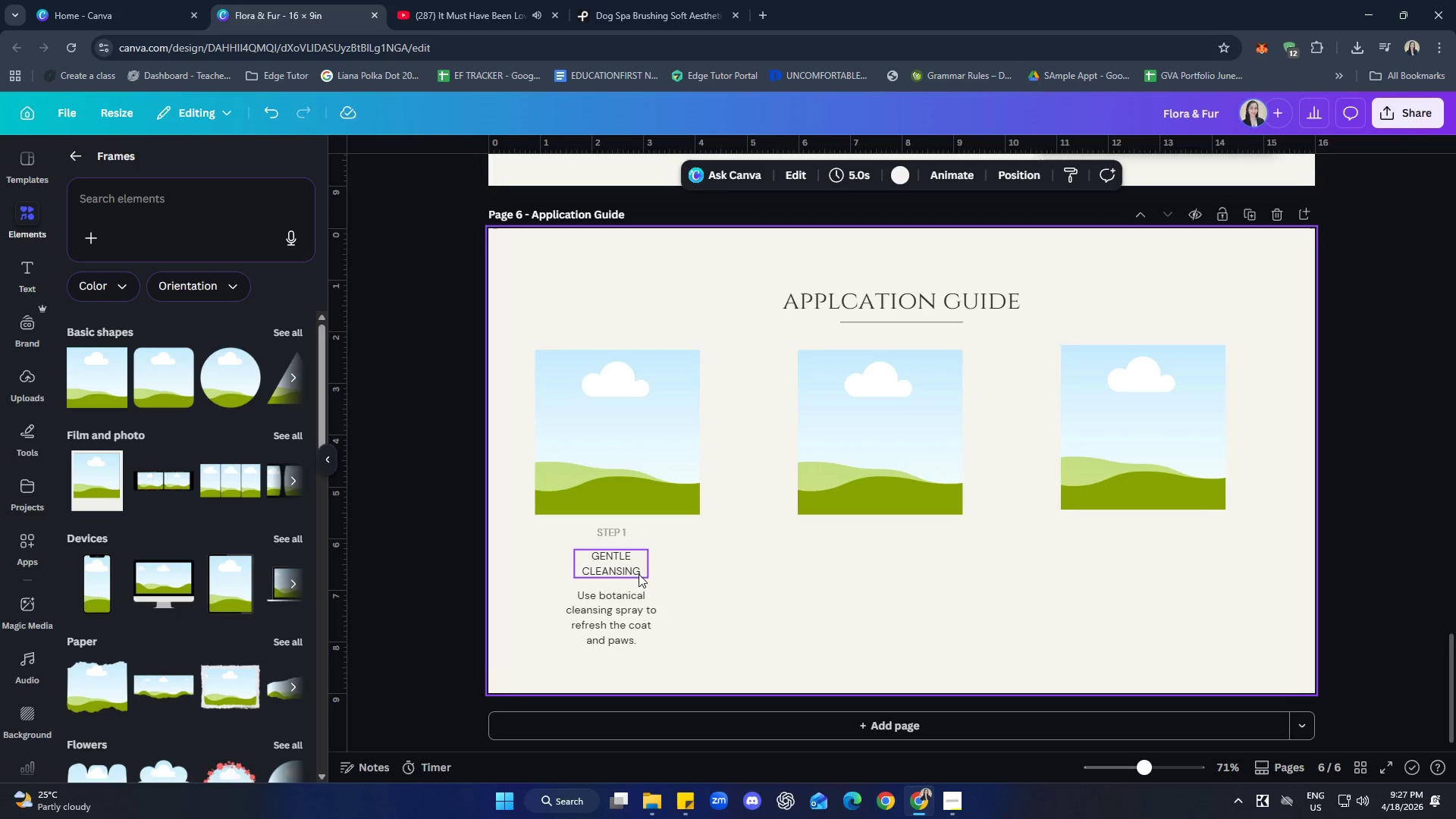 
left_click_drag(start_coordinate=[625, 568], to_coordinate=[626, 563])
 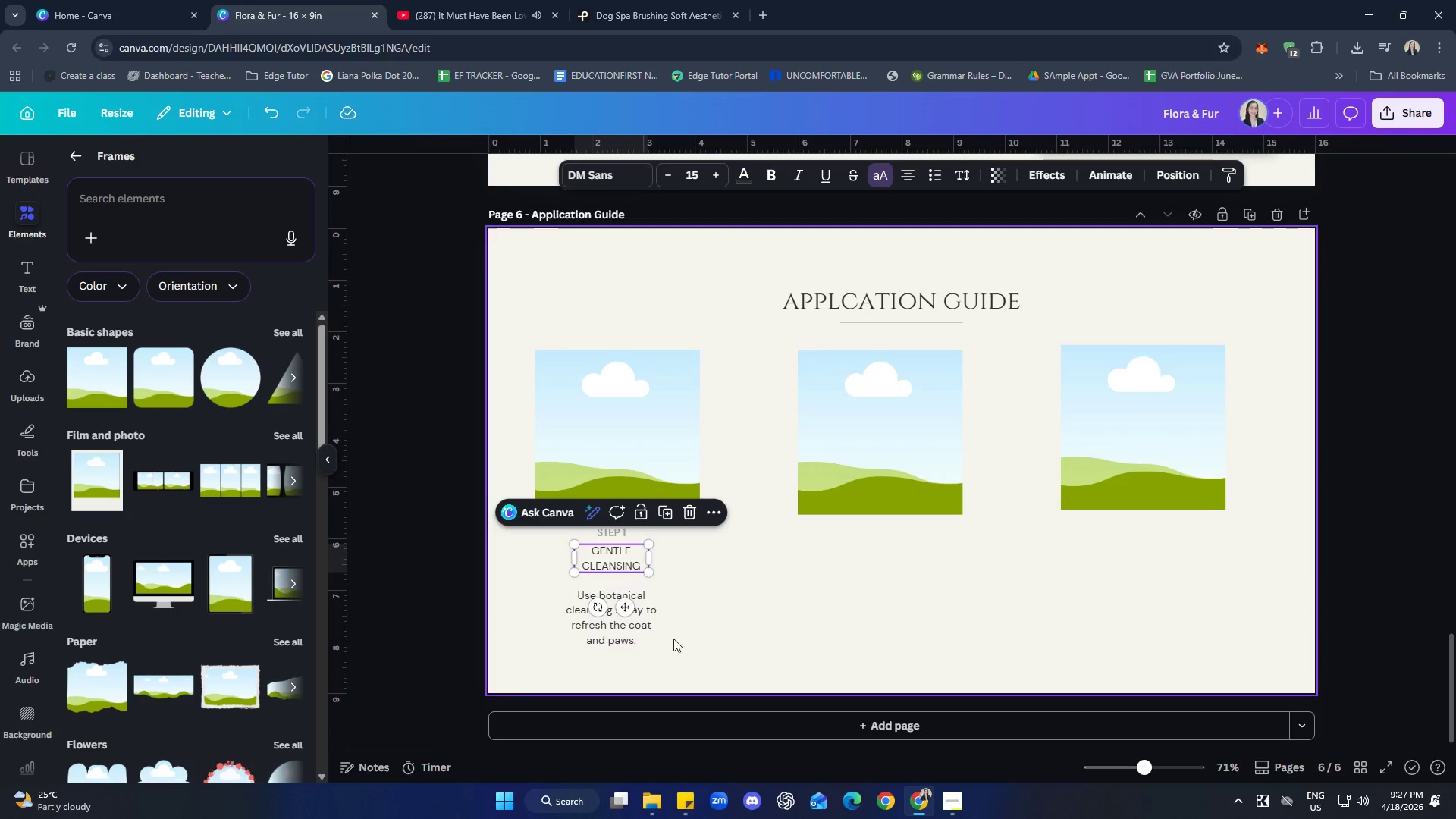 
left_click([708, 635])
 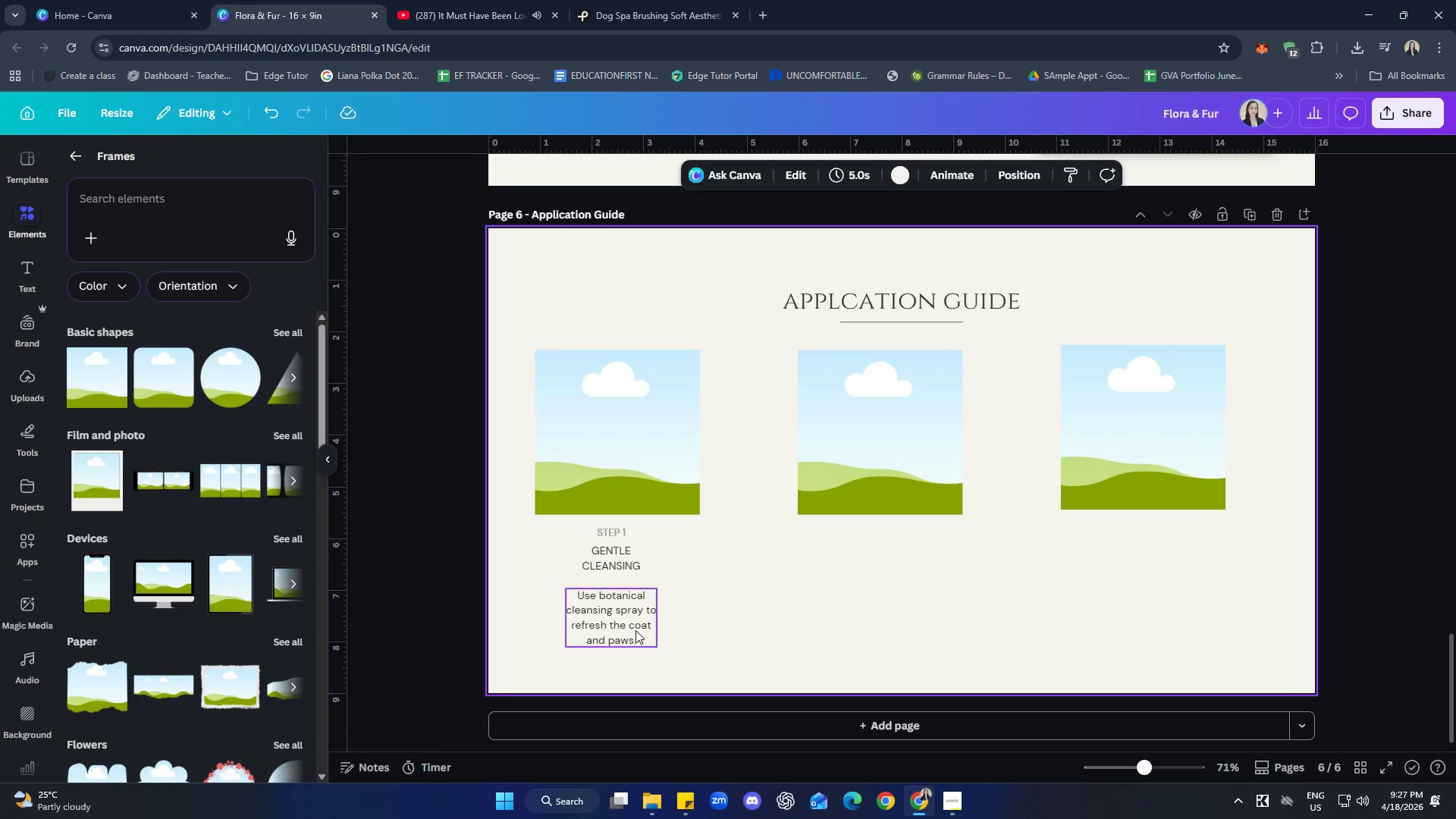 
left_click_drag(start_coordinate=[635, 630], to_coordinate=[639, 621])
 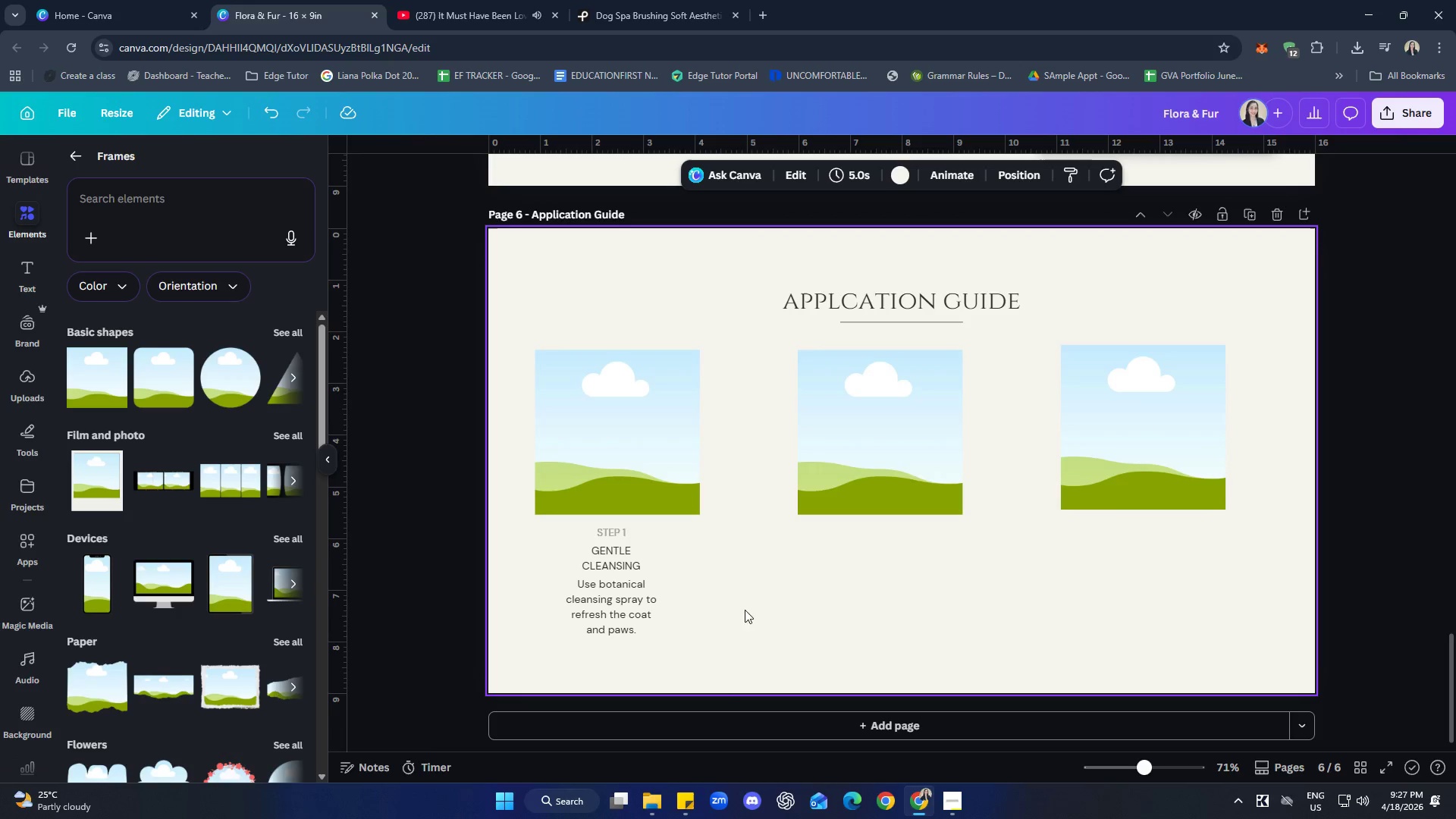 
left_click([607, 520])
 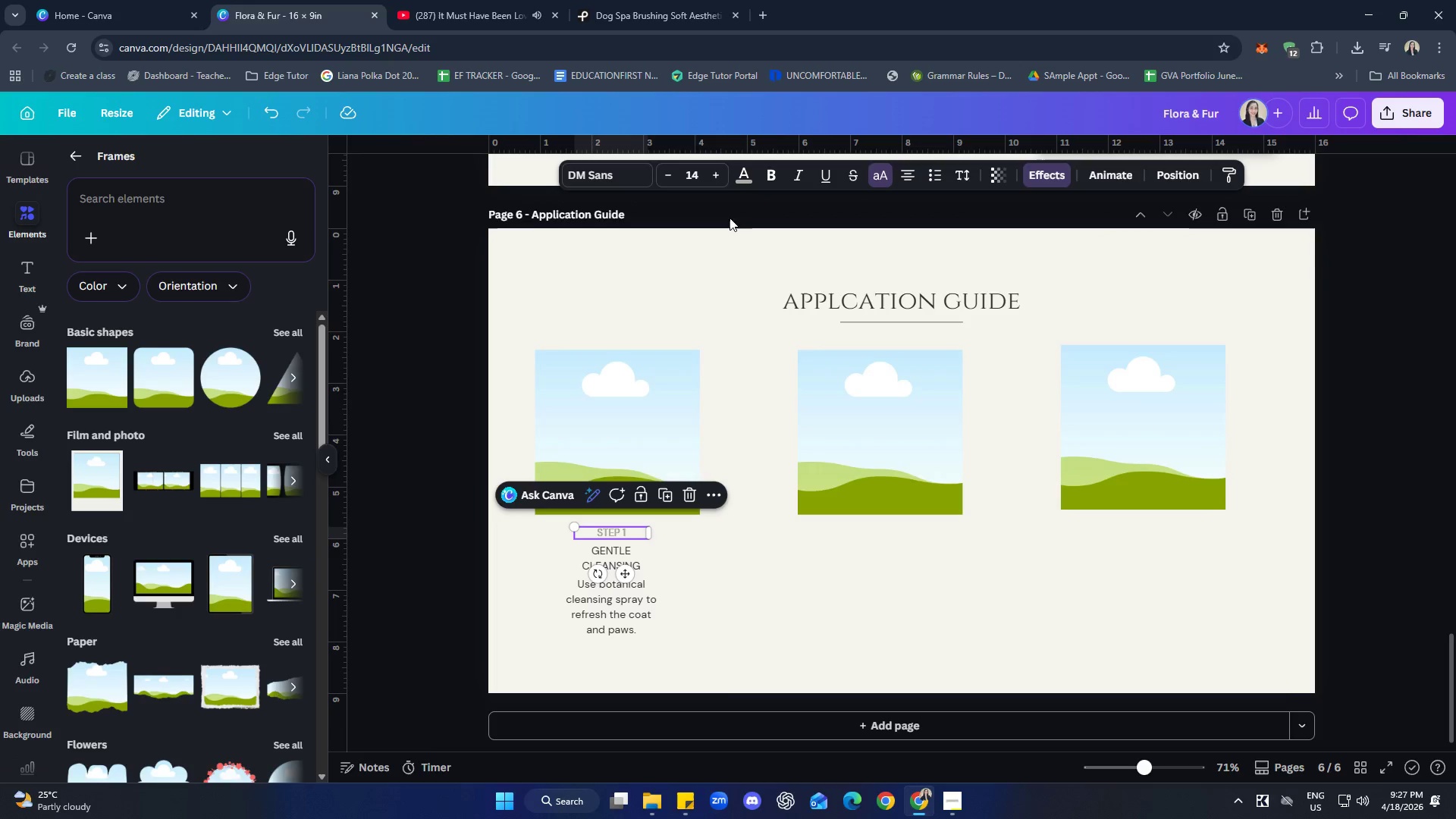 
left_click([742, 177])
 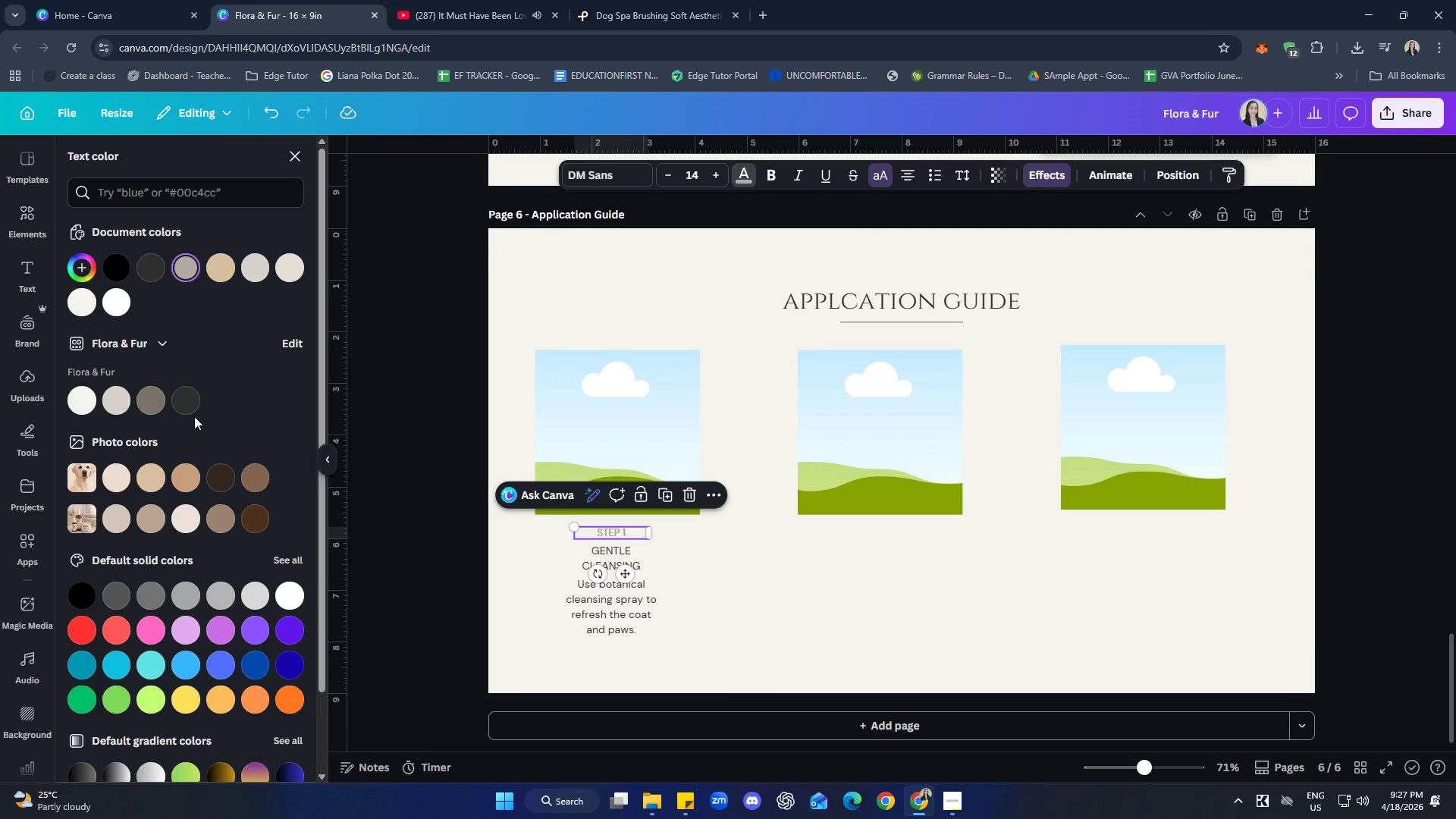 
left_click([193, 404])
 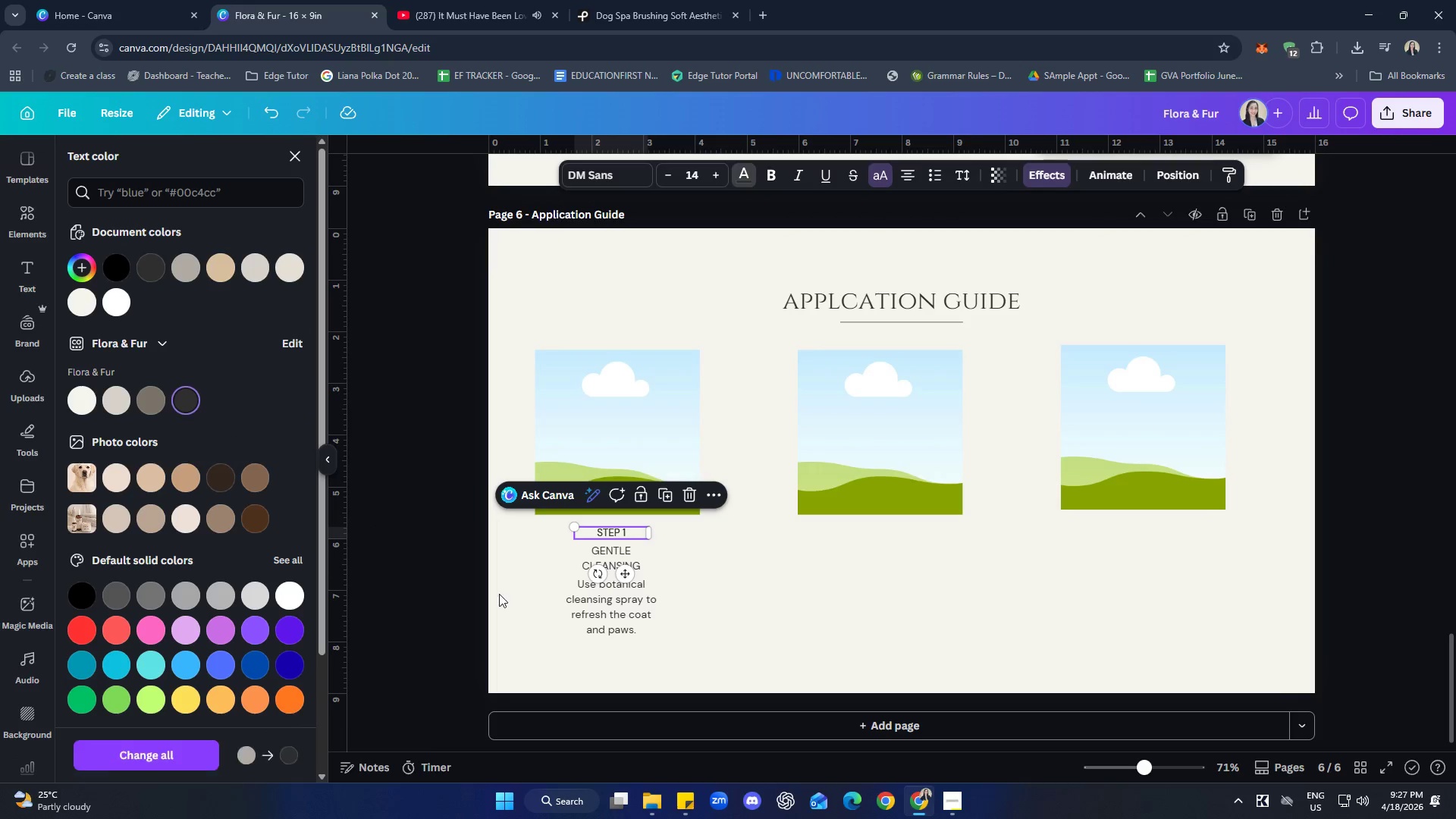 
left_click([739, 603])
 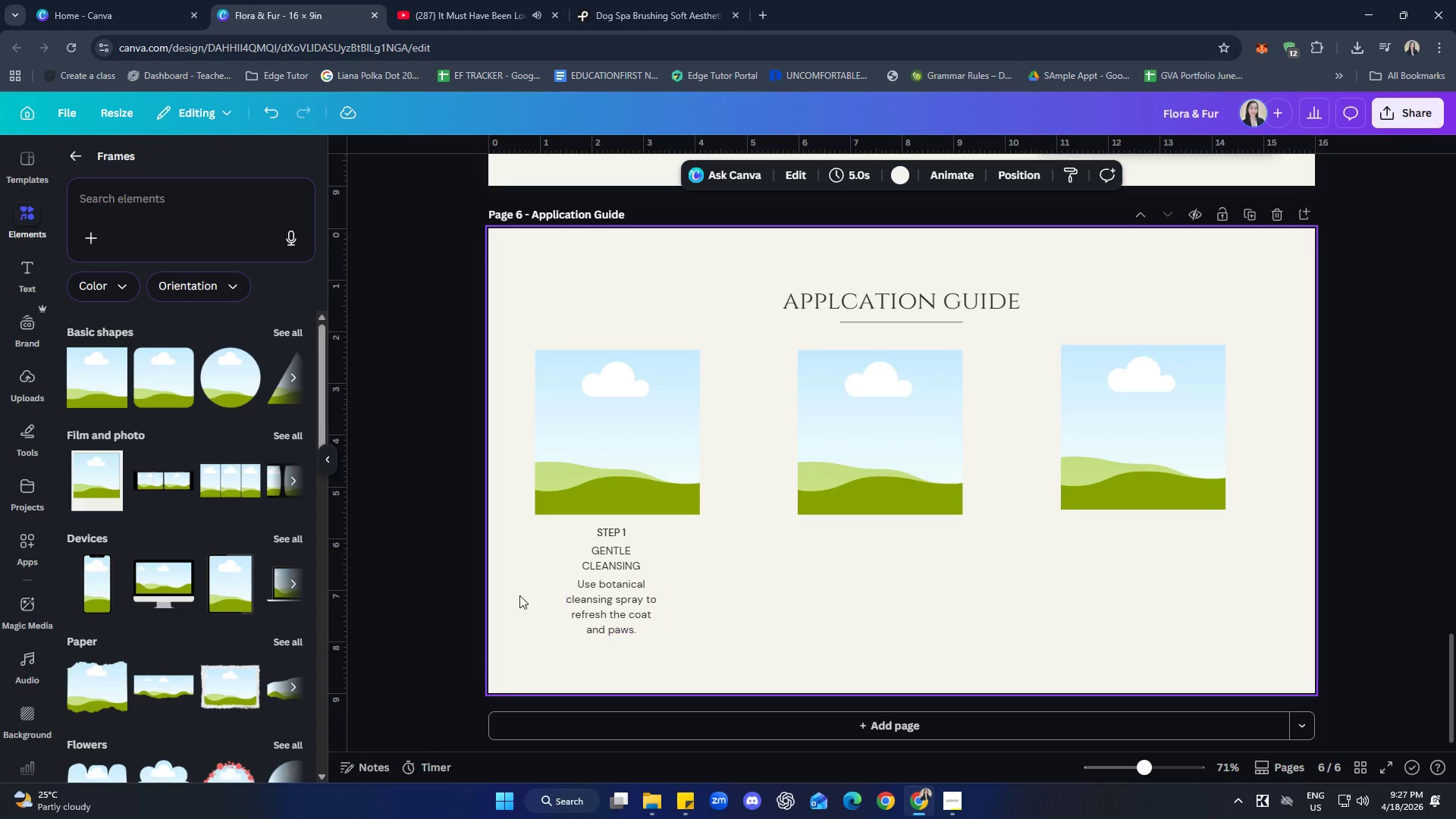 
double_click([628, 567])
 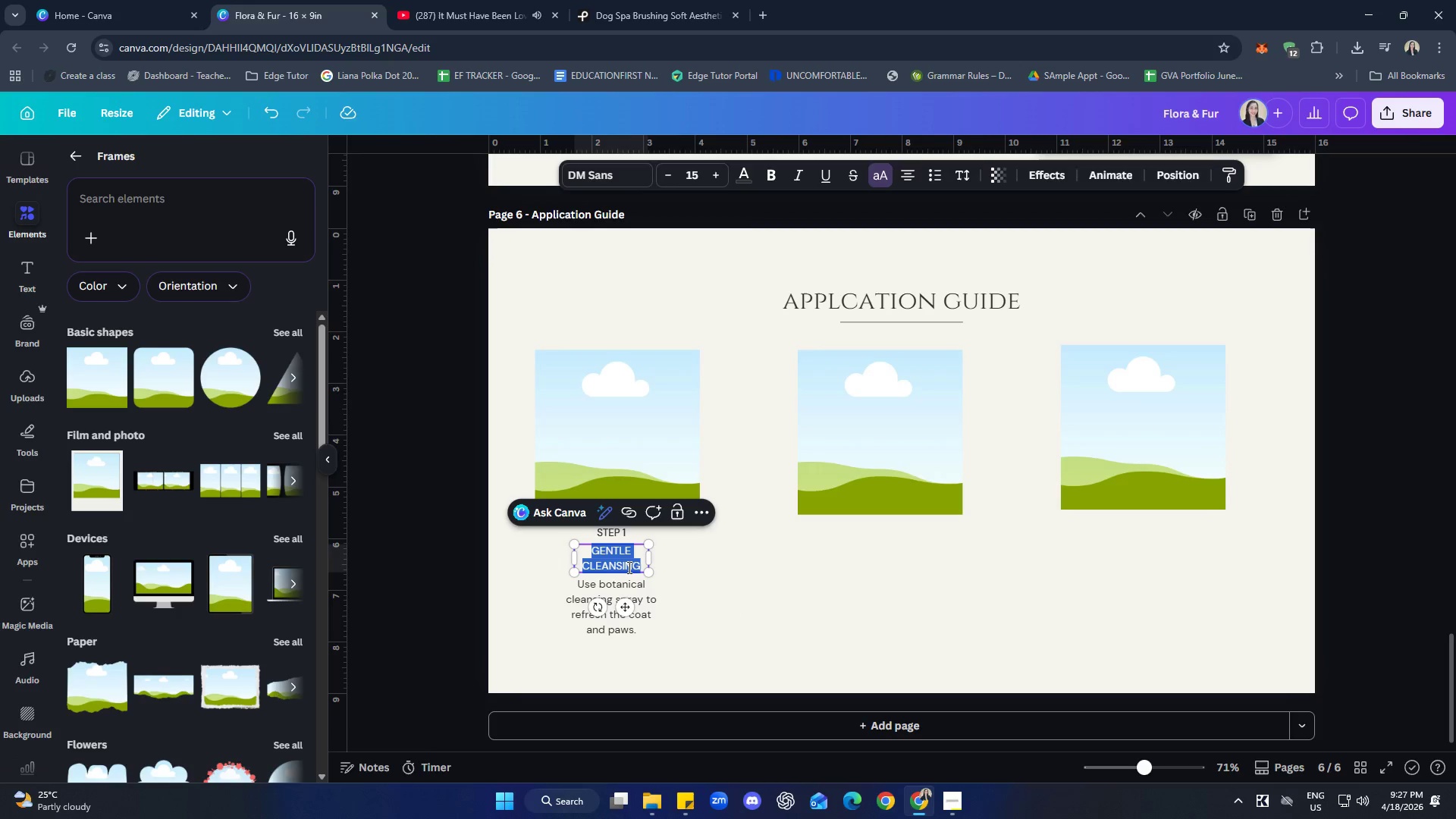 
type(refresh)
 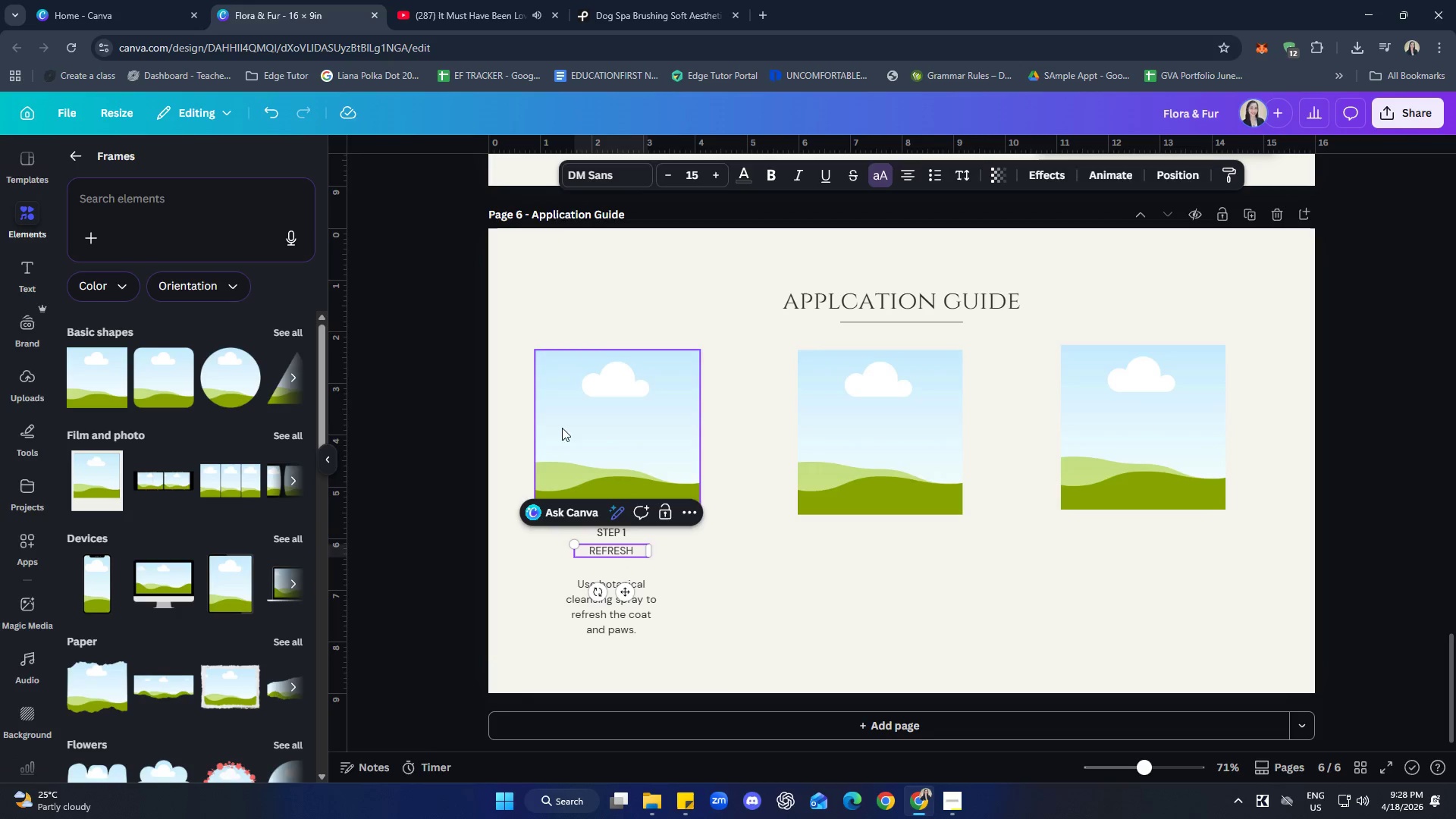 
double_click([724, 171])
 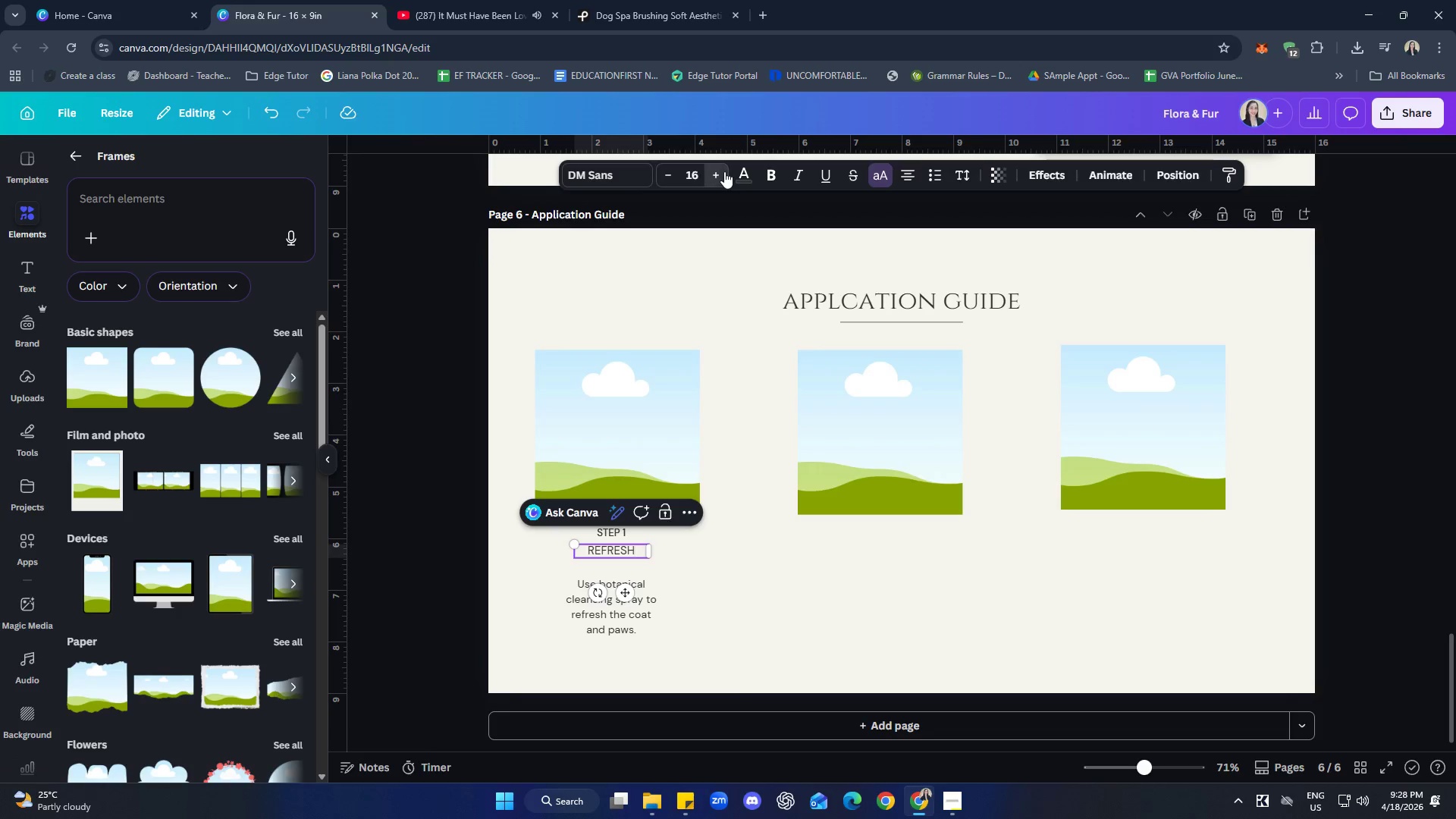 
triple_click([724, 171])
 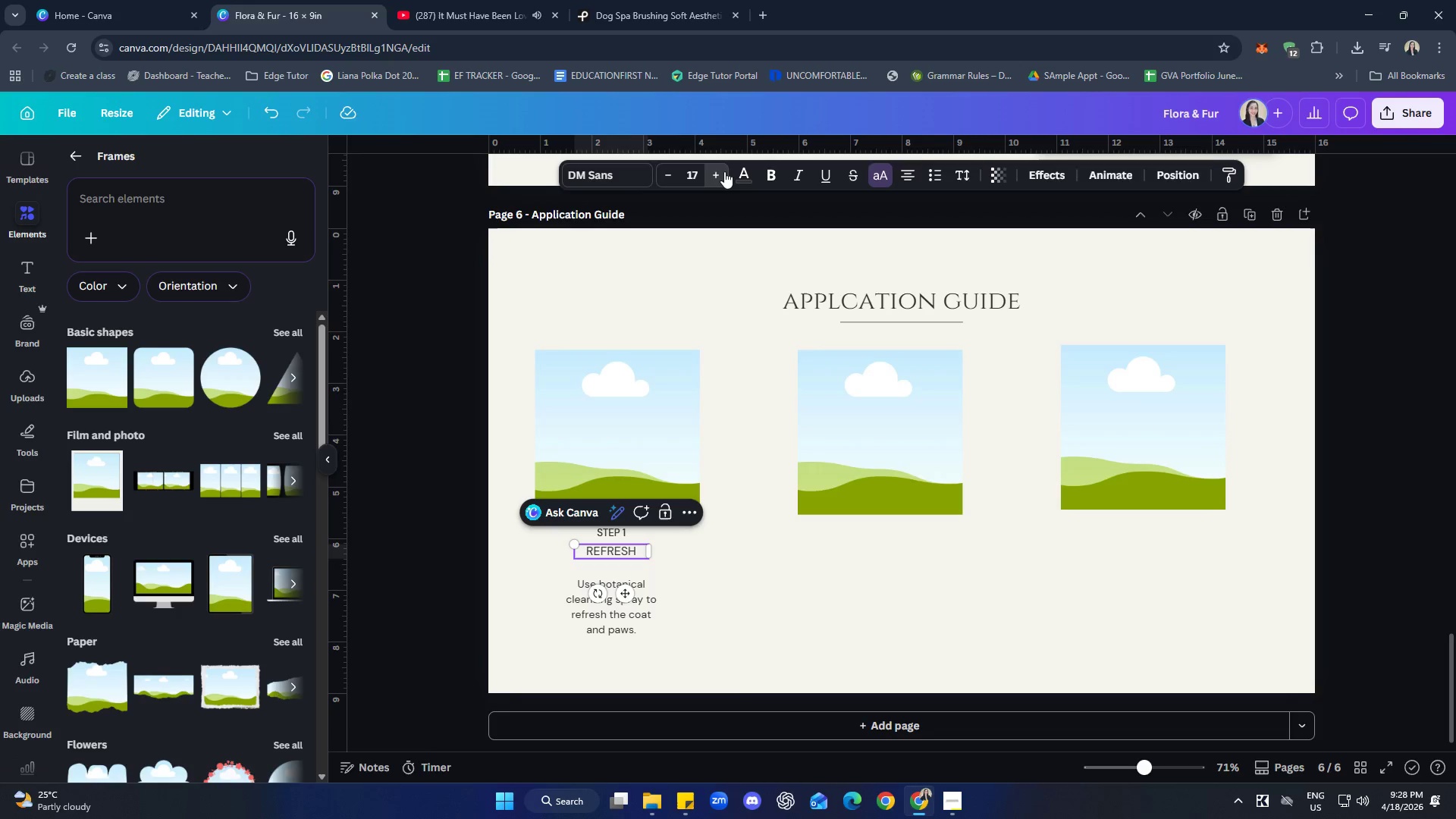 
triple_click([724, 171])
 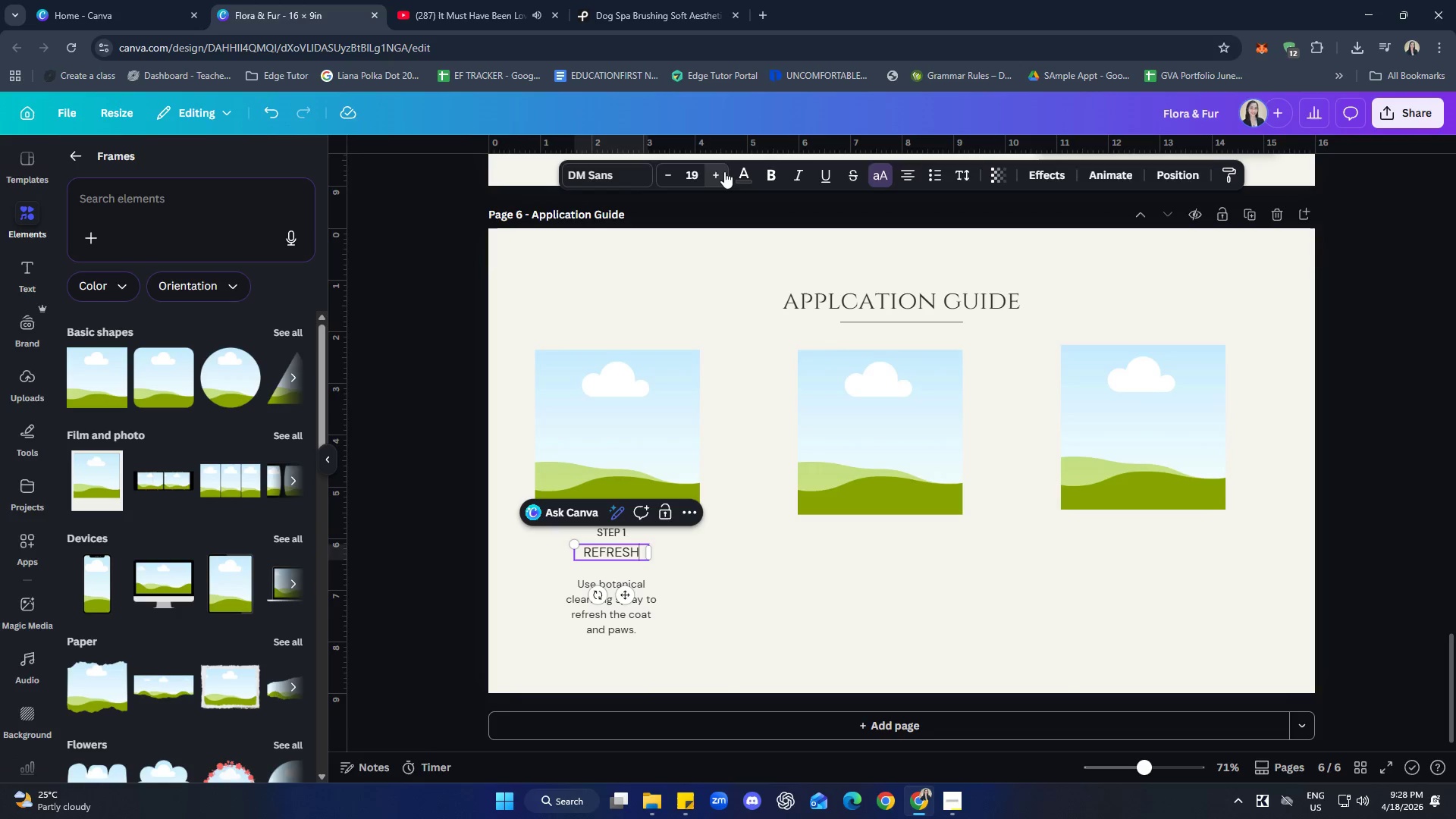 
triple_click([724, 171])
 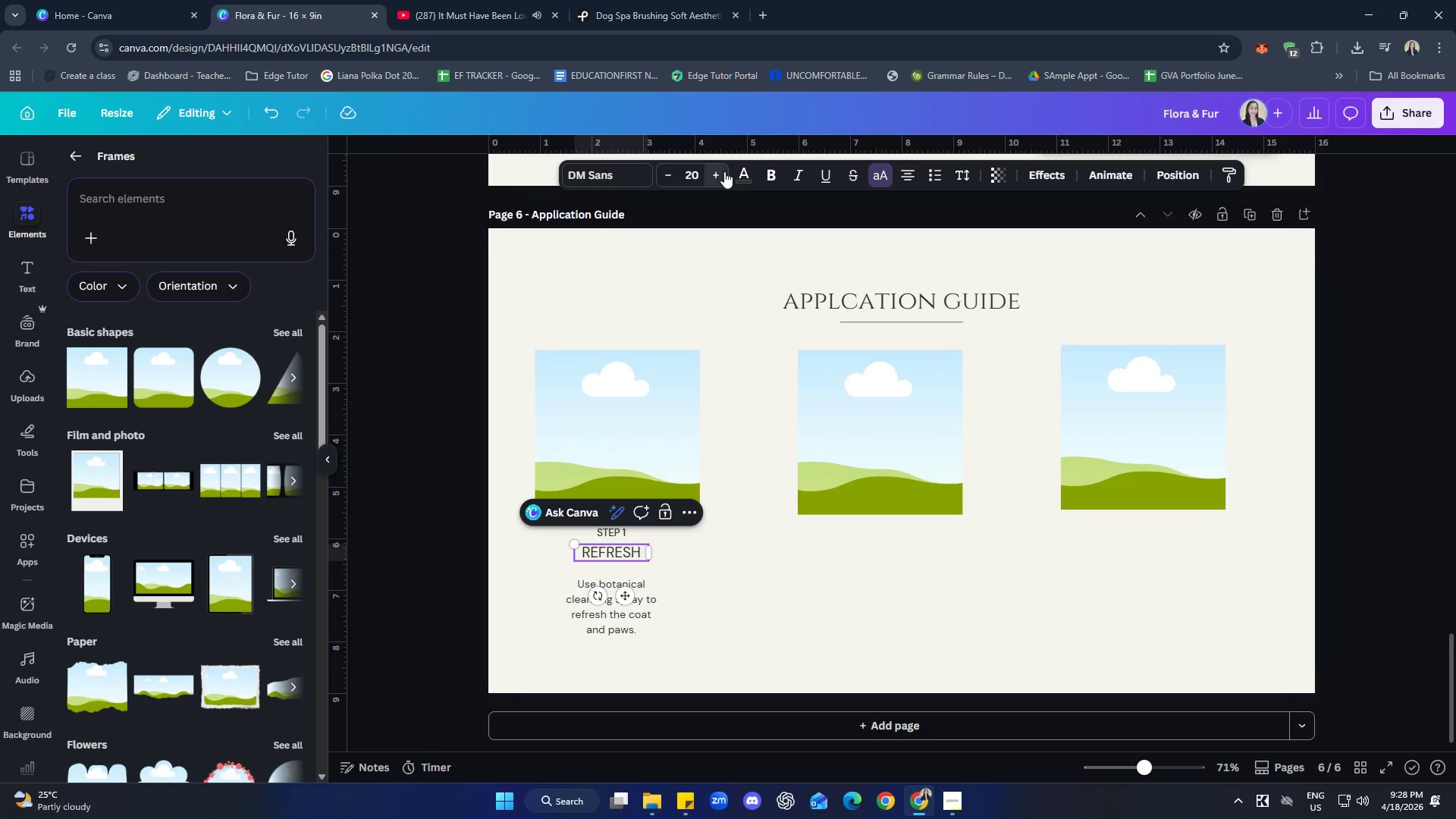 
double_click([724, 171])
 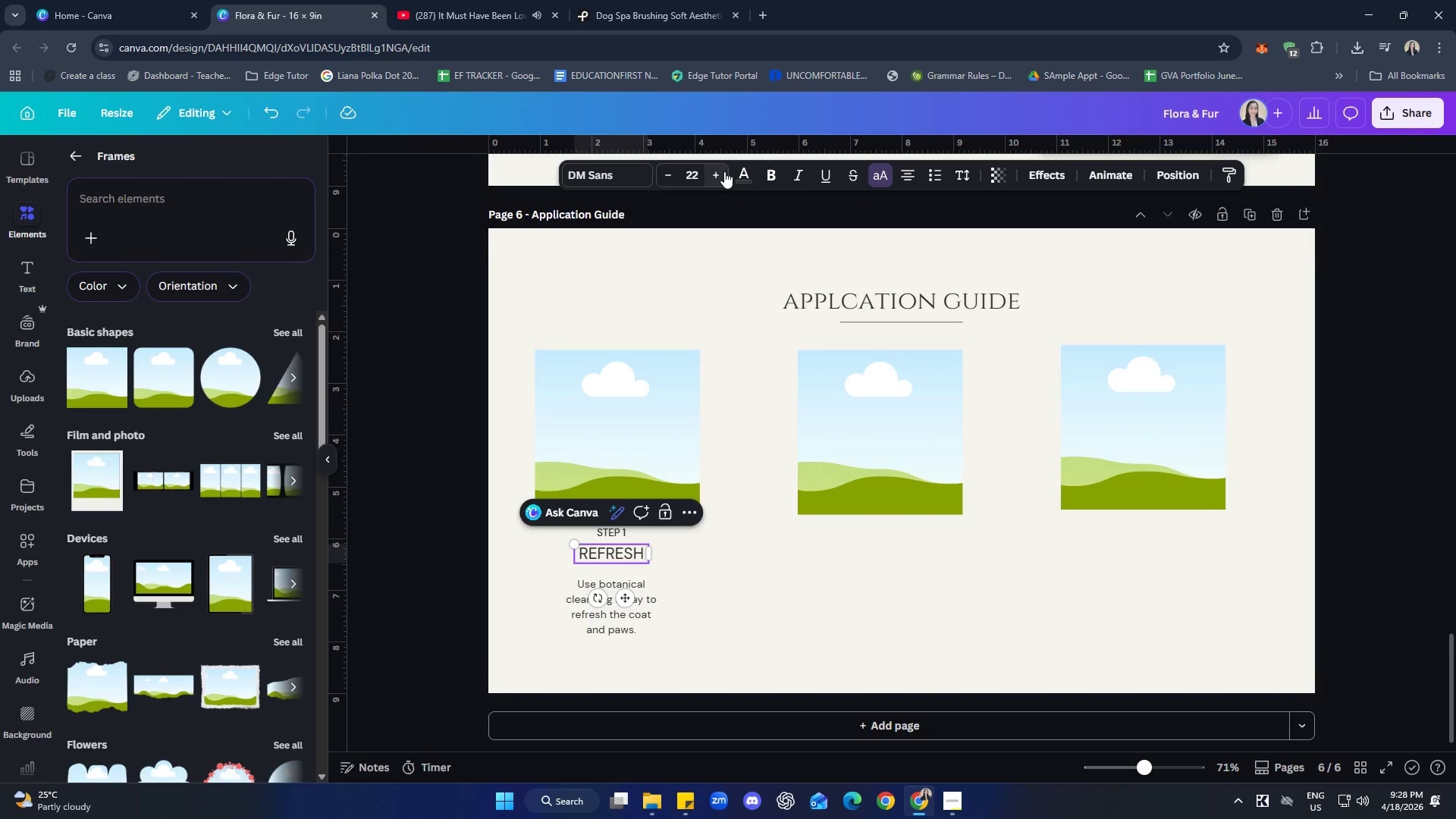 
left_click([724, 171])
 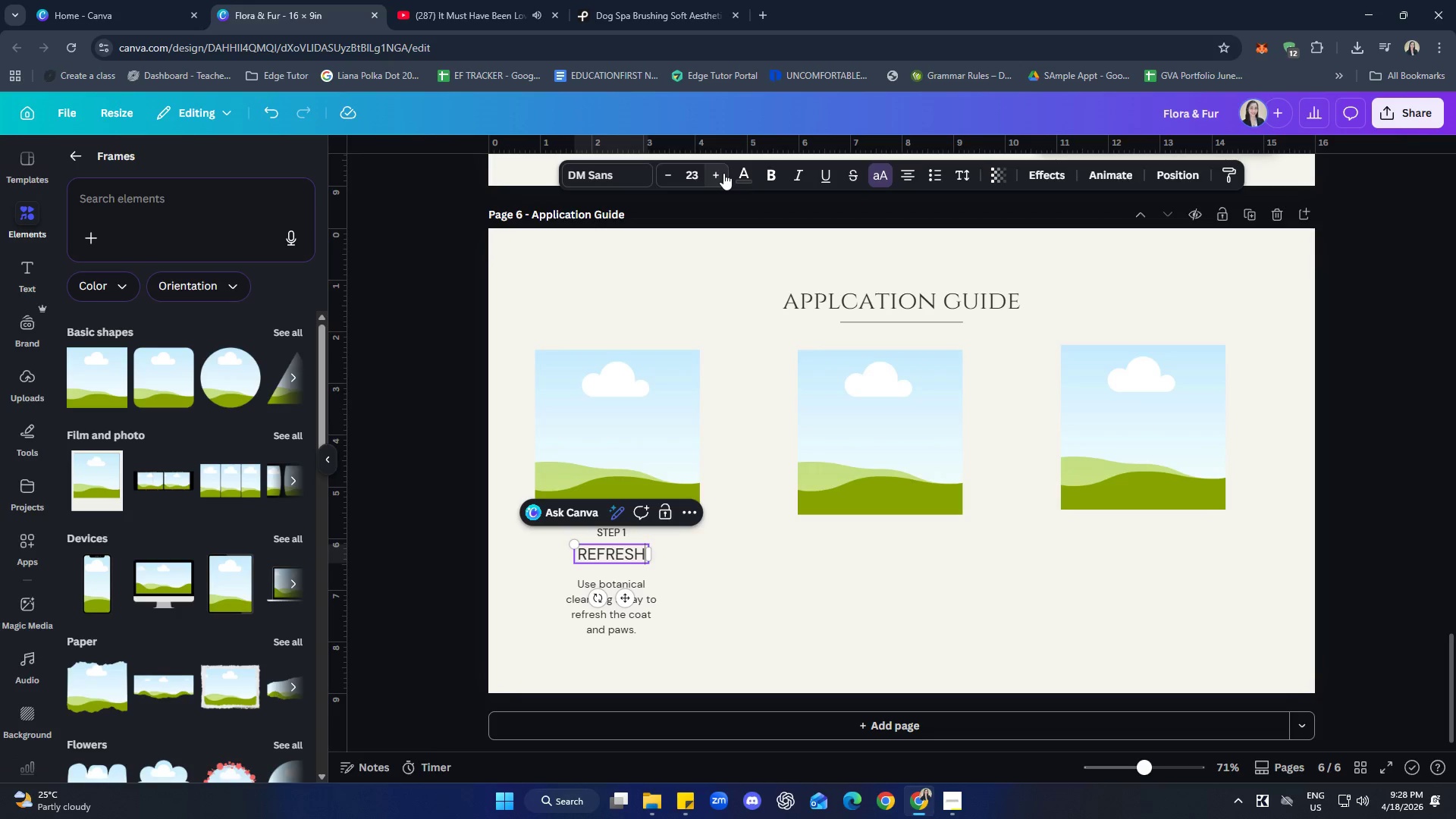 
double_click([723, 173])
 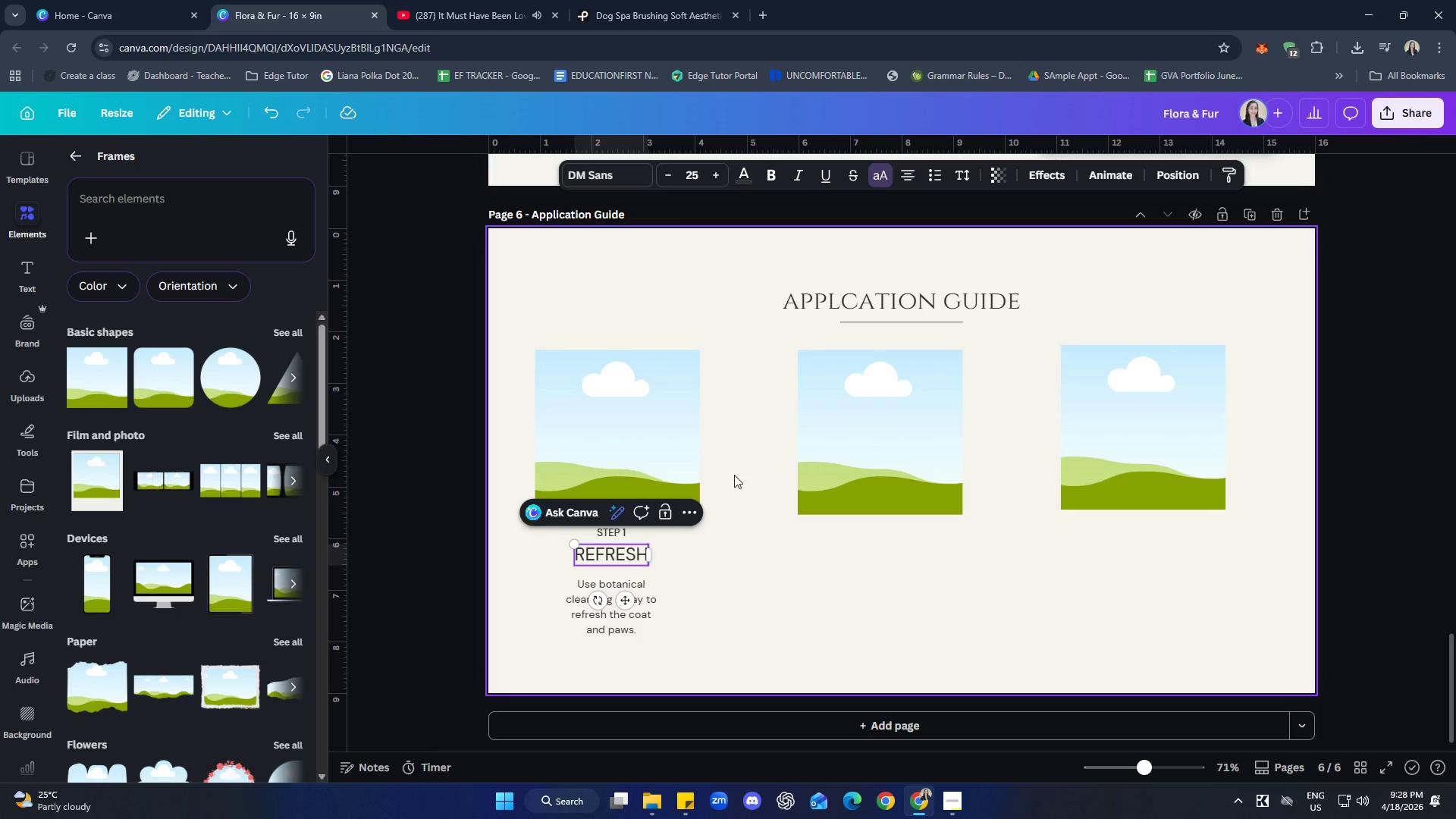 
left_click([629, 173])
 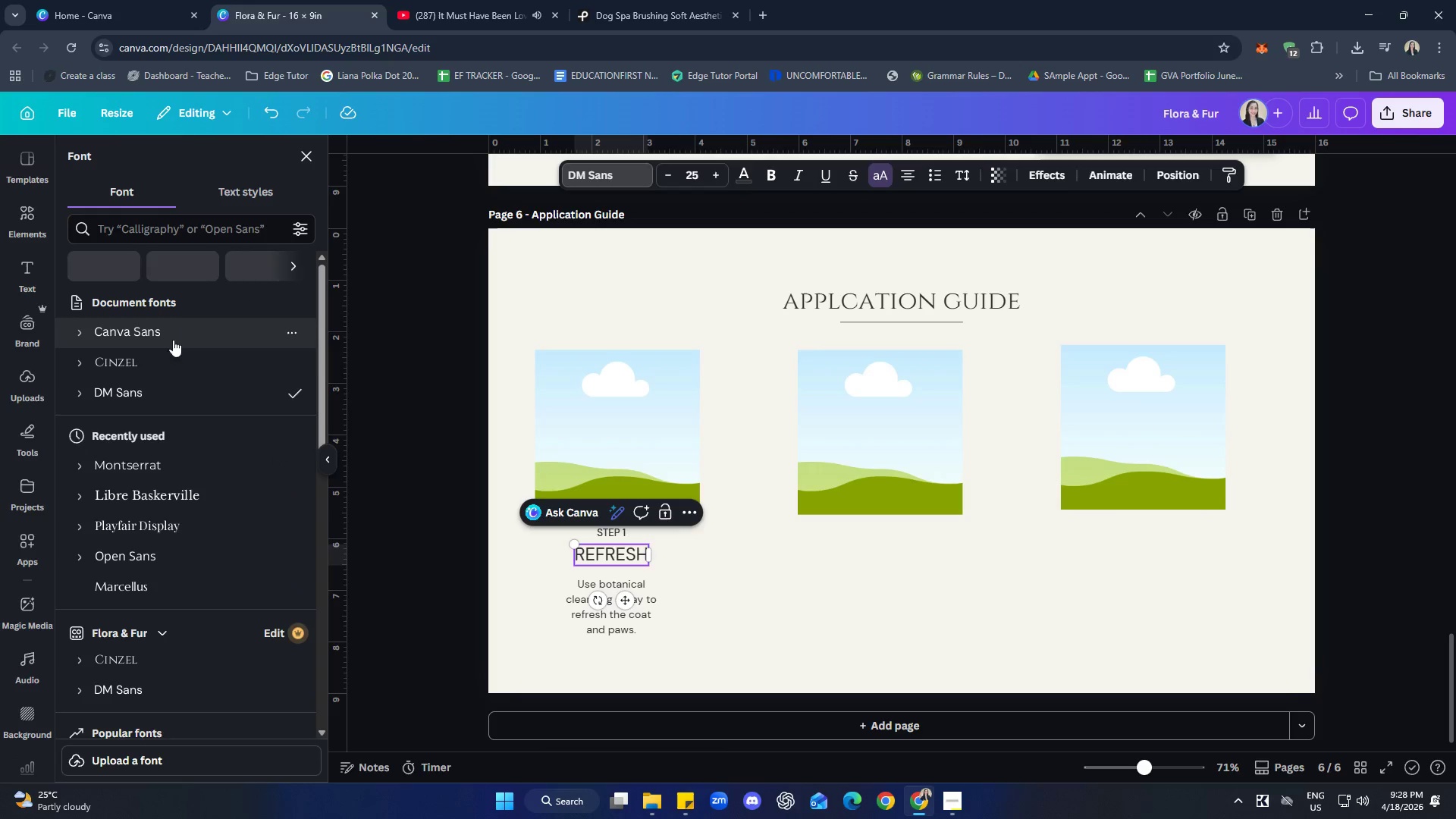 
left_click([165, 359])
 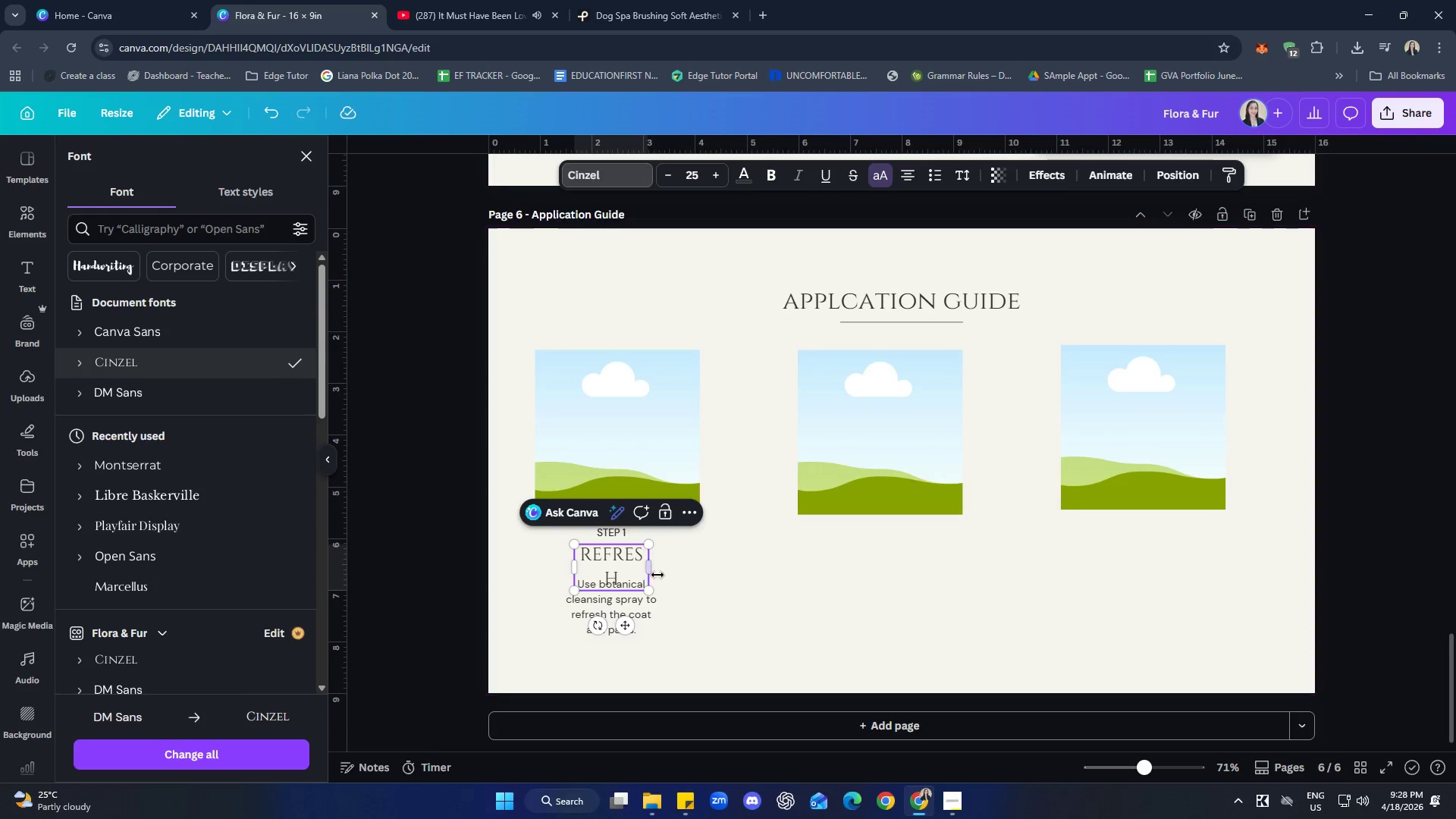 
left_click_drag(start_coordinate=[657, 570], to_coordinate=[670, 568])
 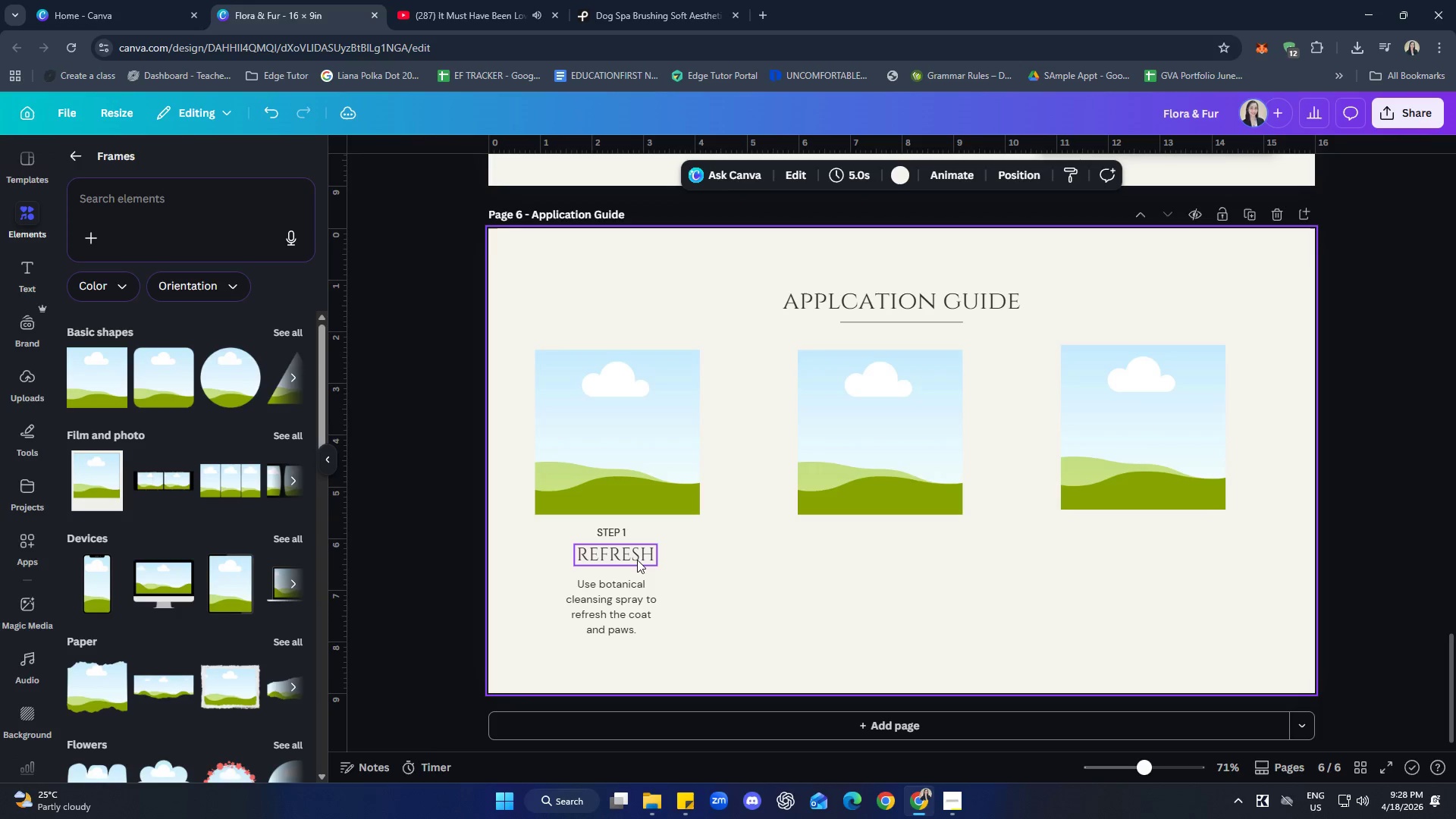 
left_click_drag(start_coordinate=[635, 557], to_coordinate=[633, 561])
 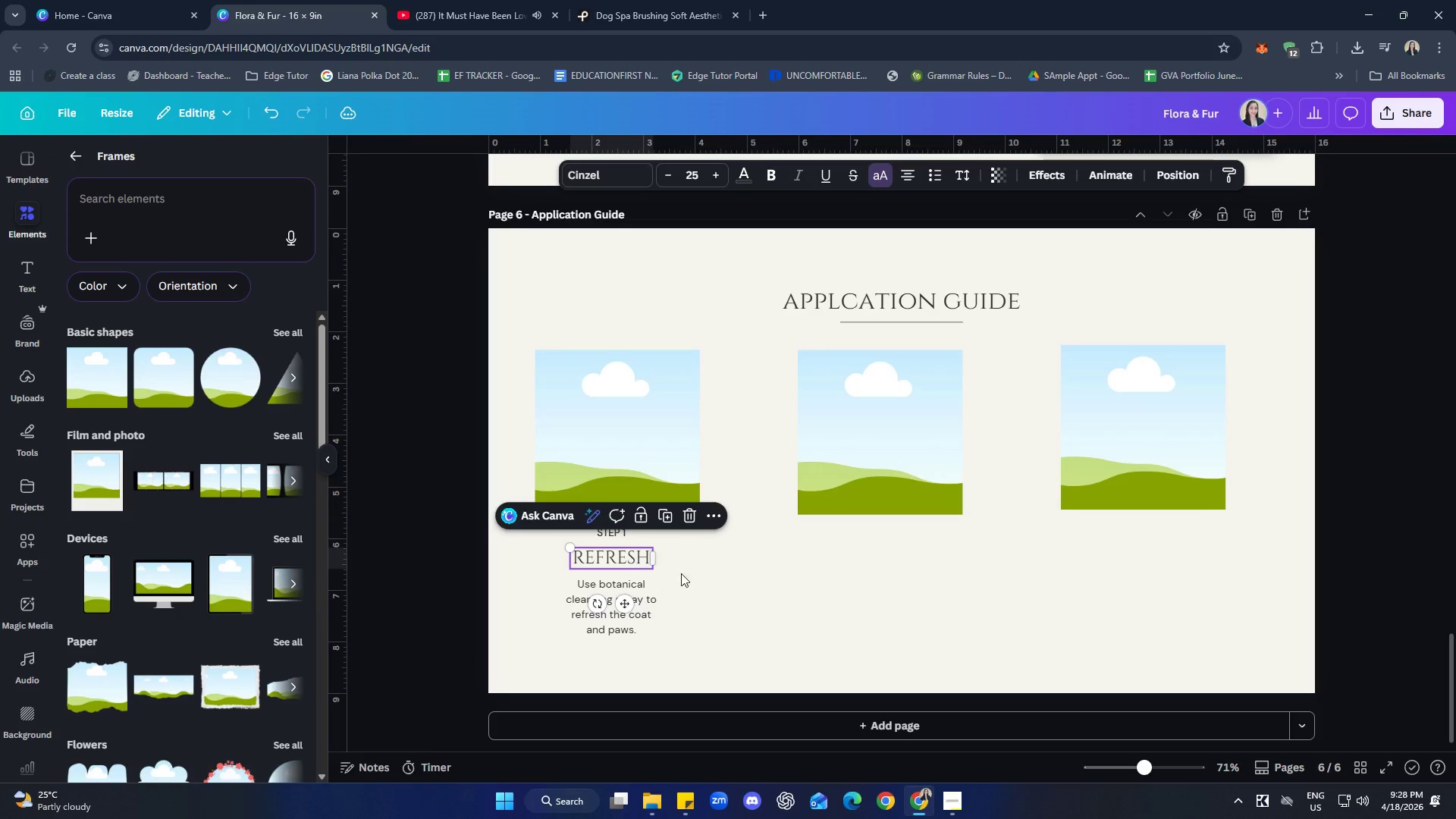 
left_click([732, 581])
 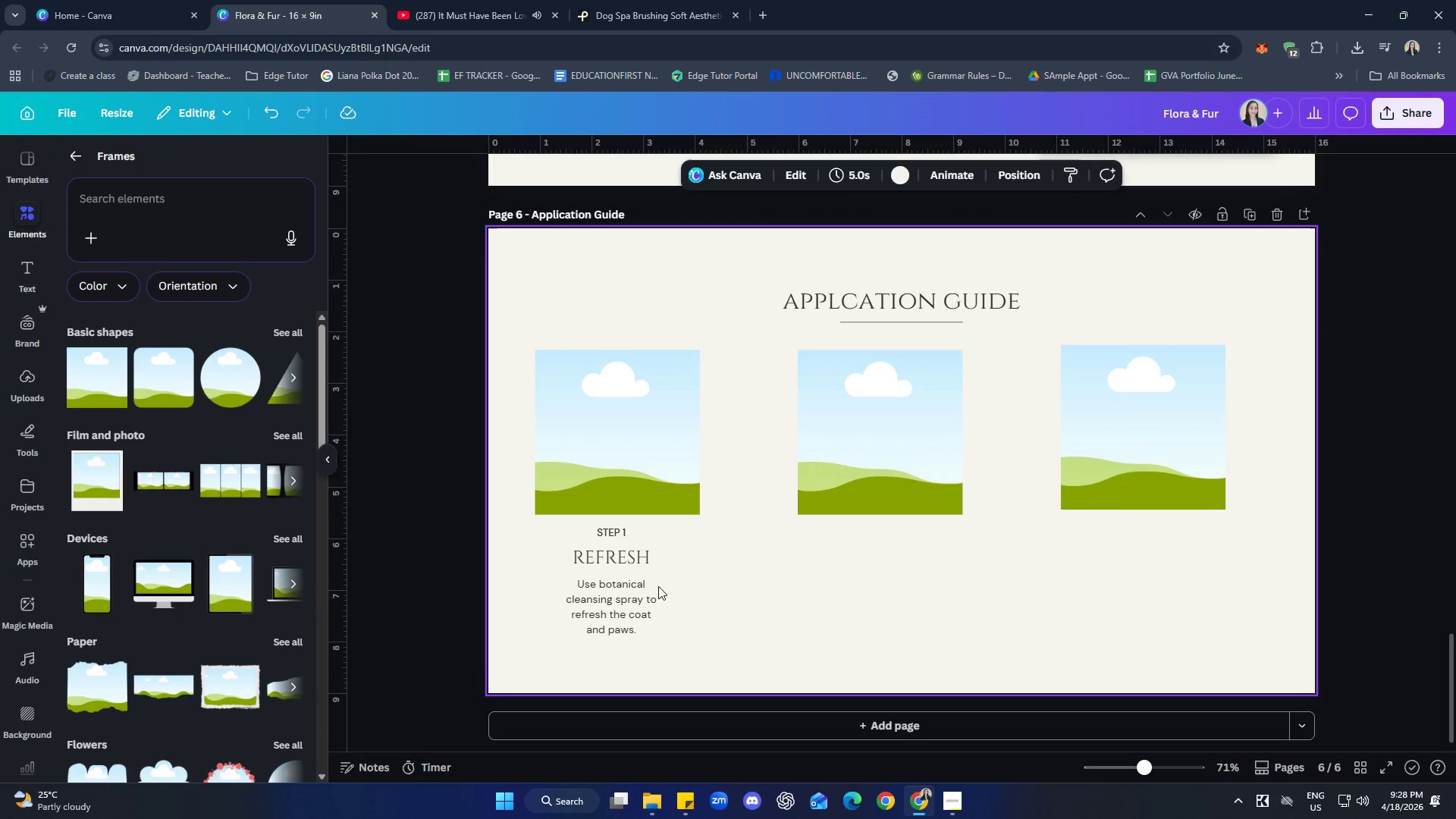 
left_click([631, 622])
 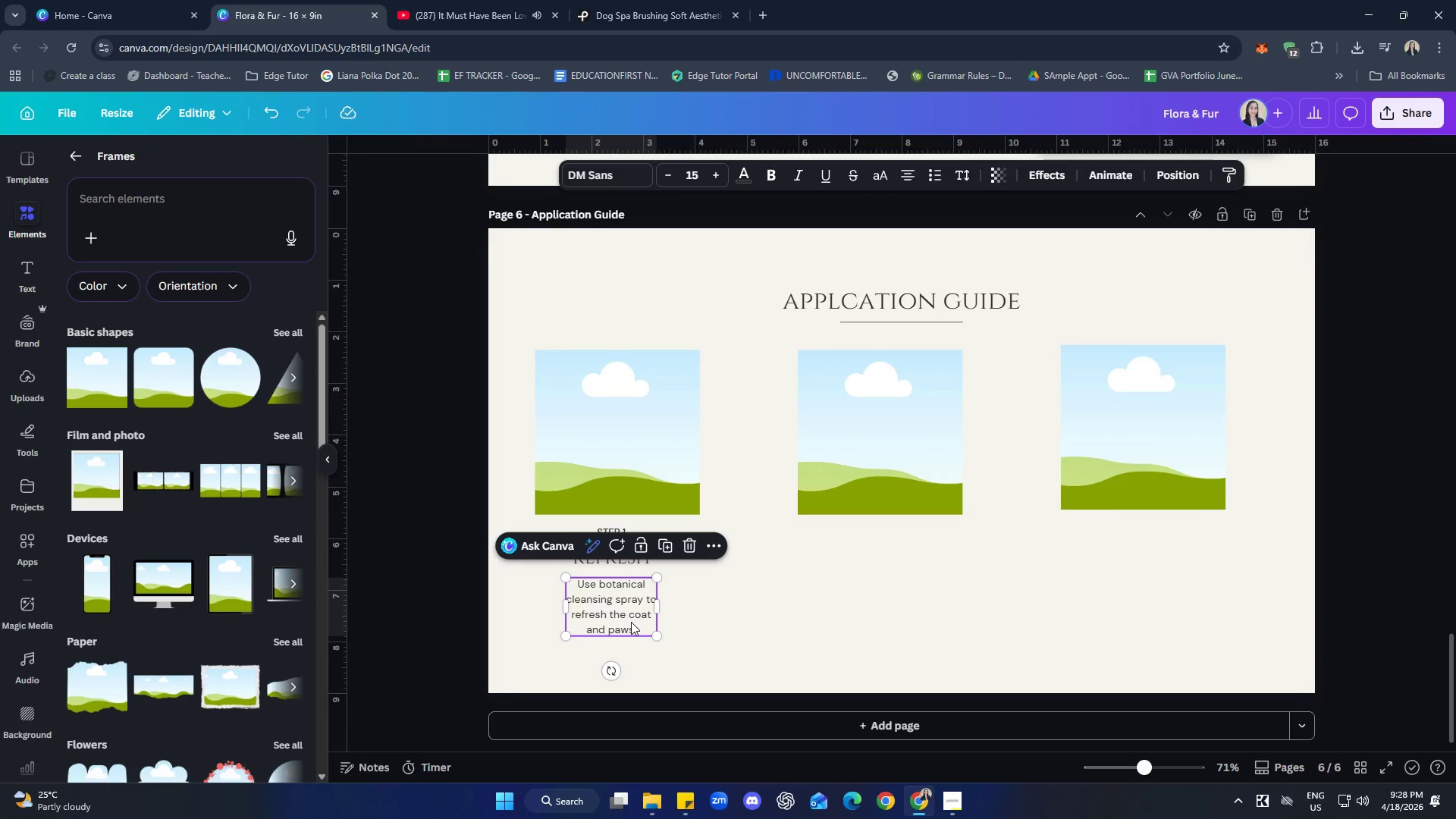 
left_click([582, 623])
 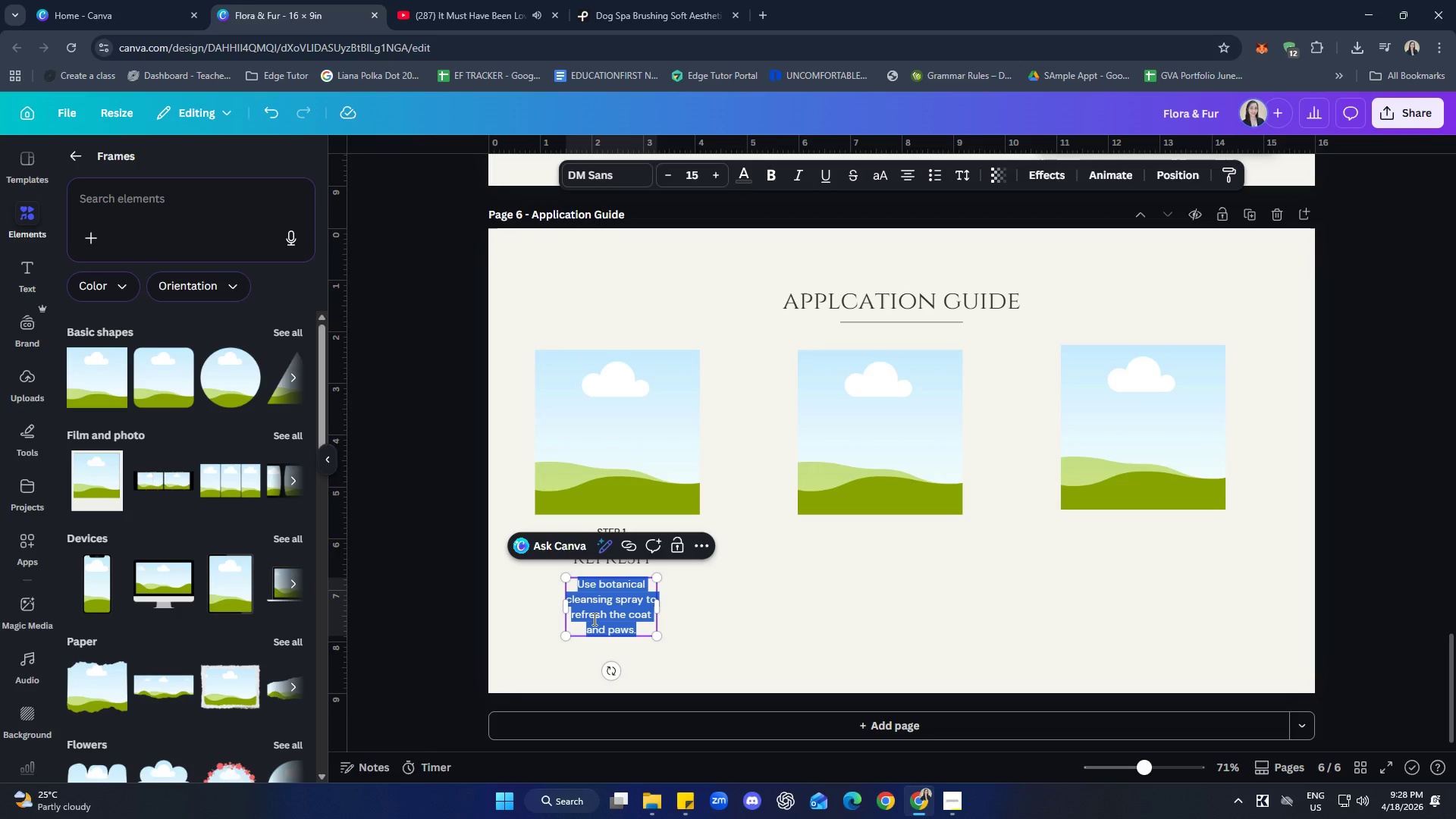 
type(Mis )
key(Backspace)
type(t te)
key(Backspace)
type(he botanical ce)
key(Backspace)
type(leansing sora)
key(Backspace)
key(Backspace)
key(Backspace)
type(pray n)
key(Backspace)
type(onto the paws a)
key(Backspace)
key(Backspace)
key(Backspace)
key(Backspace)
key(Backspace)
key(Backspace)
type(cao)
key(Backspace)
key(Backspace)
type(oat and paw)
key(Backspace)
type(ws. Genty witg a)
key(Backspace)
key(Backspace)
key(Backspace)
type(h a soft cloth tore)
key(Backspace)
key(Backspace)
type( remove dif)
key(Backspace)
type(rt.)
 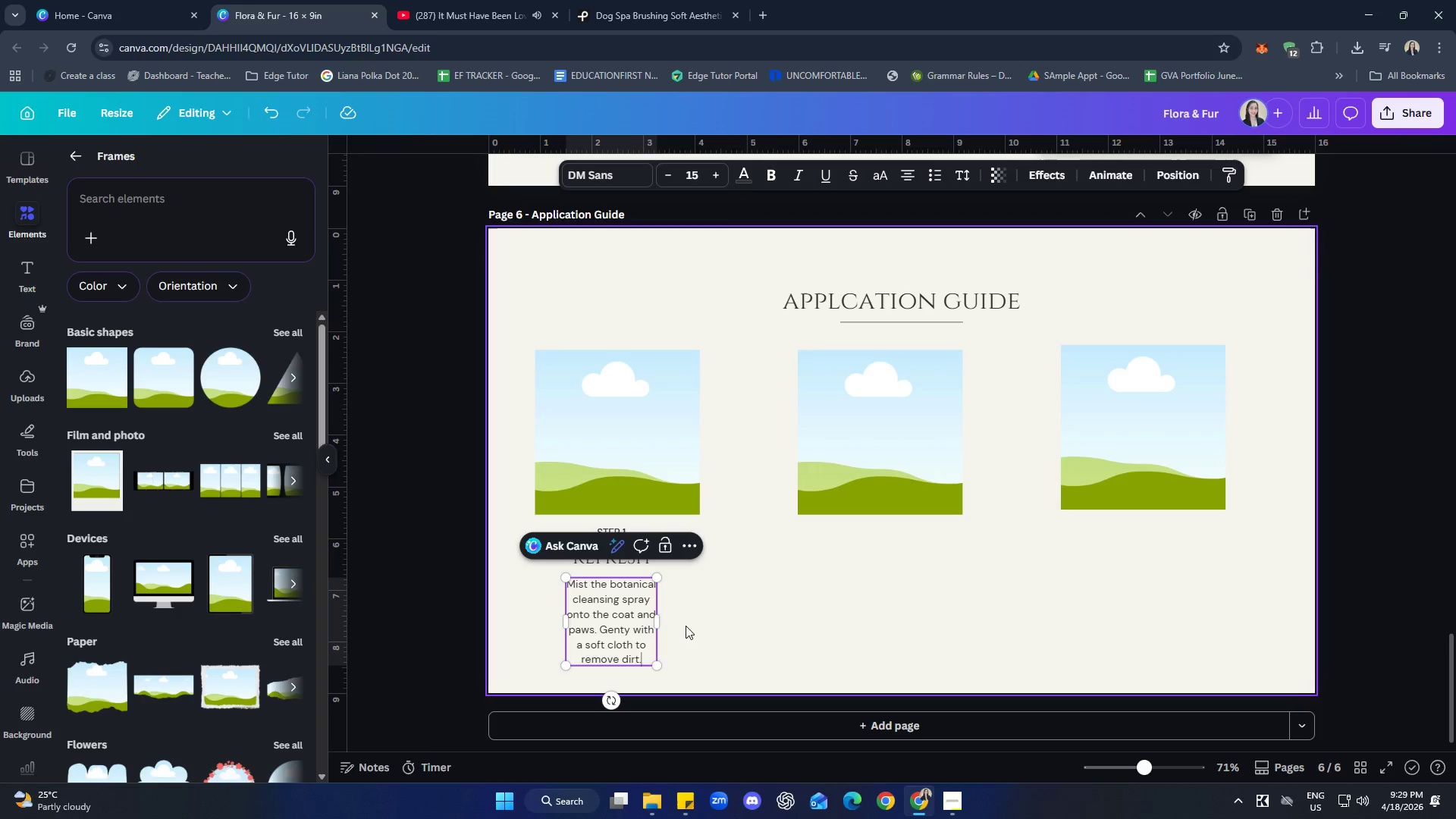 
left_click_drag(start_coordinate=[657, 623], to_coordinate=[671, 618])
 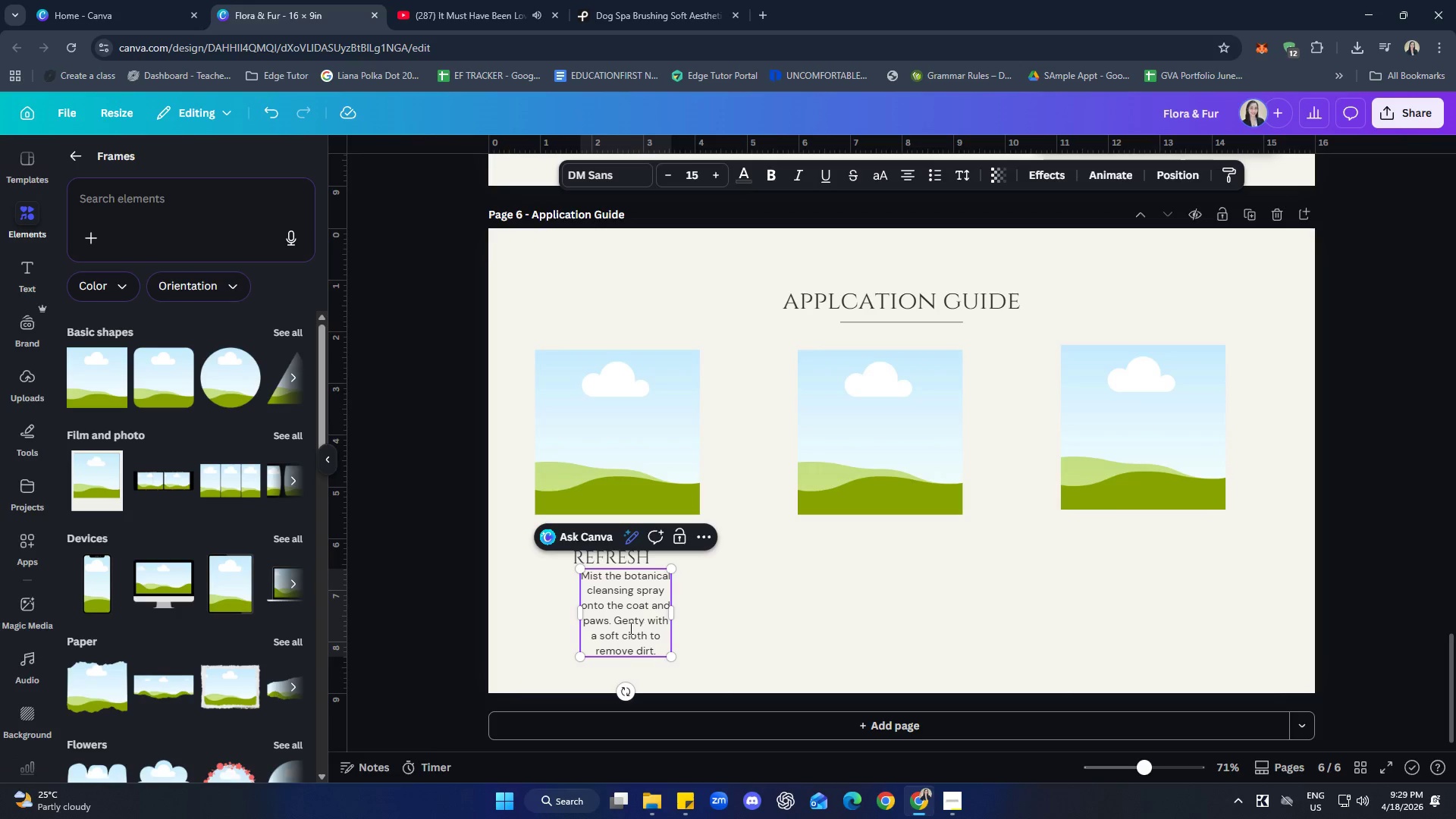 
left_click_drag(start_coordinate=[629, 624], to_coordinate=[609, 627])
 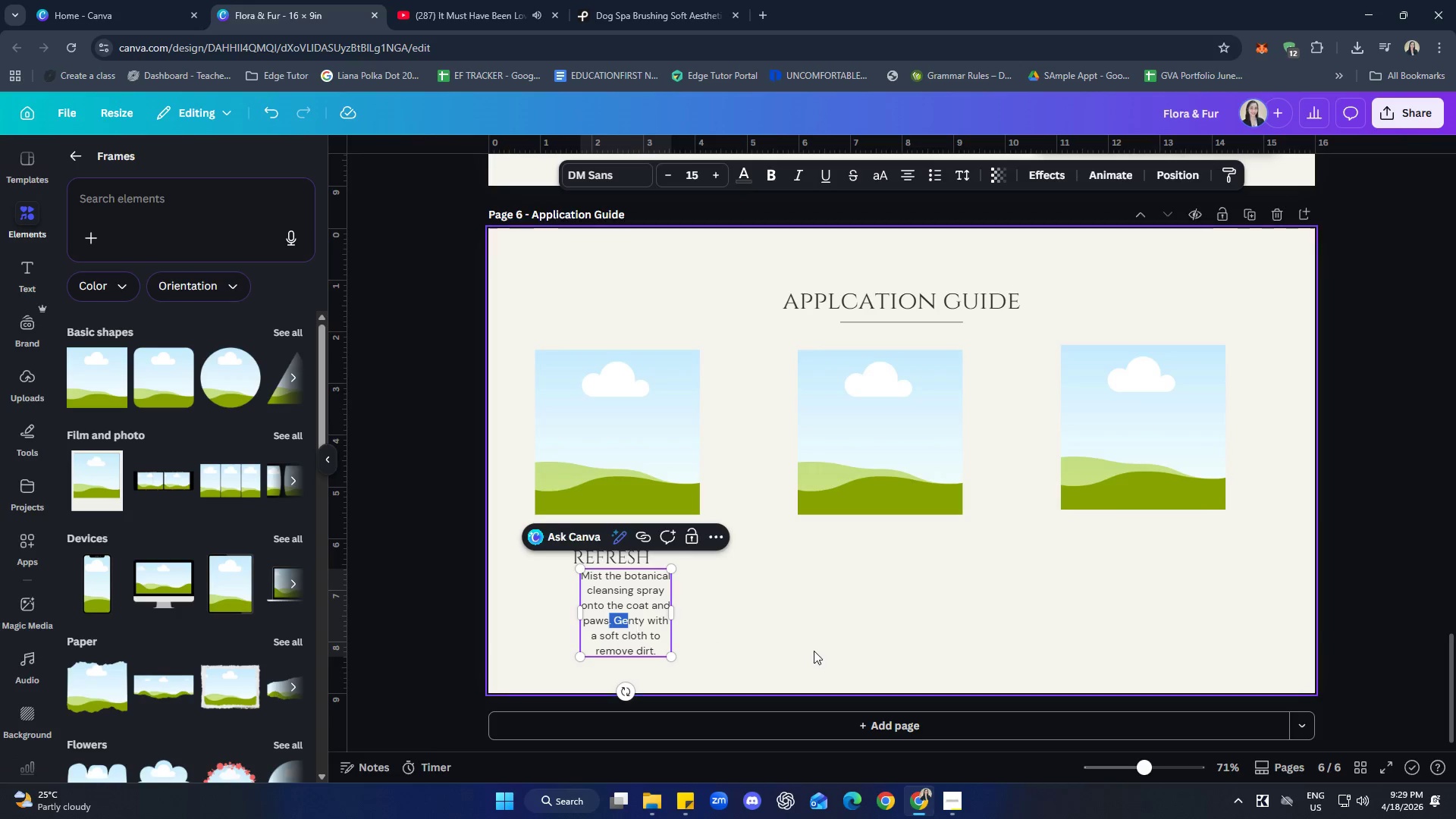 
left_click([815, 651])
 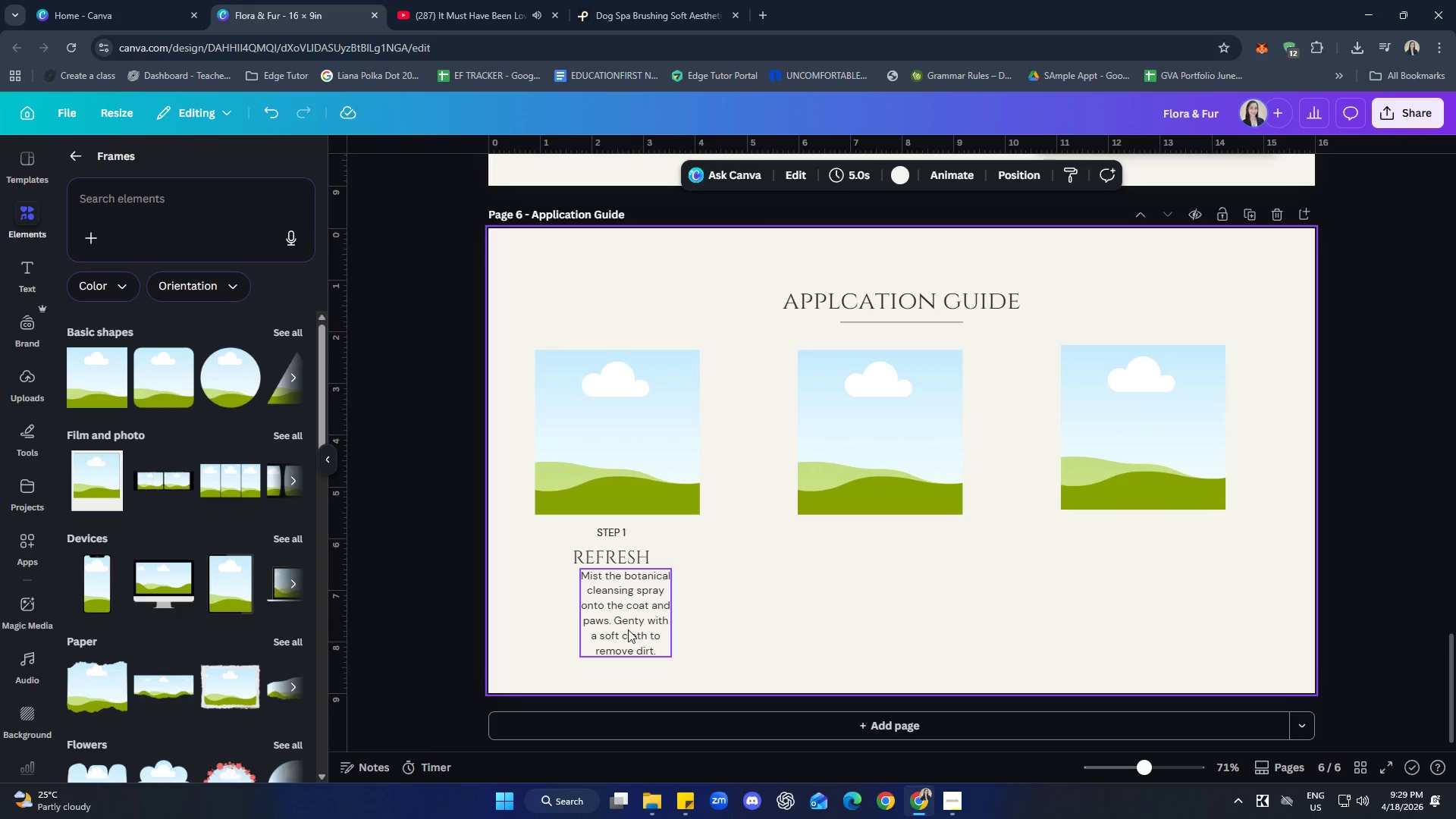 
left_click_drag(start_coordinate=[644, 632], to_coordinate=[629, 639])
 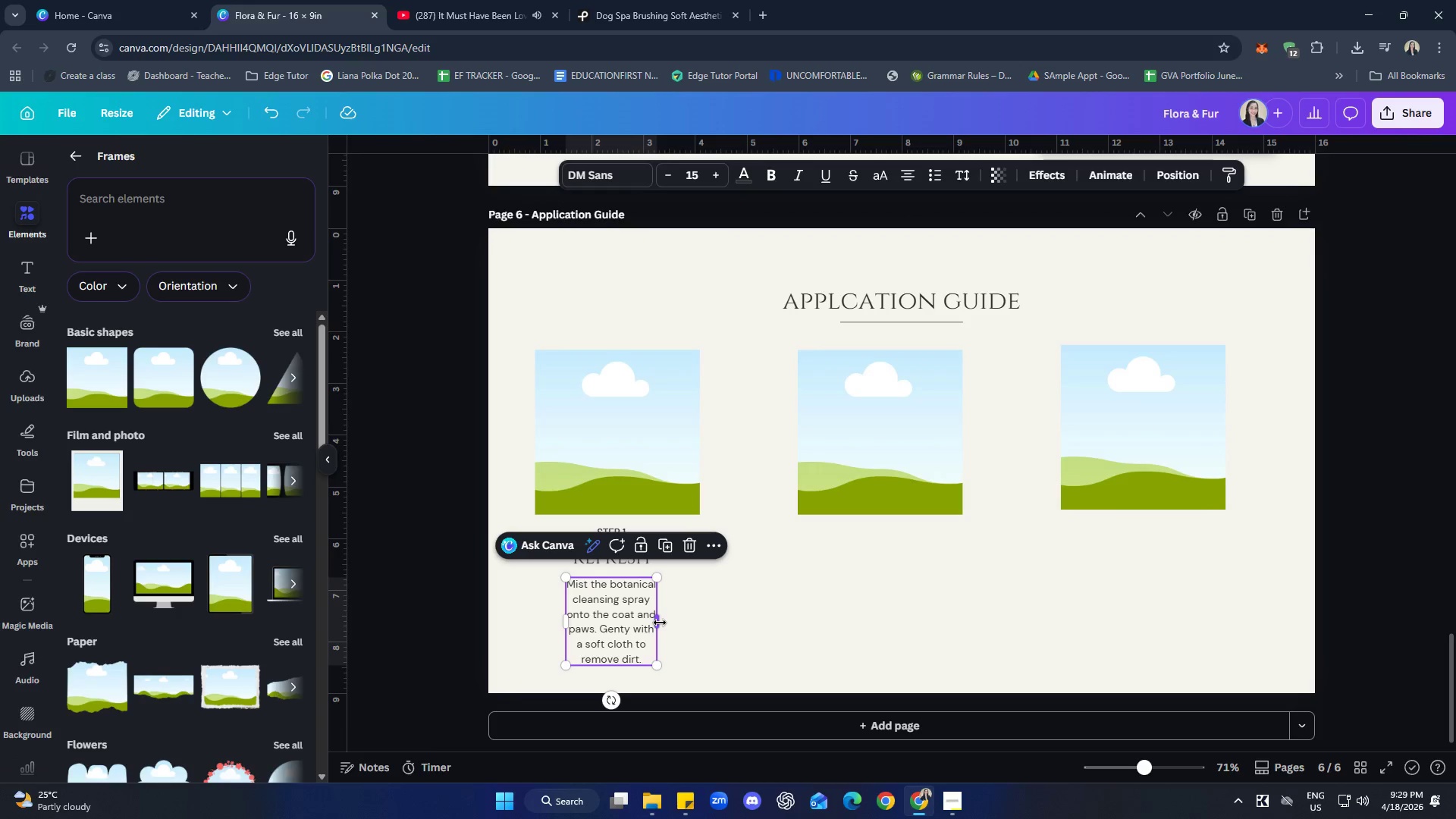 
left_click_drag(start_coordinate=[660, 623], to_coordinate=[723, 620])
 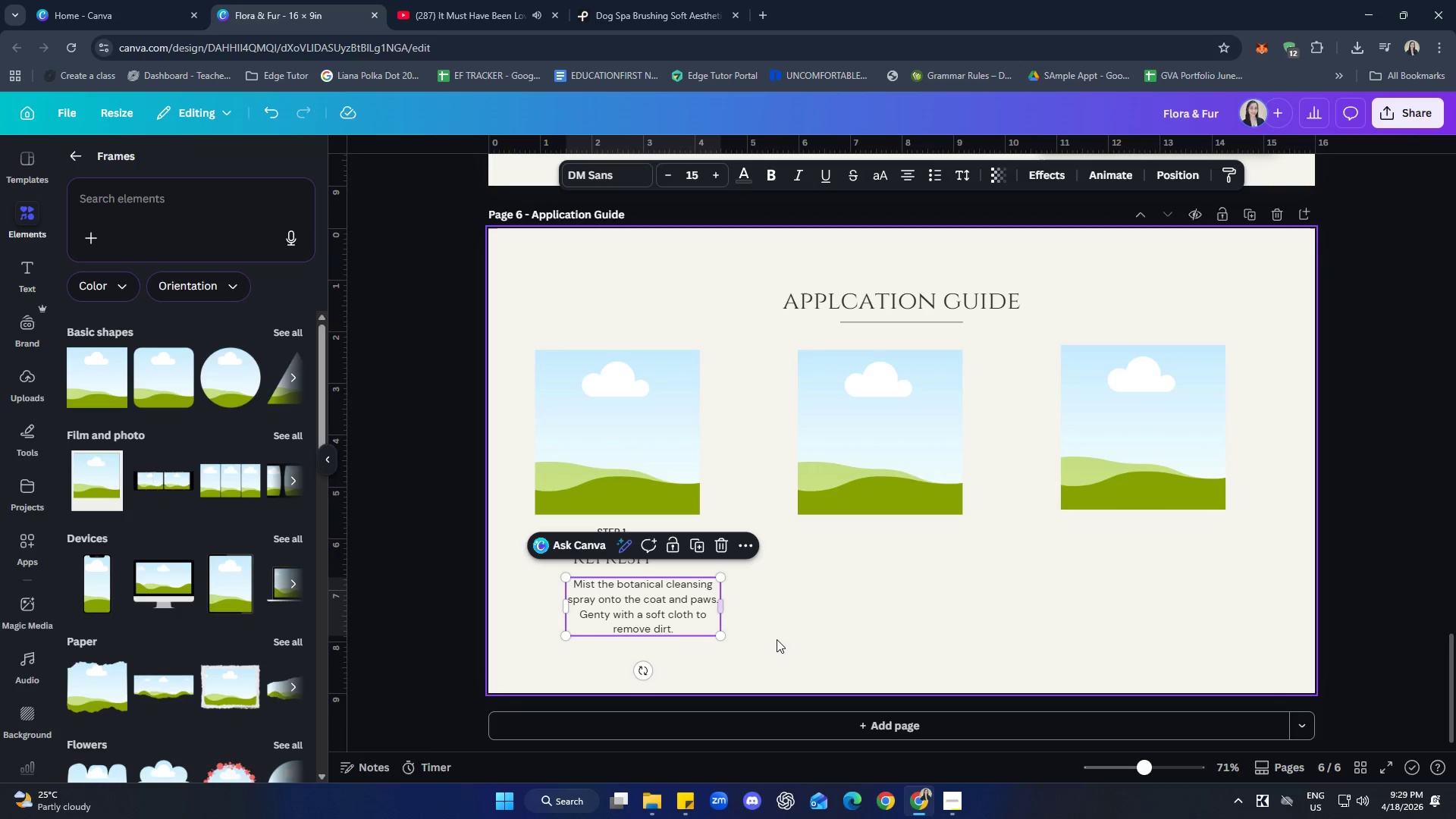 
left_click([777, 639])
 